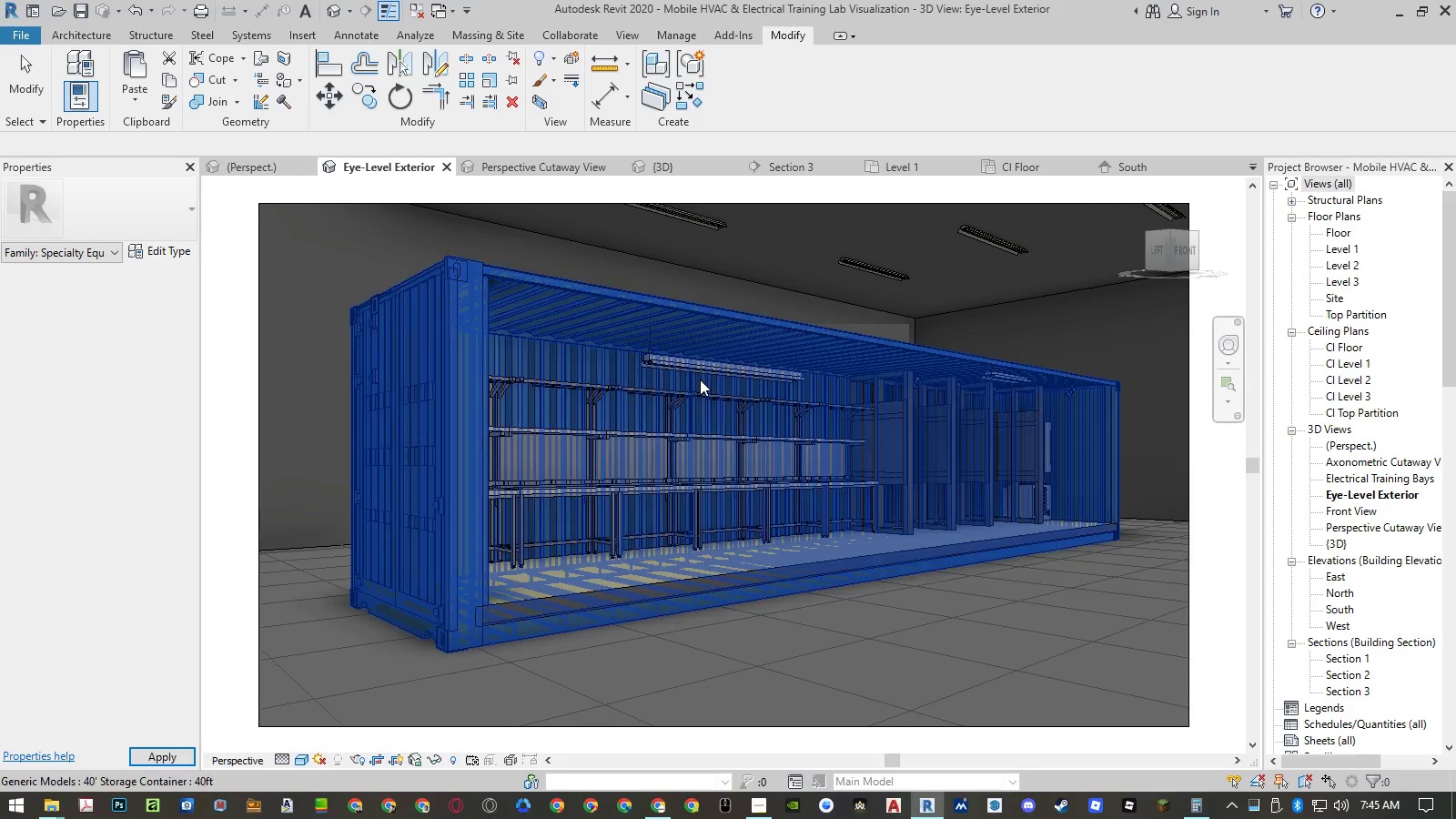 
wait(6.05)
 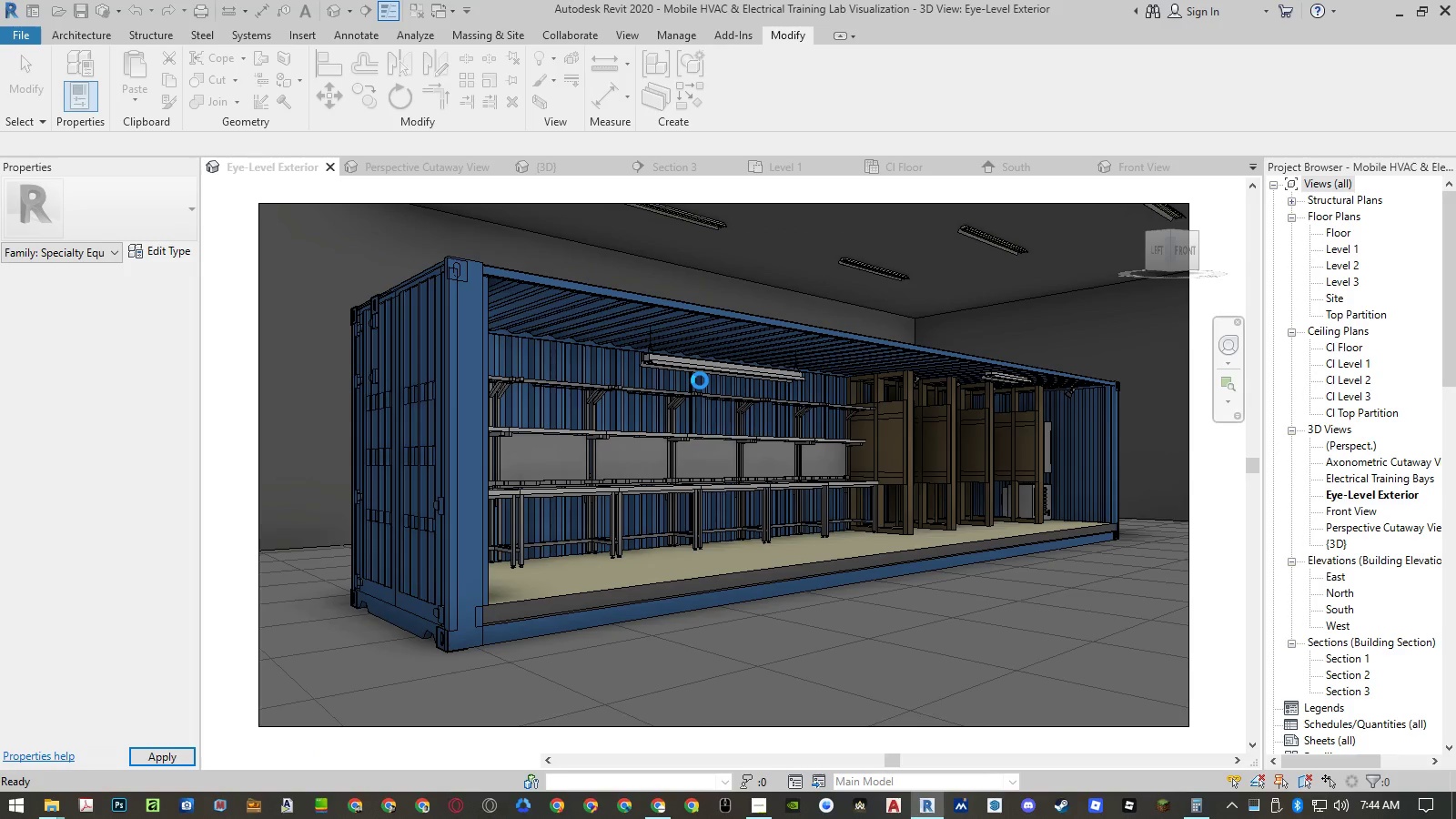 
left_click([703, 486])
 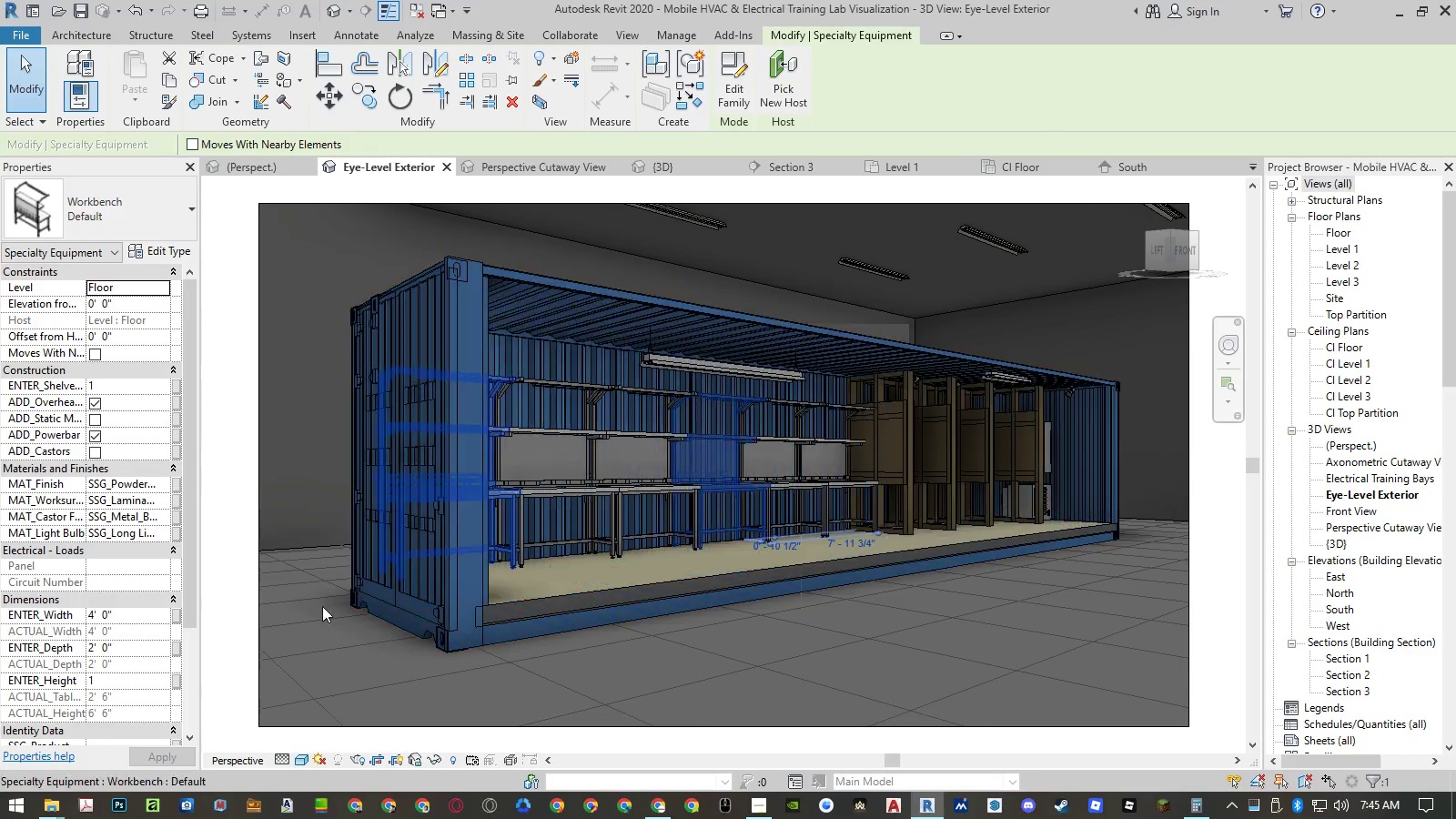 
scroll: coordinate [105, 652], scroll_direction: up, amount: 1.0
 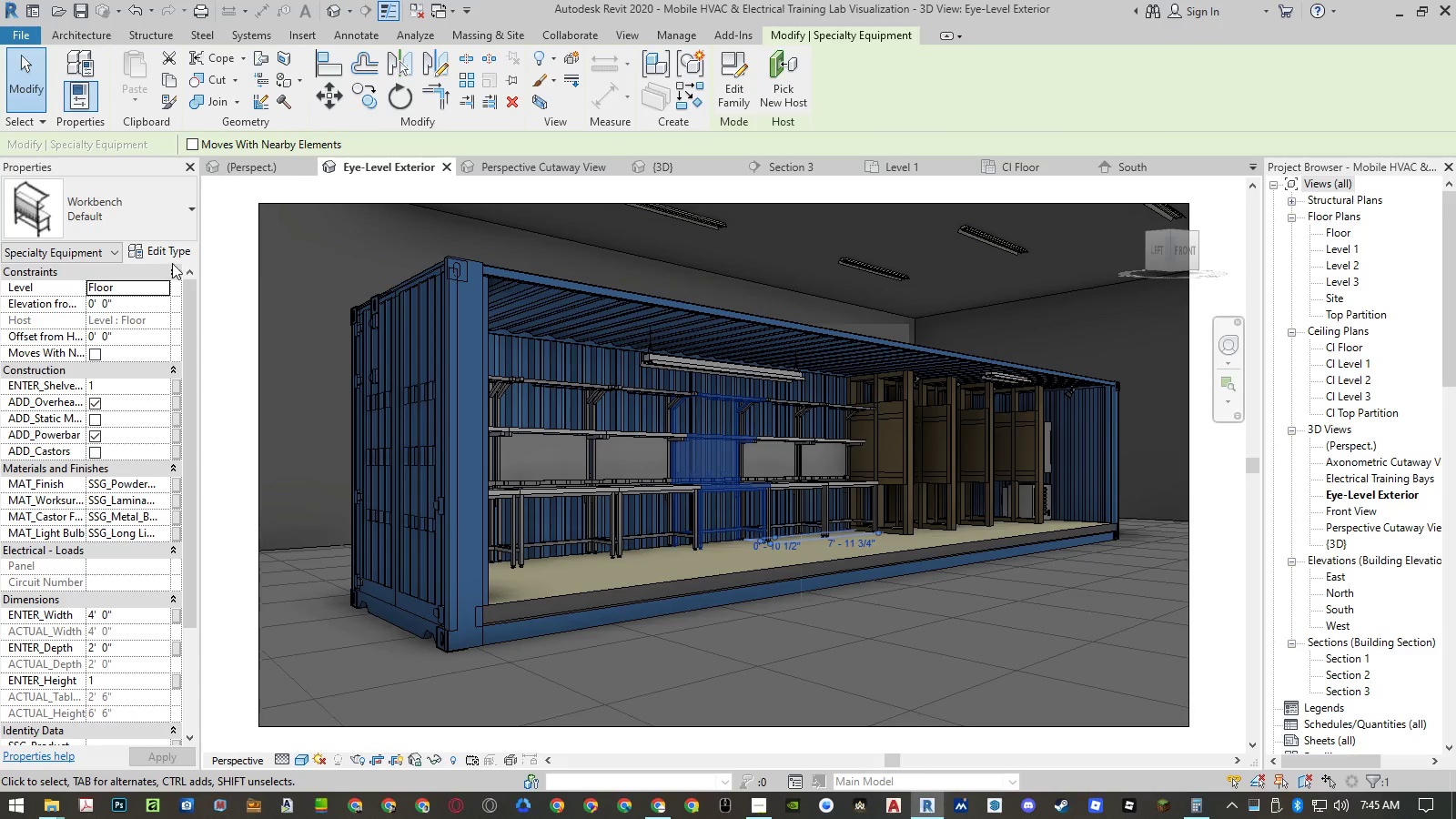 
left_click([739, 102])
 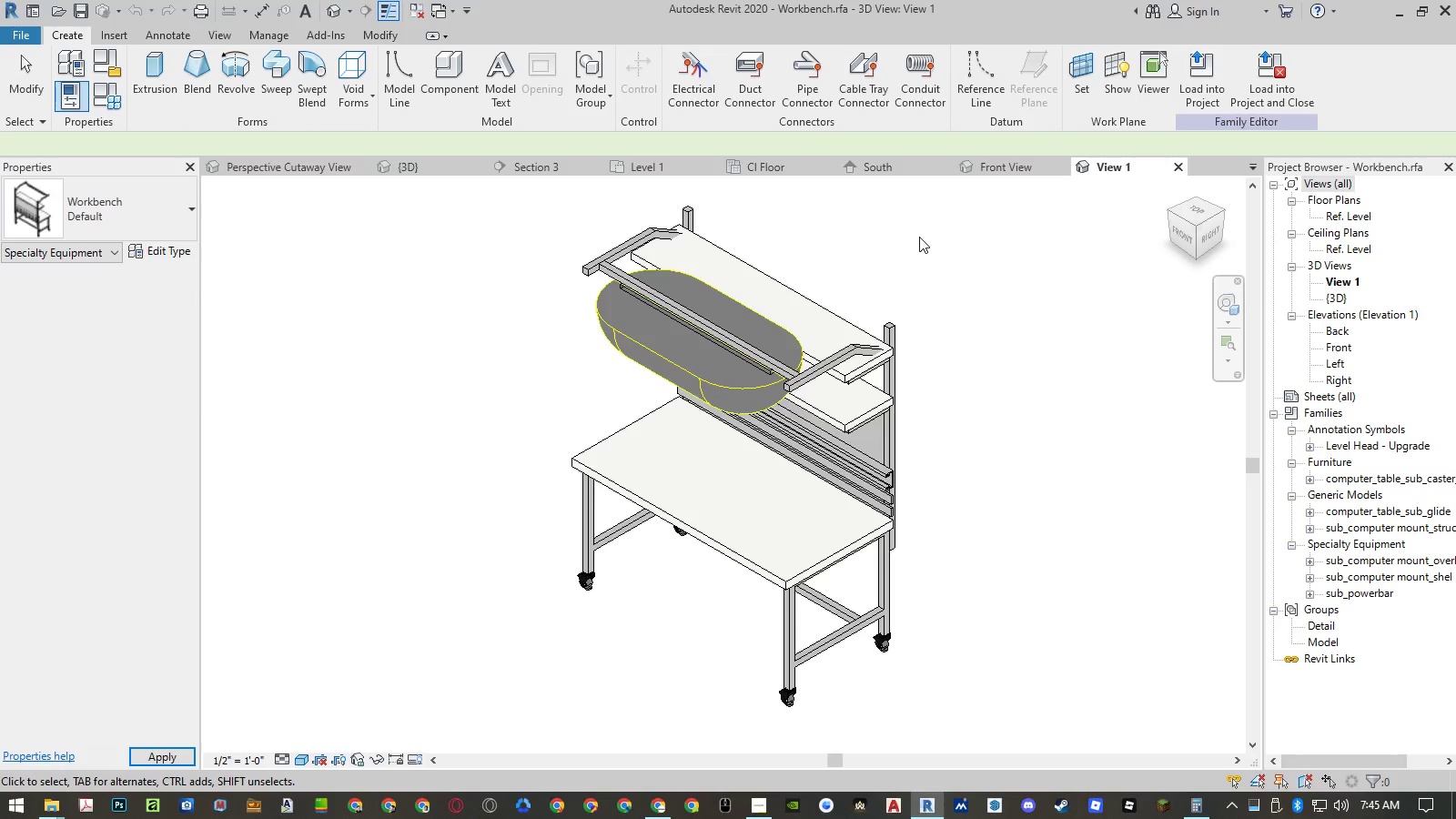 
left_click([115, 102])
 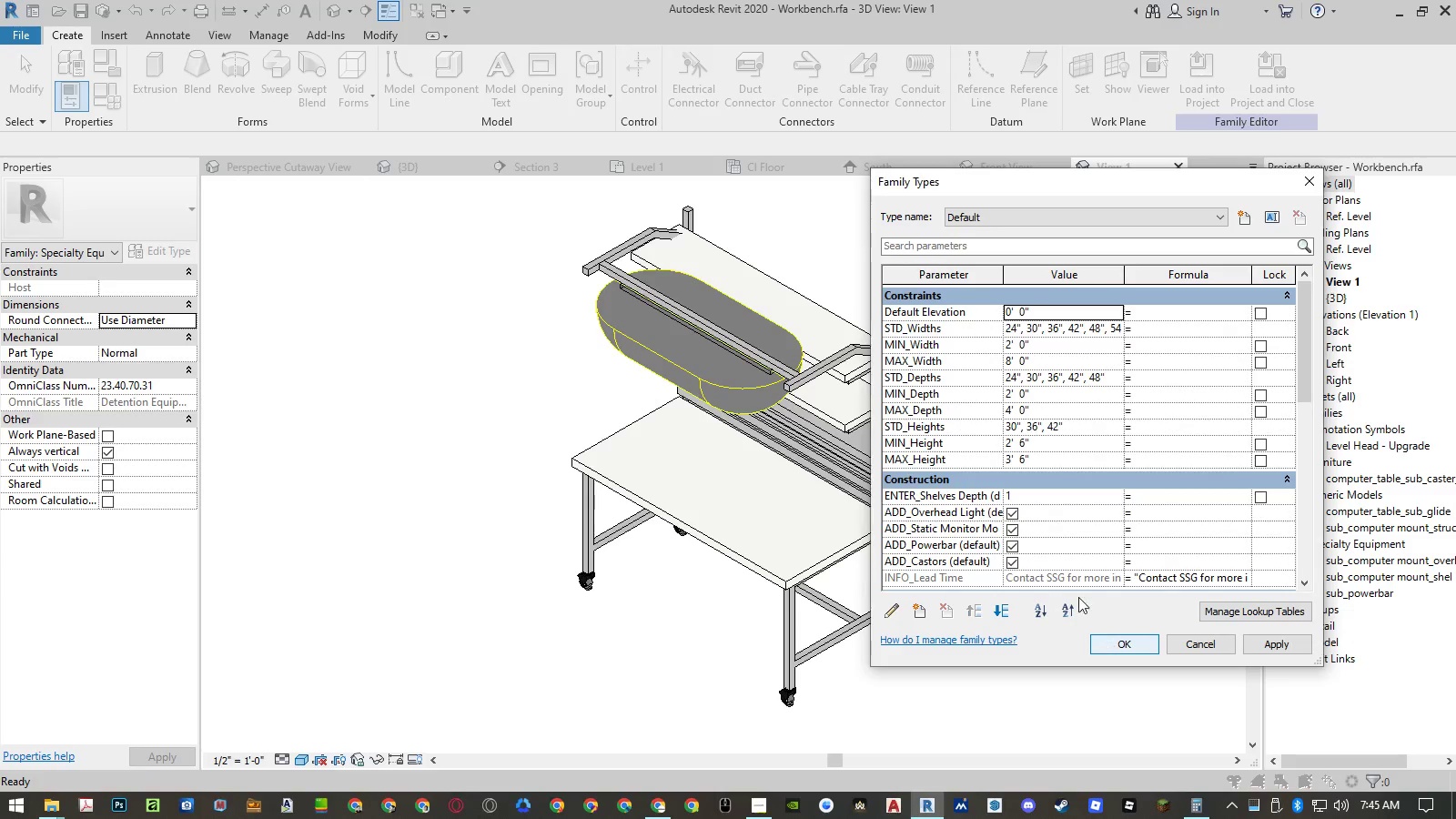 
scroll: coordinate [999, 503], scroll_direction: down, amount: 16.0
 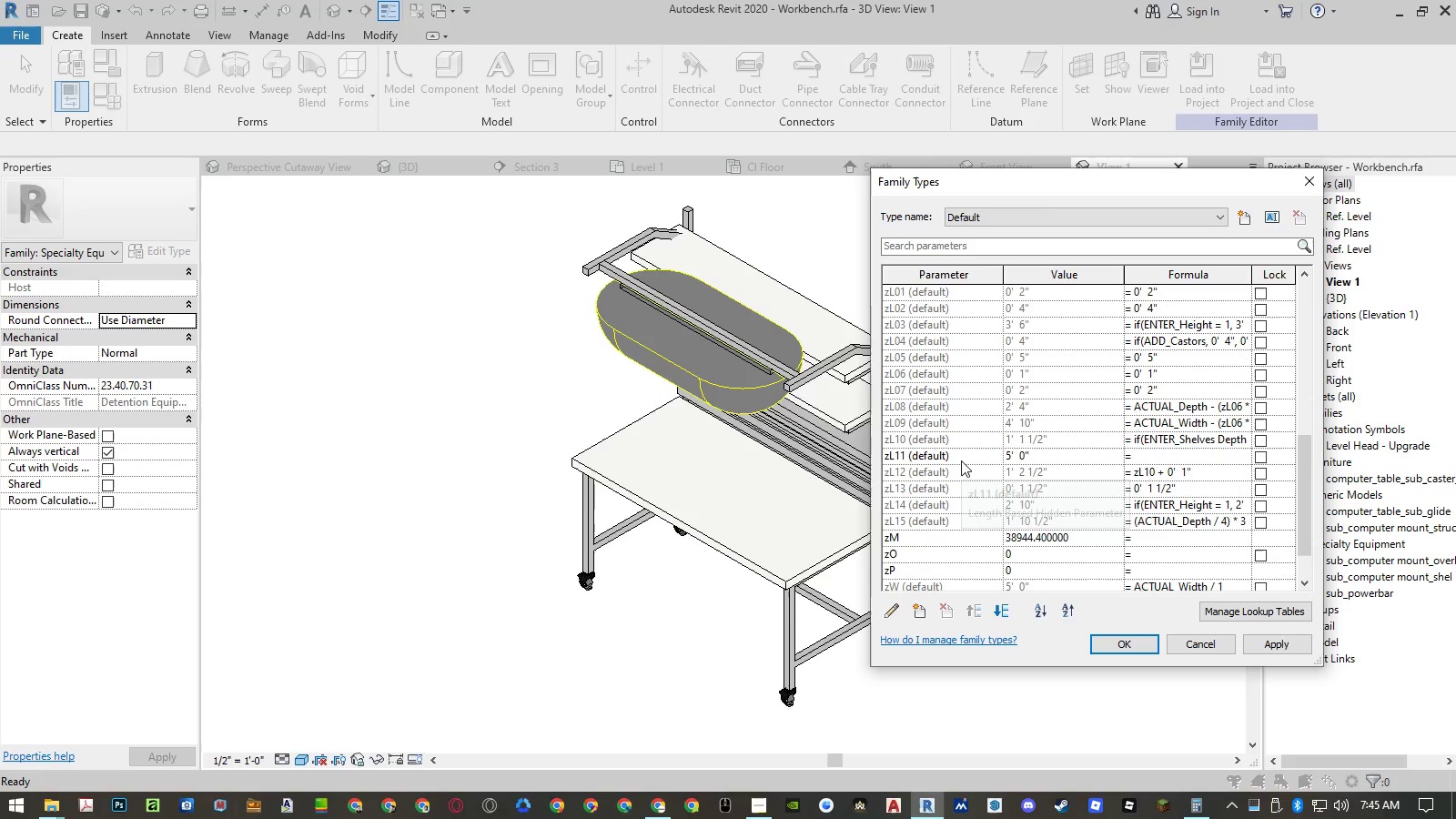 
left_click([962, 460])
 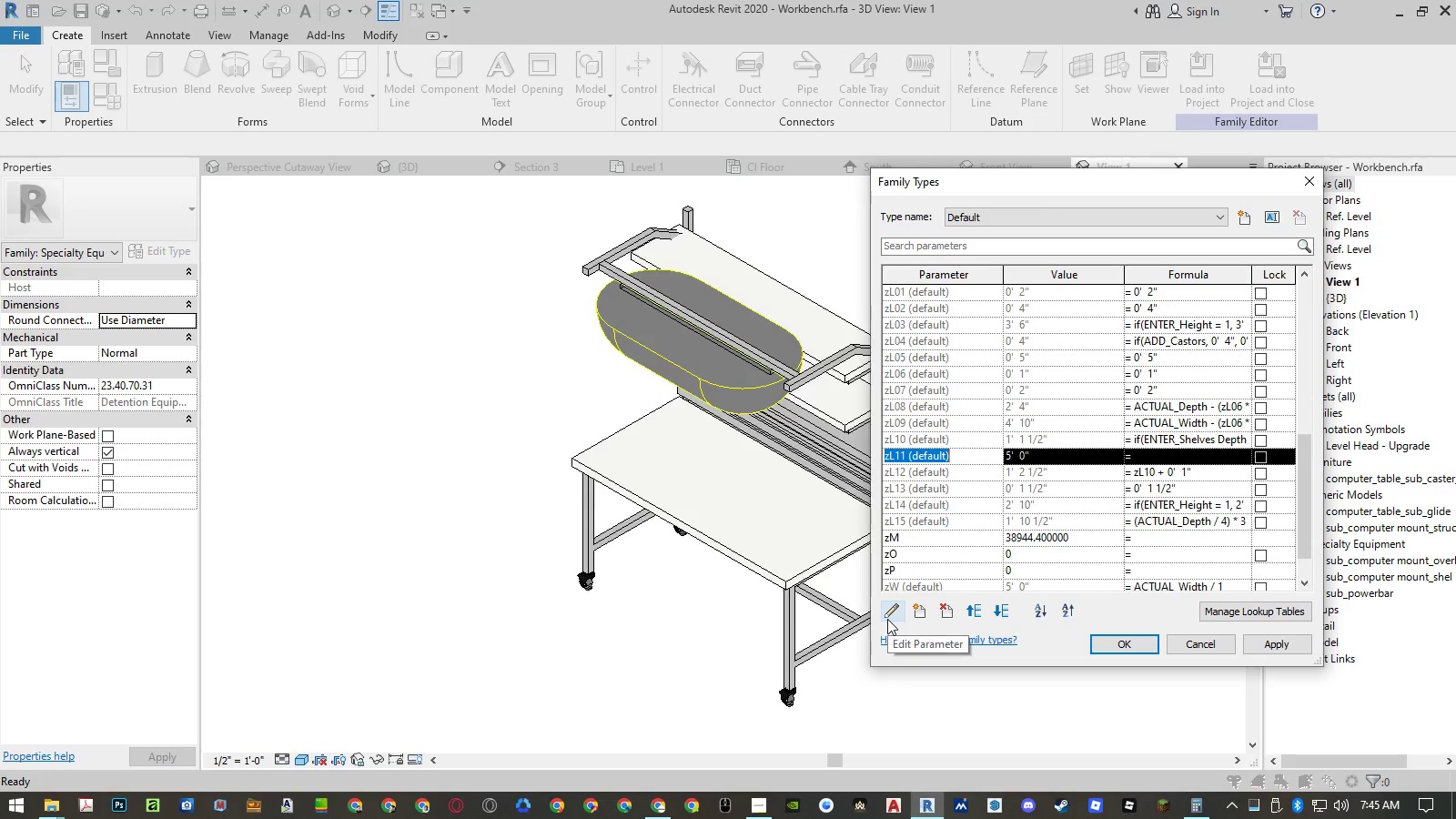 
left_click([899, 612])
 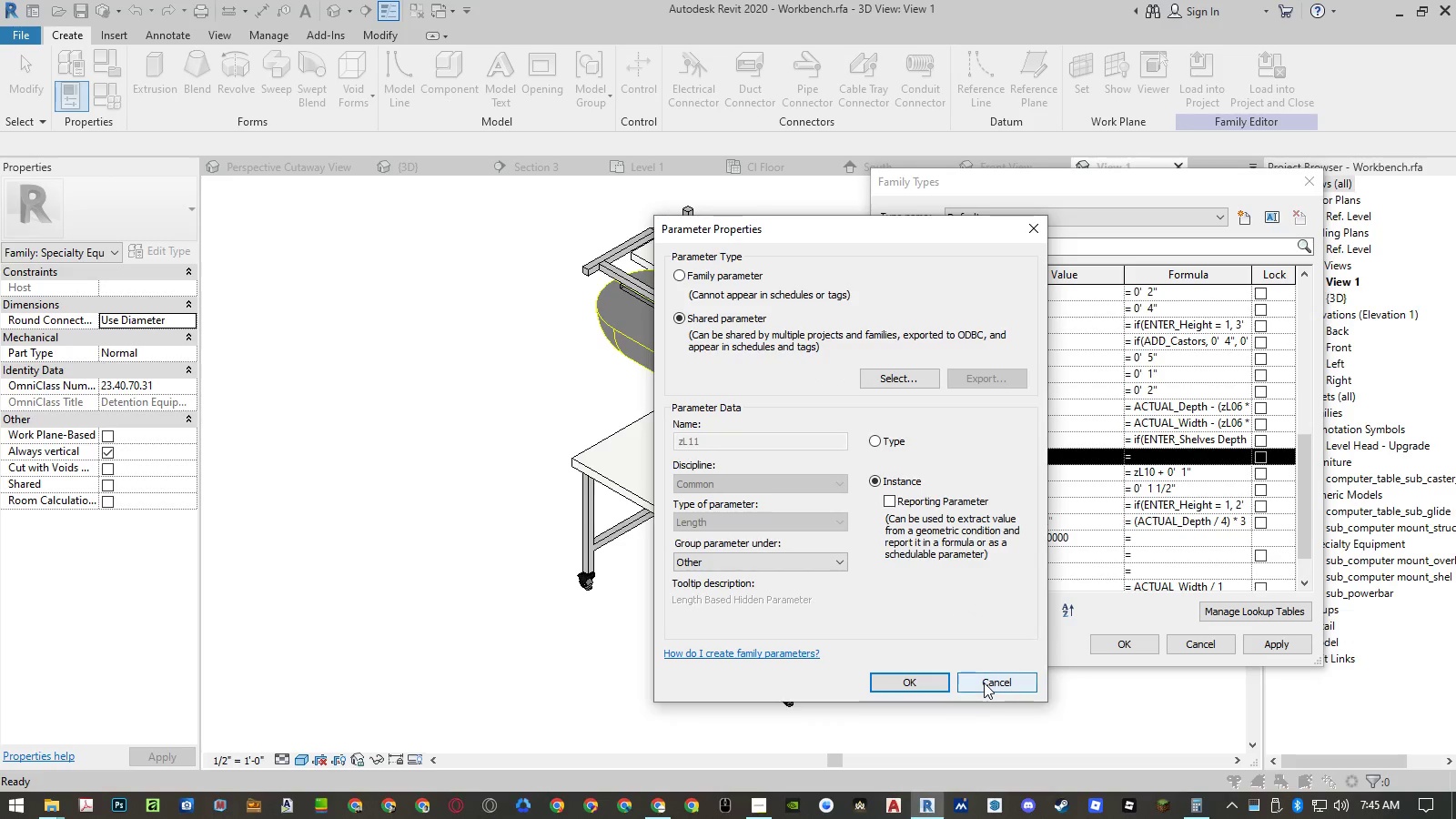 
wait(6.25)
 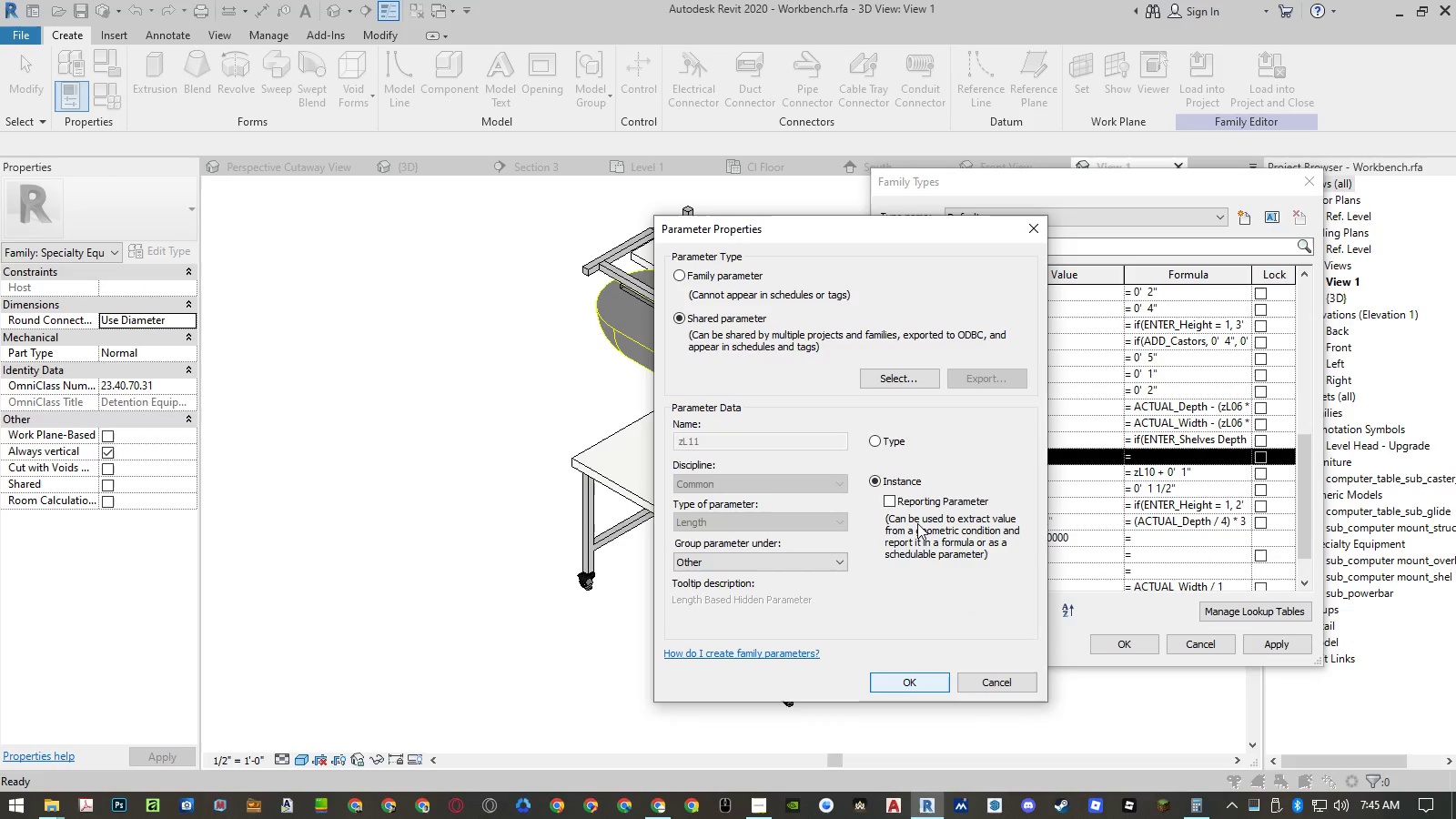 
left_click([985, 682])
 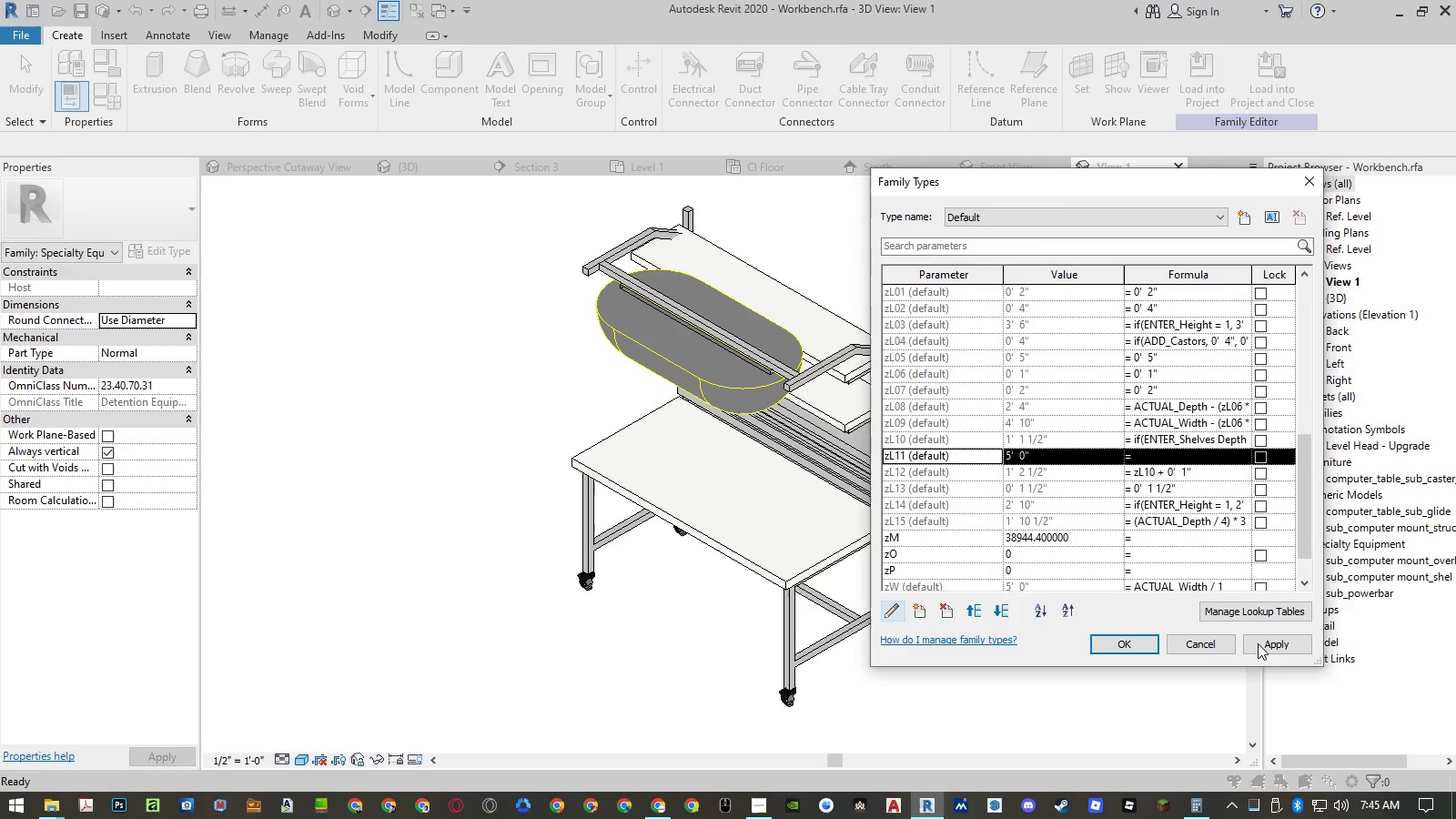 
left_click([1198, 646])
 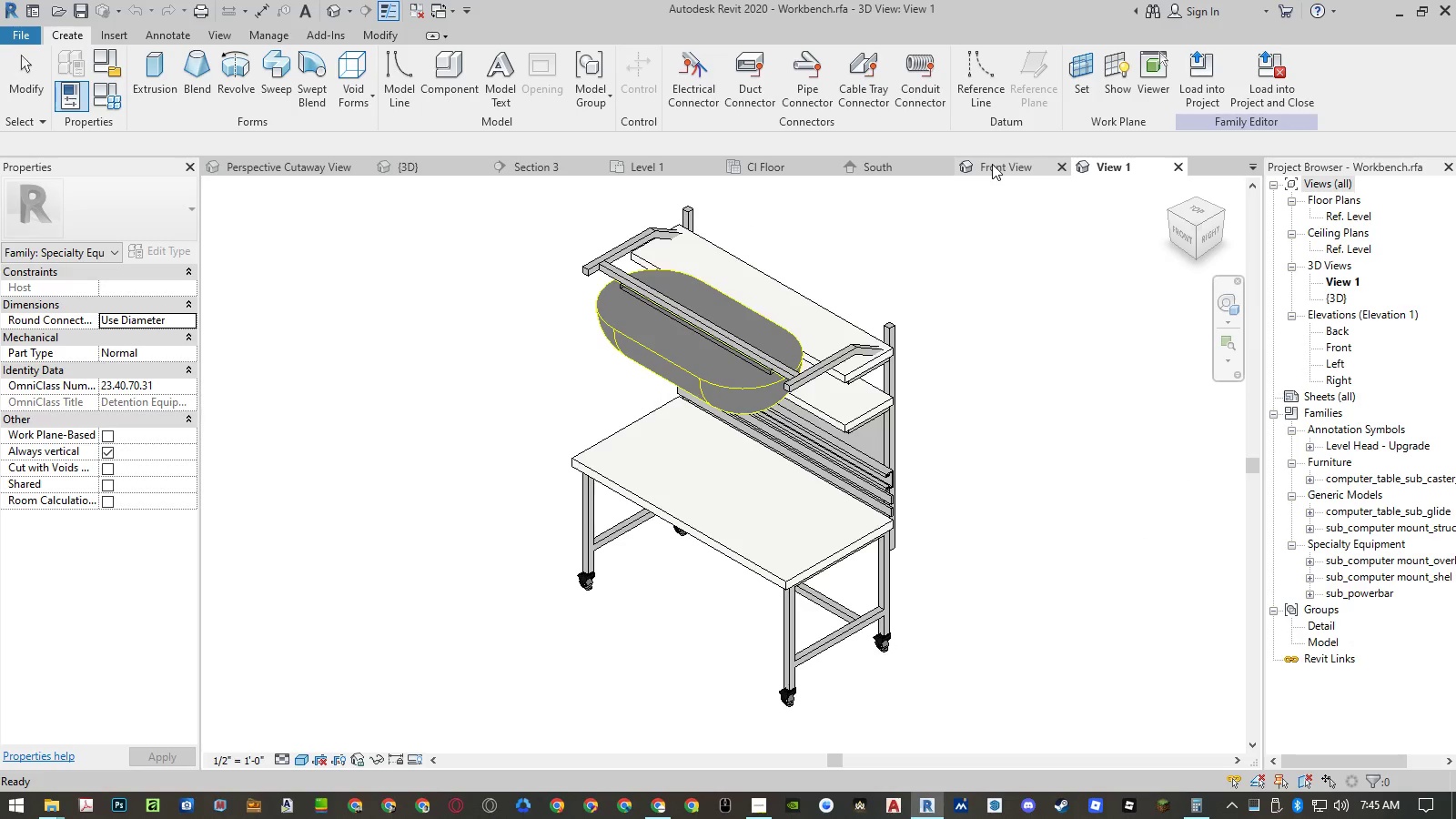 
left_click_drag(start_coordinate=[992, 164], to_coordinate=[266, 671])
 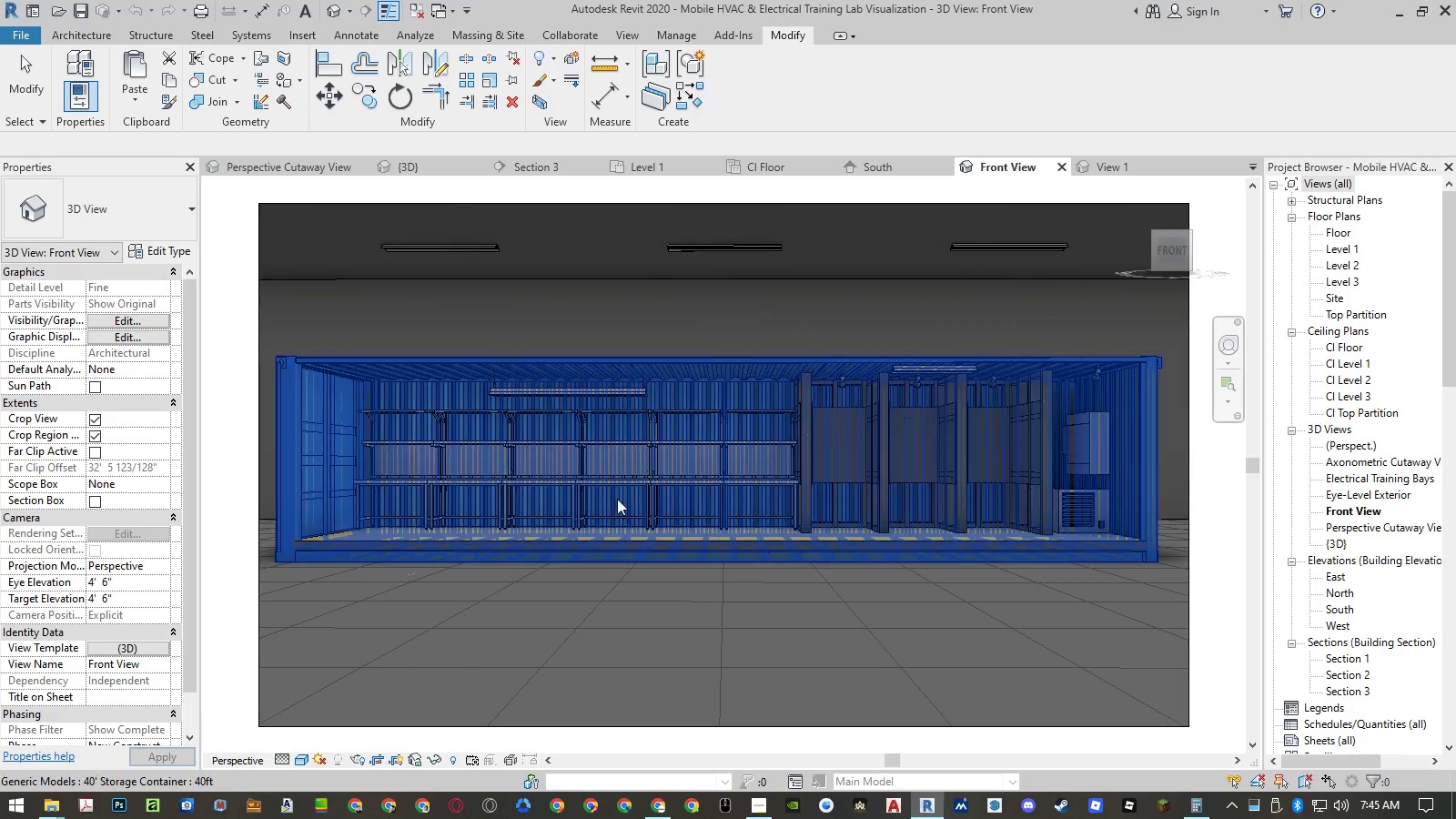 
left_click([757, 482])
 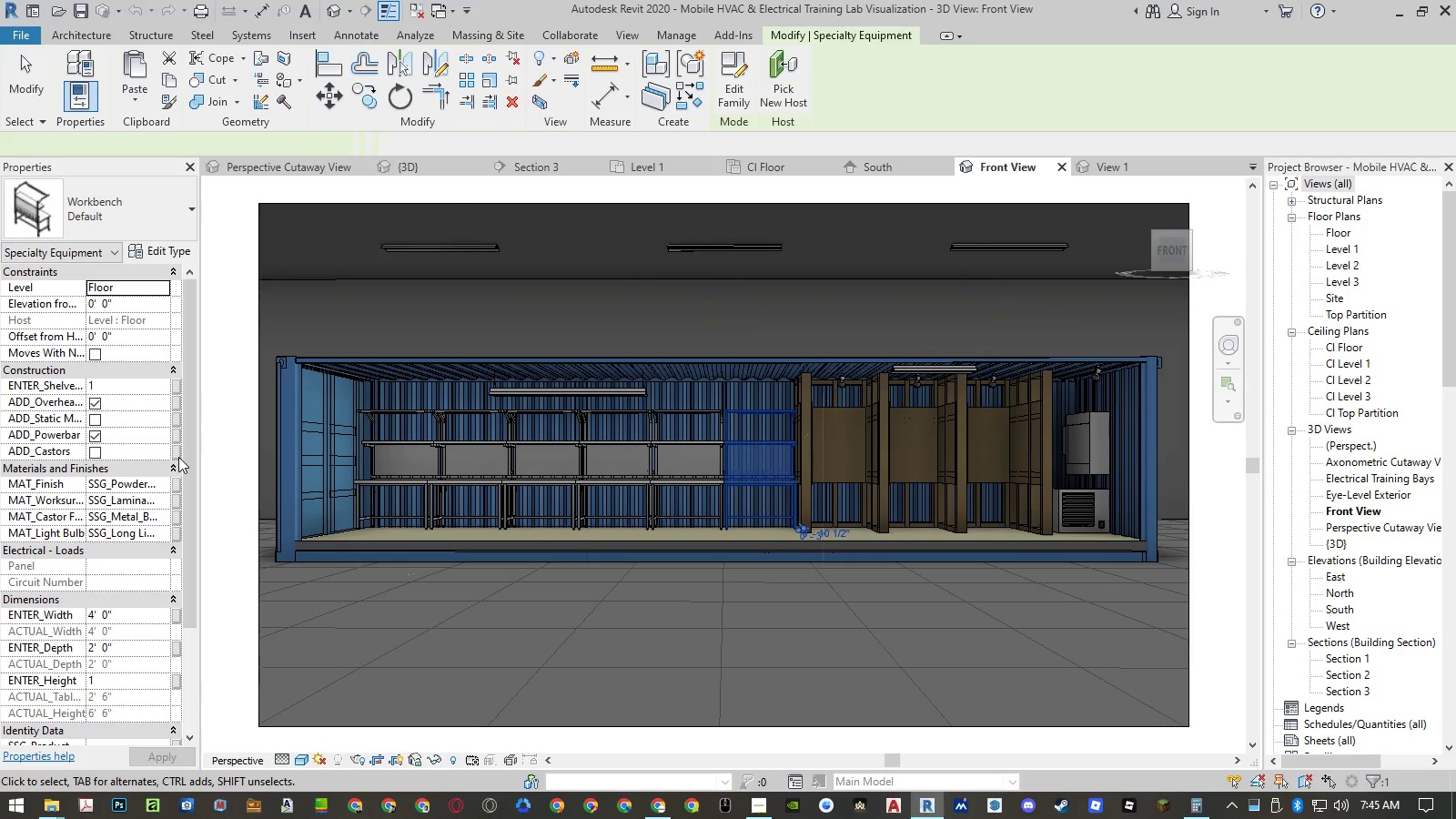 
scroll: coordinate [153, 450], scroll_direction: down, amount: 10.0
 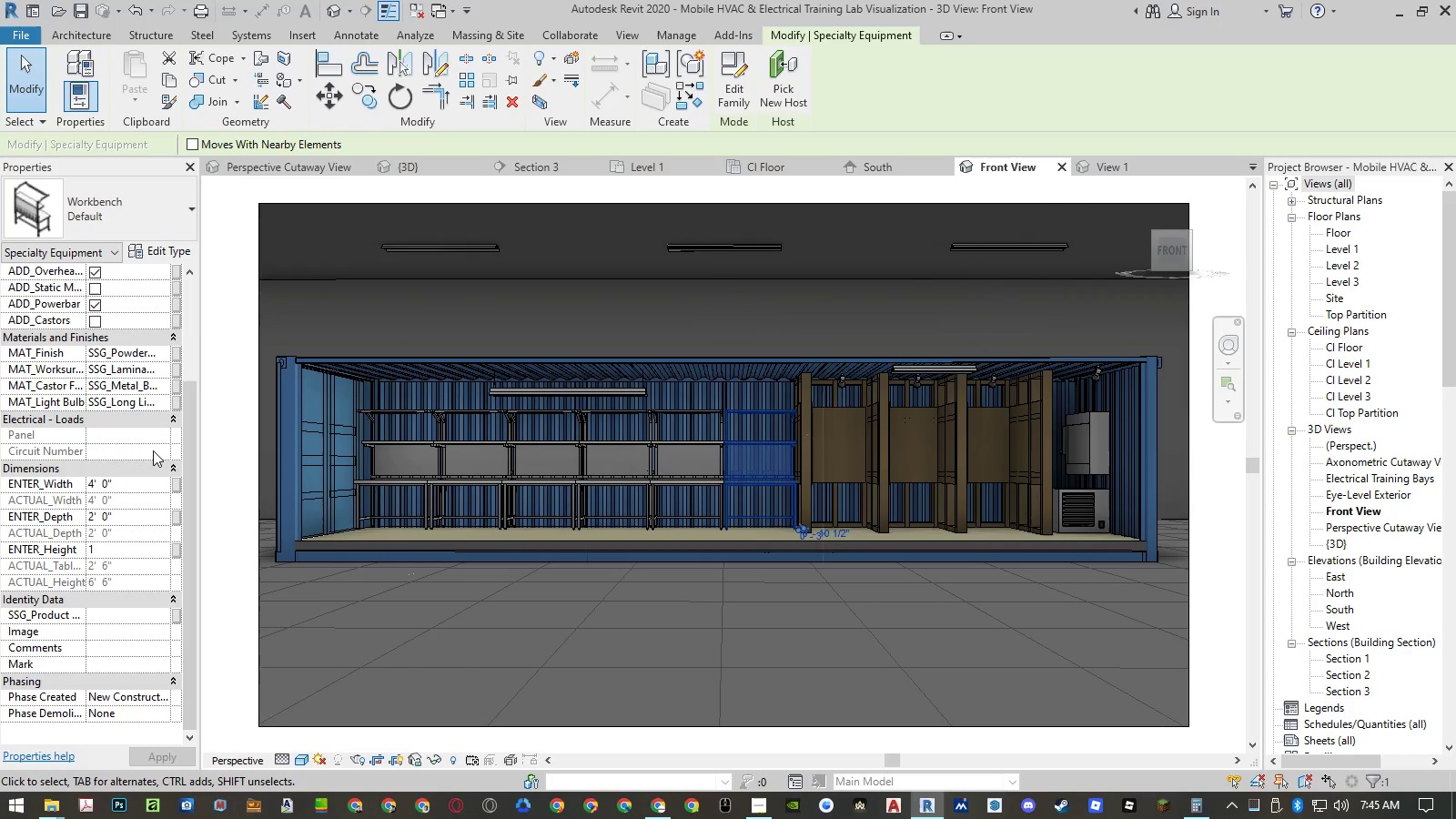 
wait(5.04)
 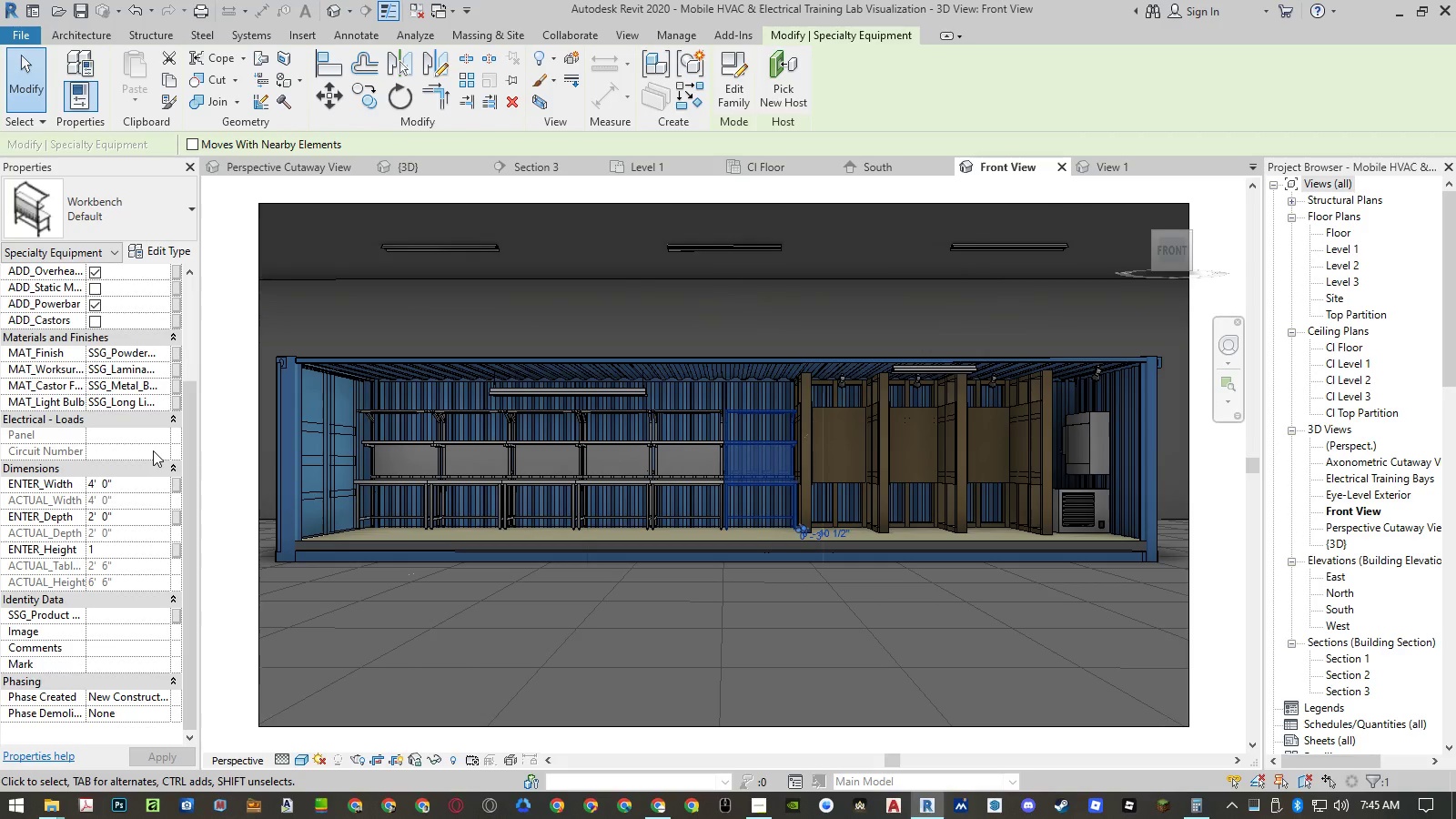 
scroll: coordinate [153, 450], scroll_direction: up, amount: 12.0
 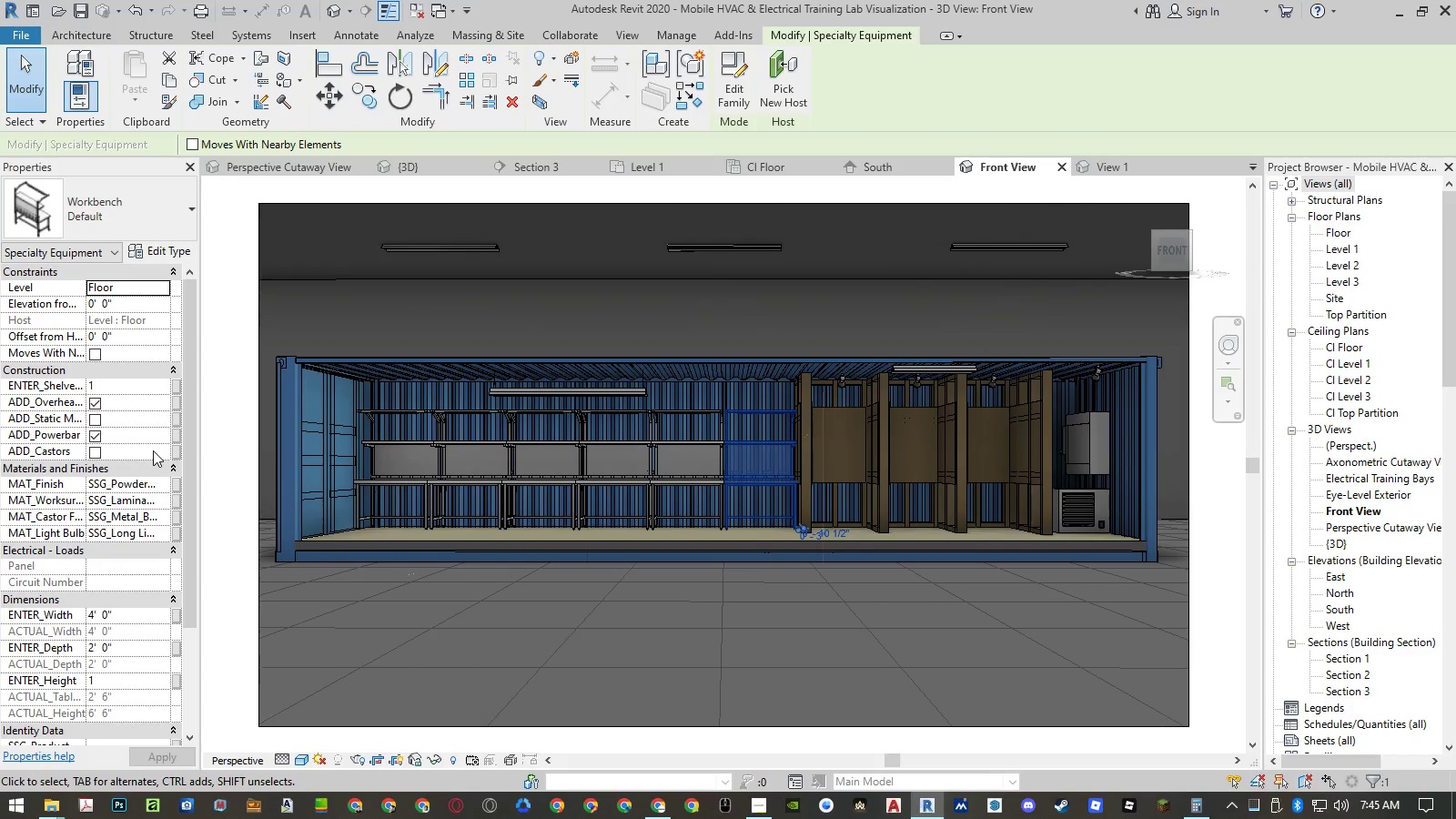 
left_click([129, 384])
 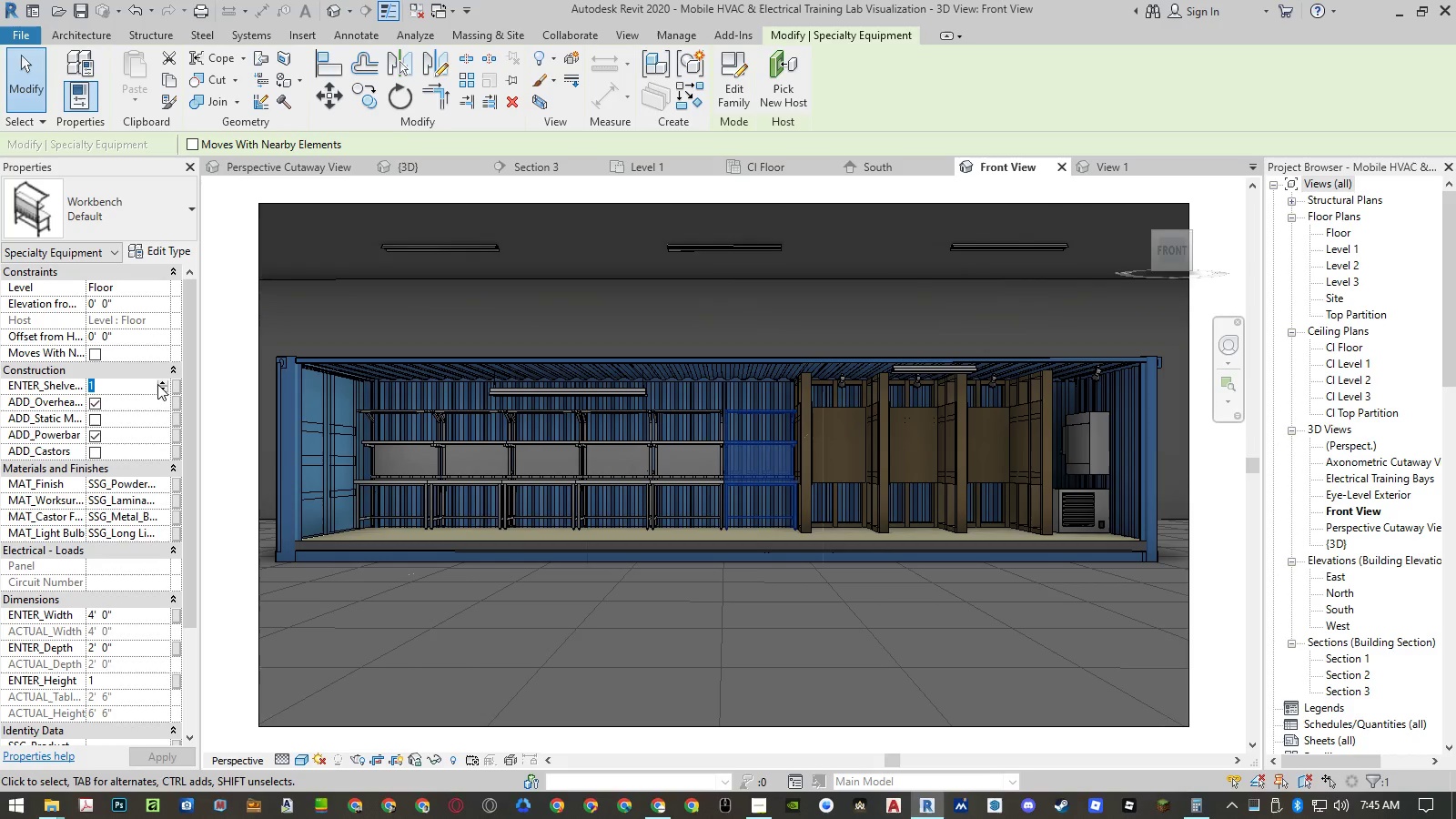 
left_click([160, 383])
 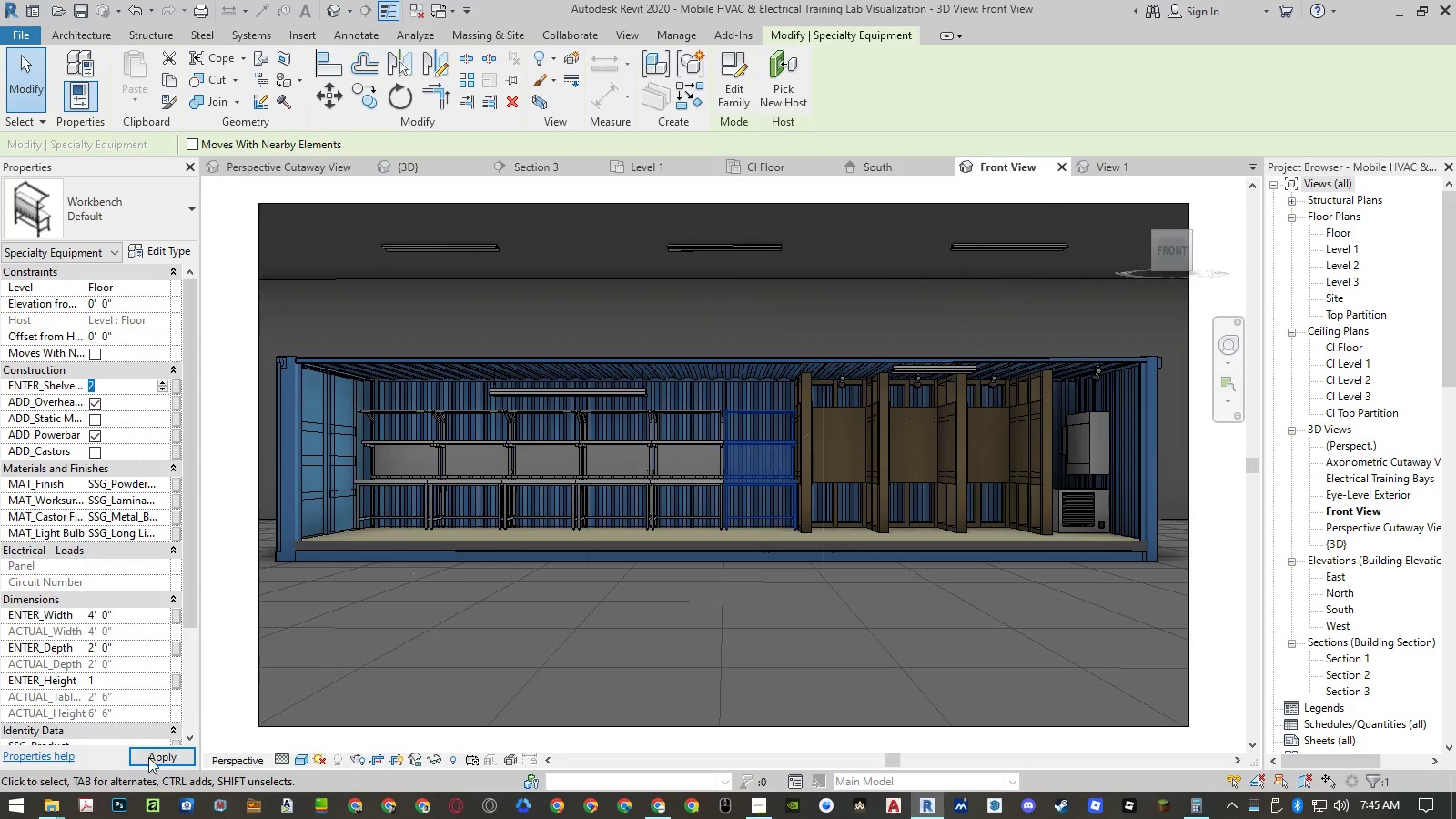 
left_click([149, 758])
 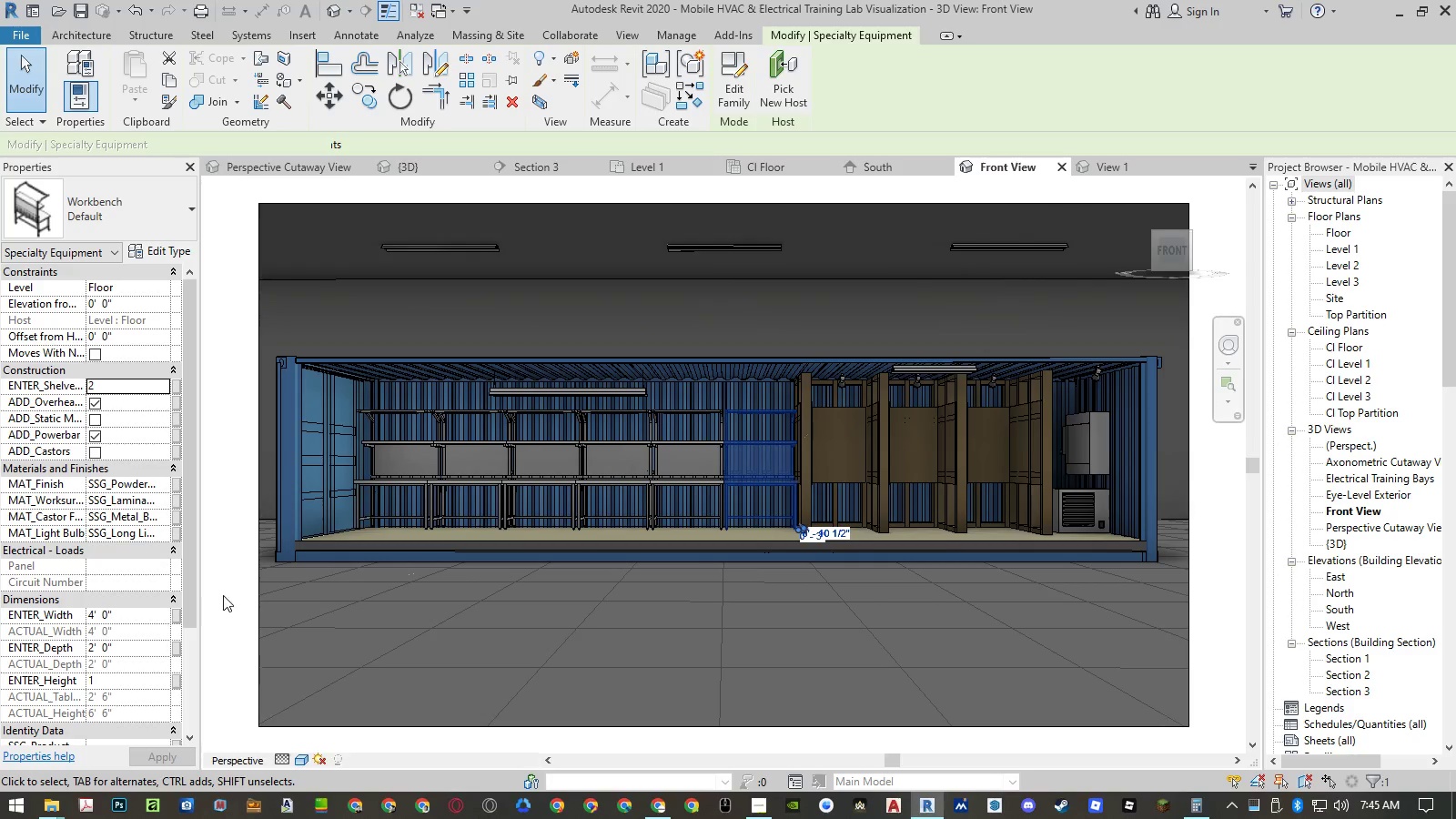 
wait(8.25)
 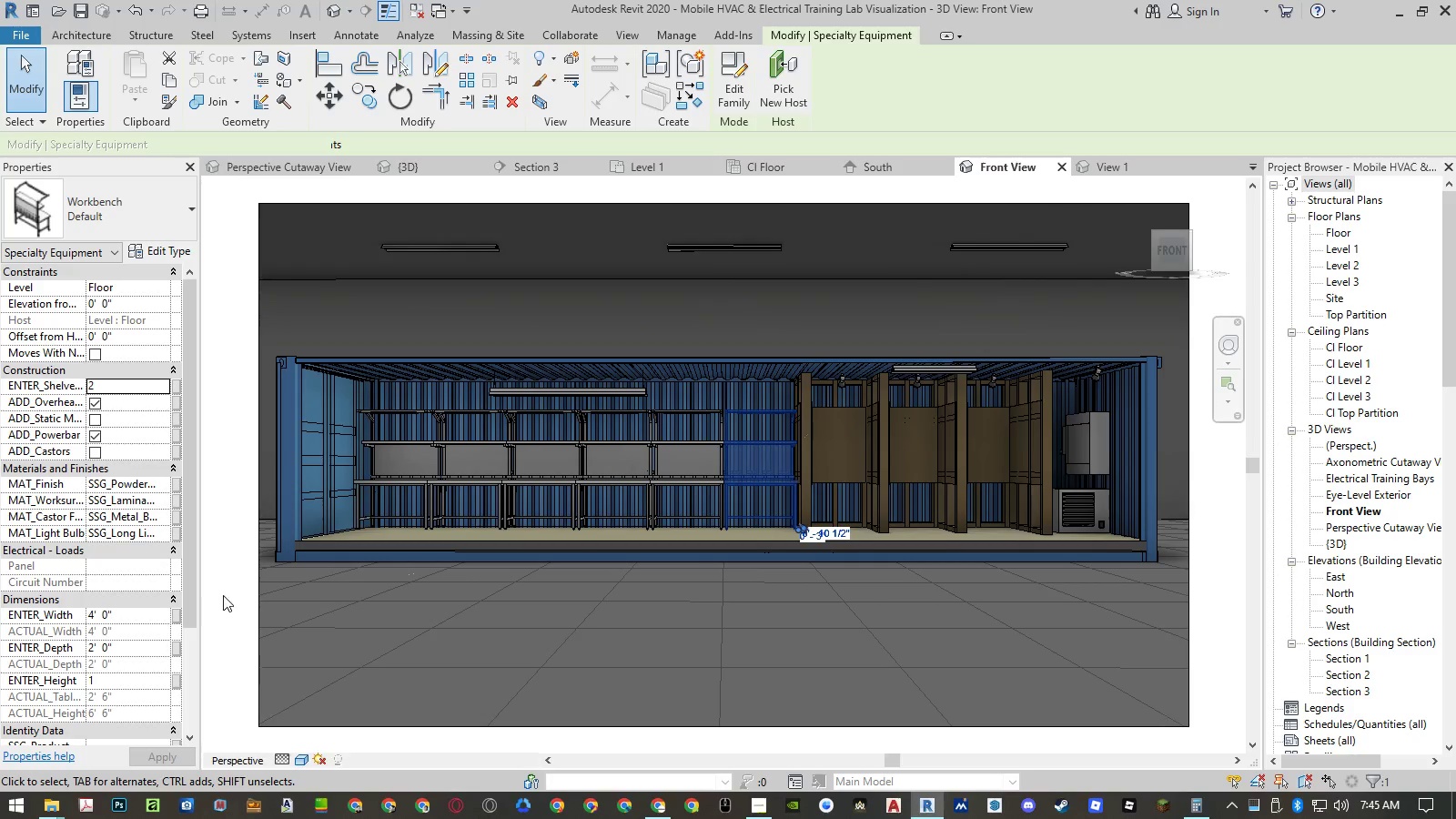 
left_click([159, 753])
 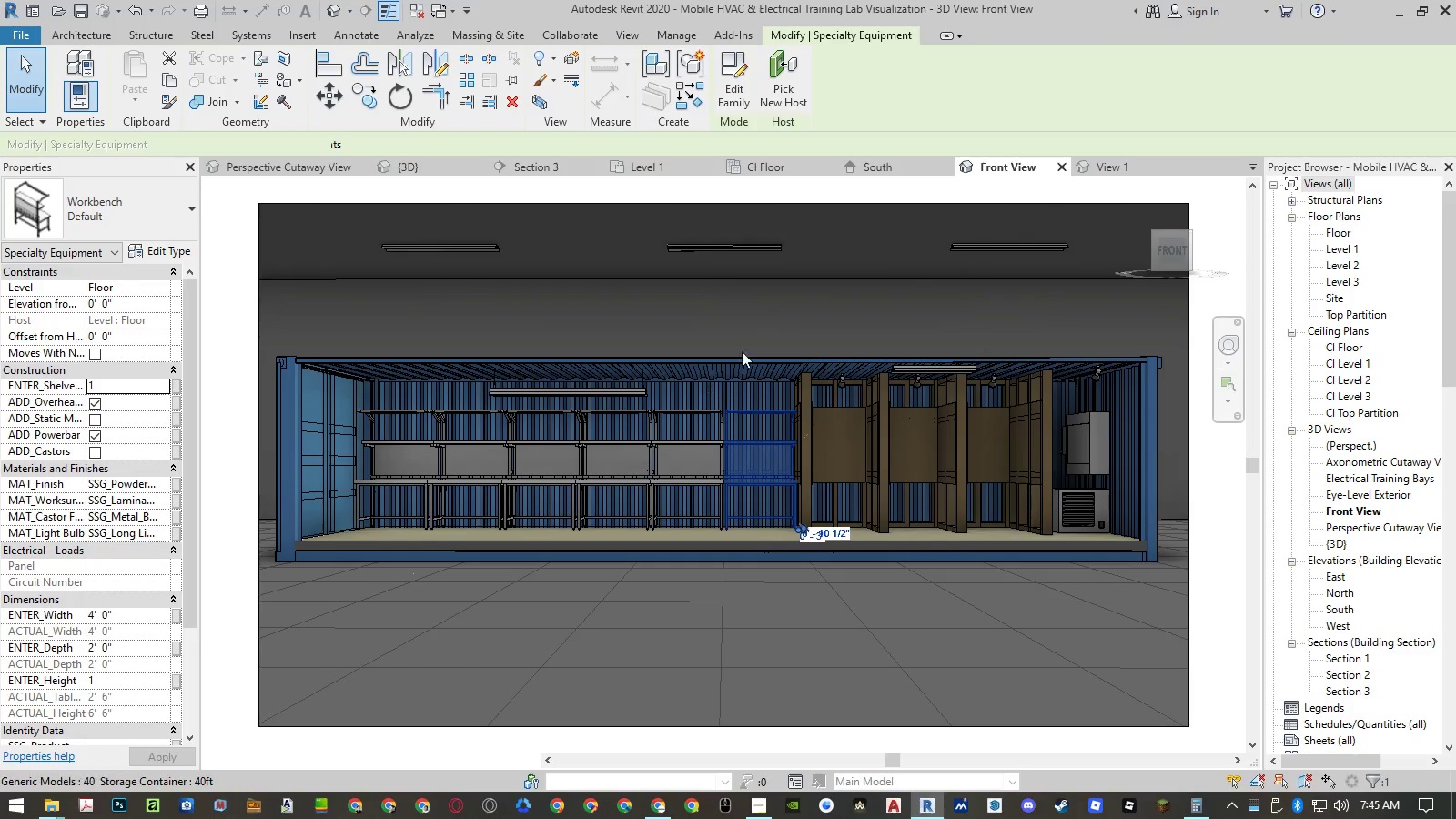 
left_click([1112, 166])
 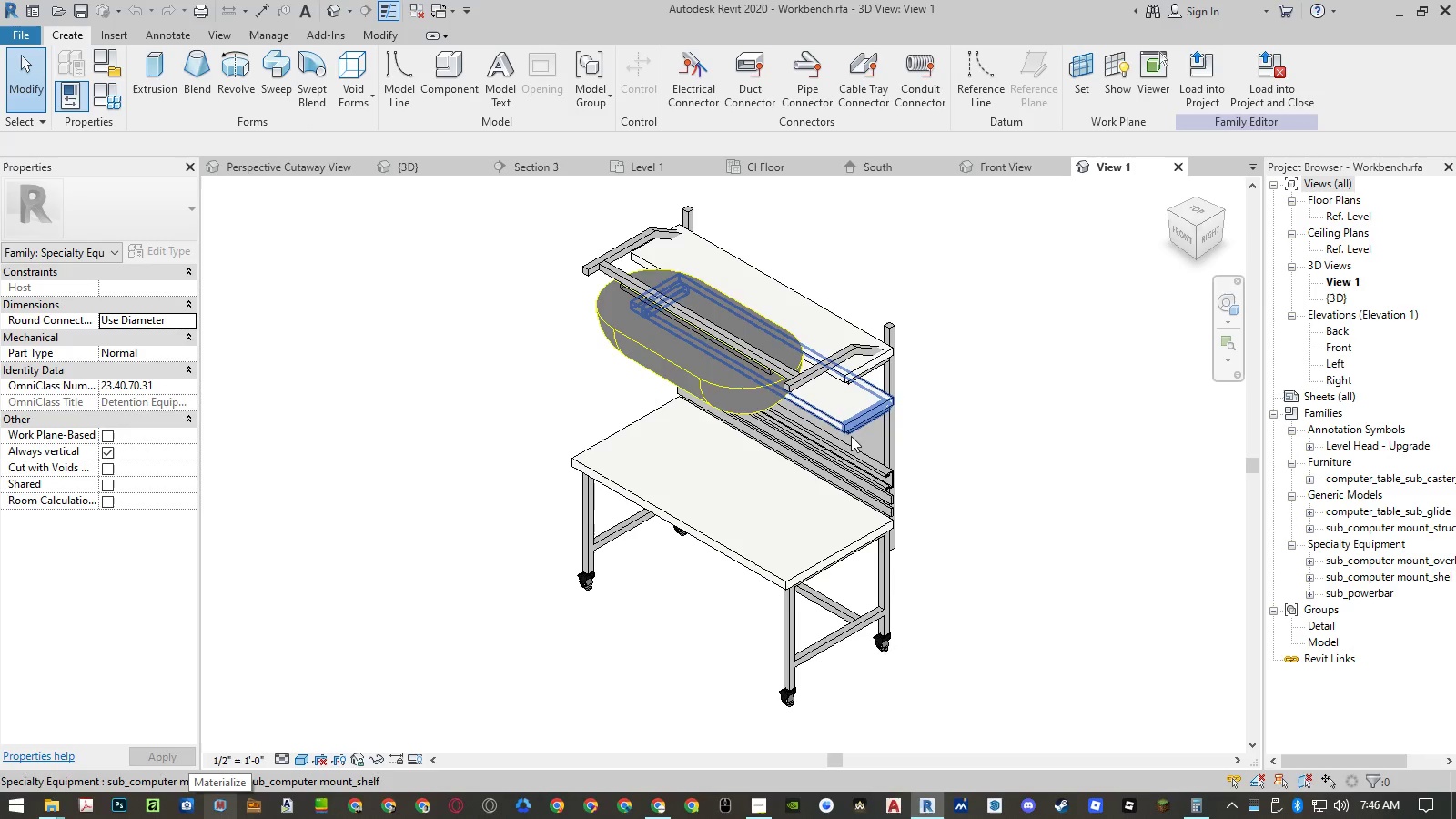 
double_click([116, 108])
 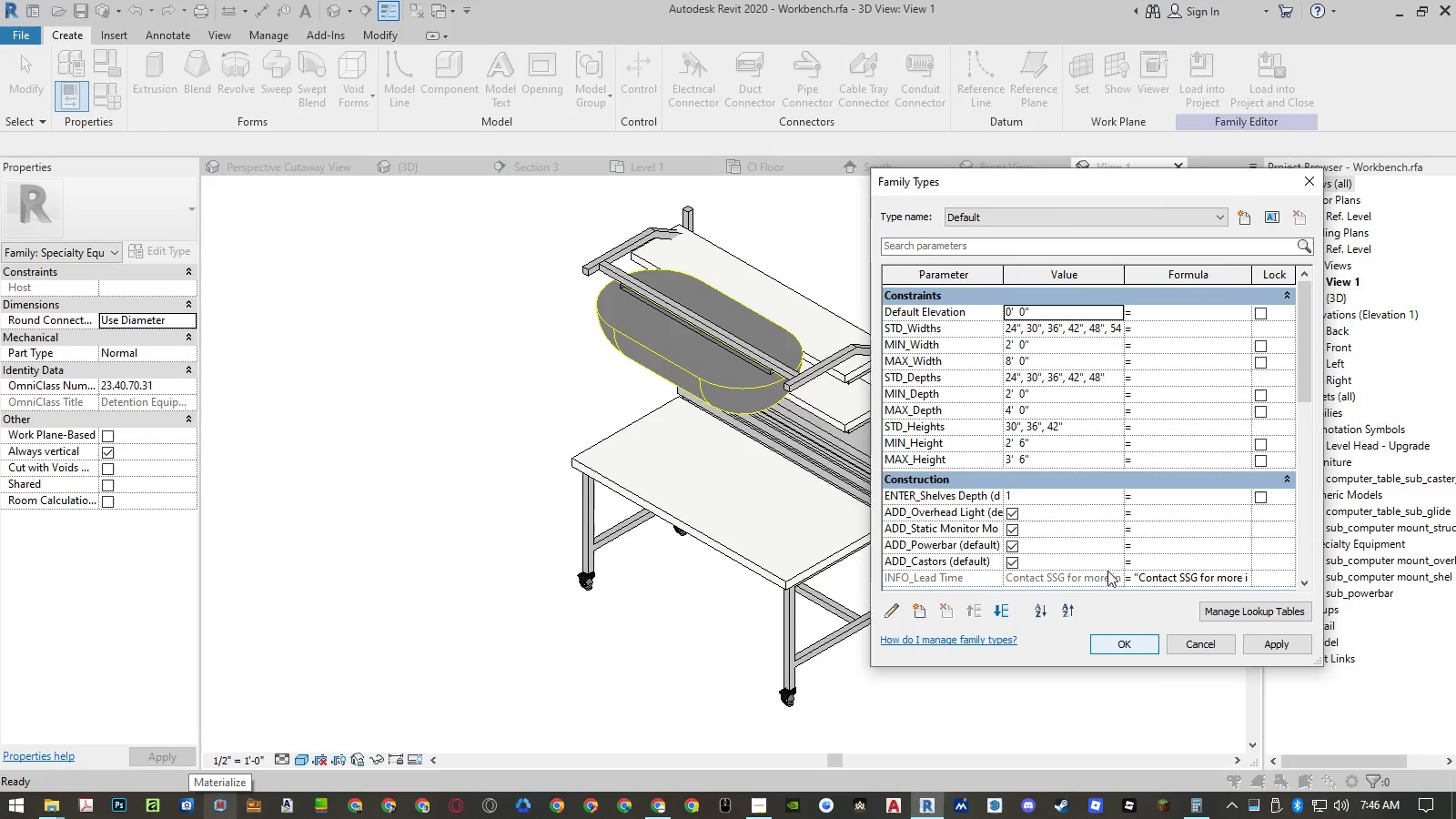 
scroll: coordinate [986, 498], scroll_direction: down, amount: 16.0
 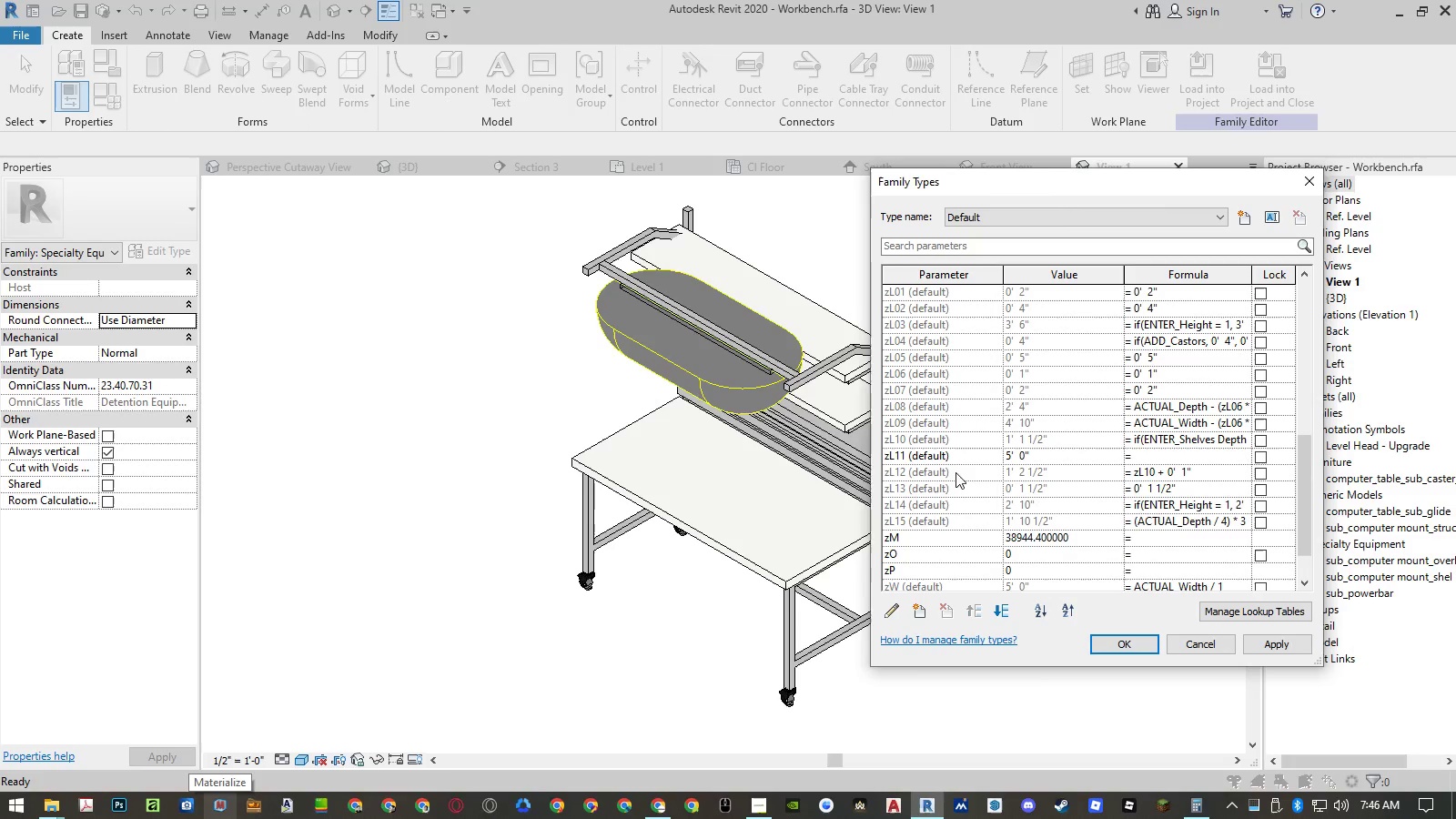 
left_click([956, 460])
 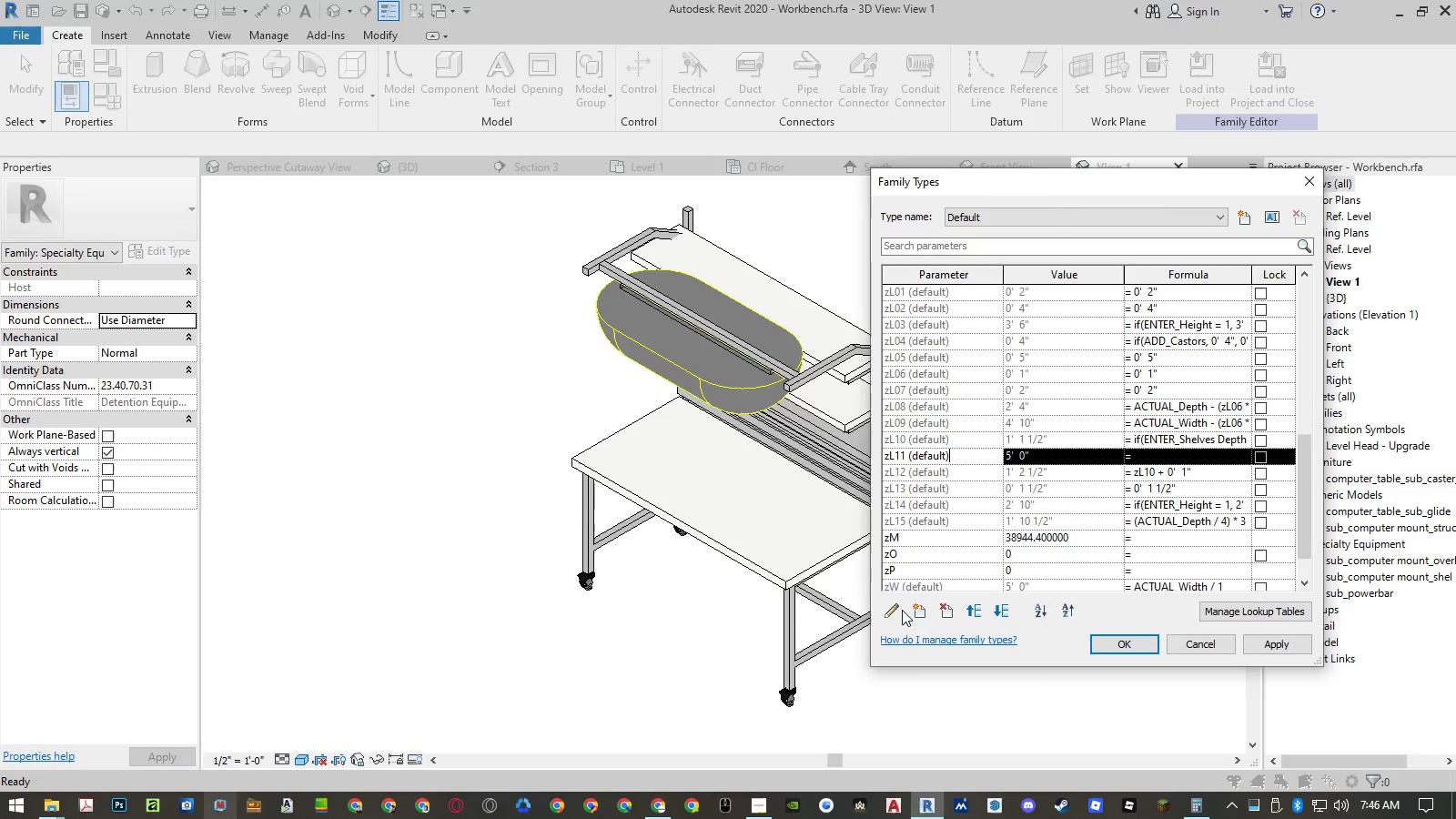 
left_click([892, 613])
 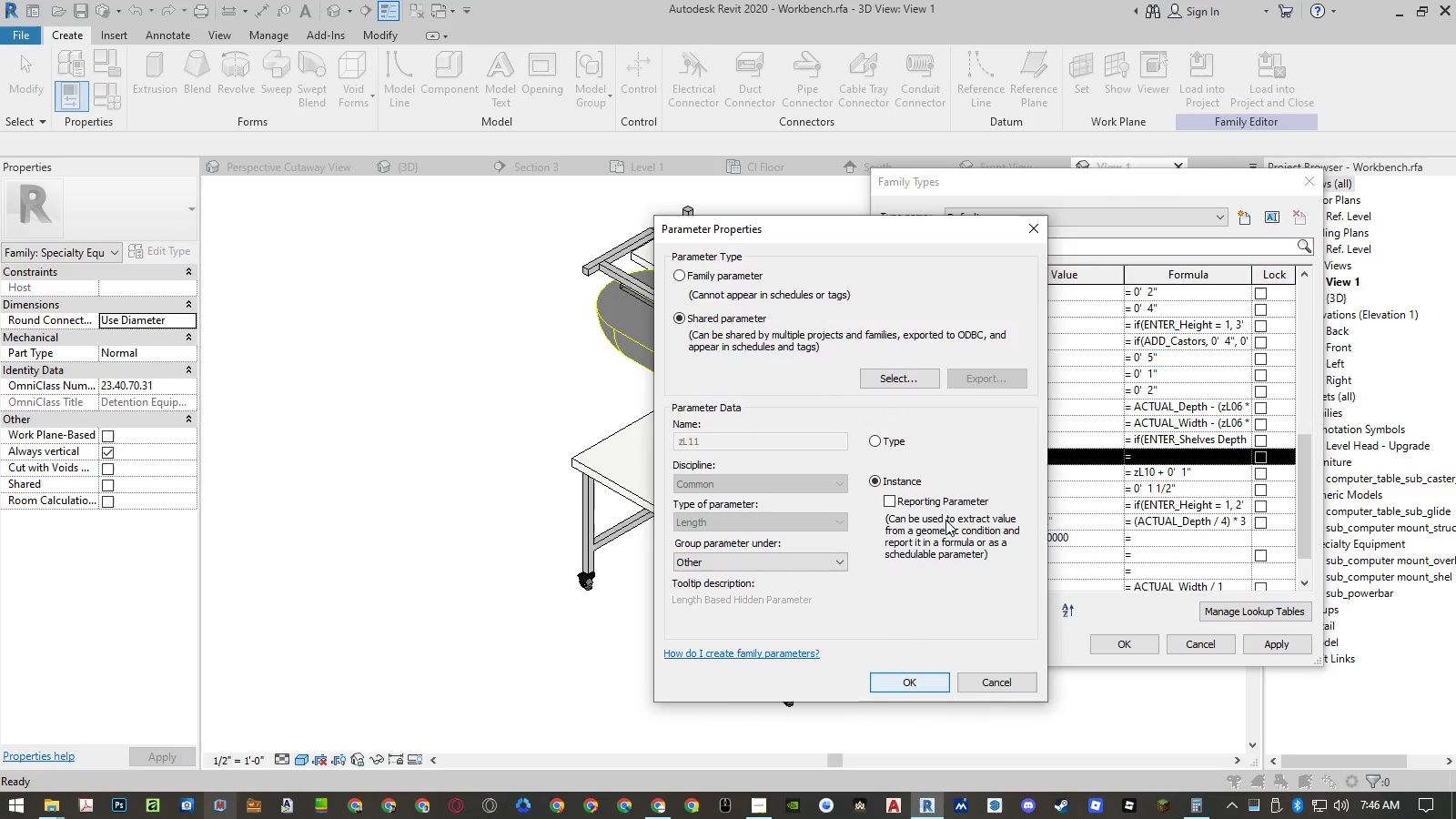 
left_click([900, 438])
 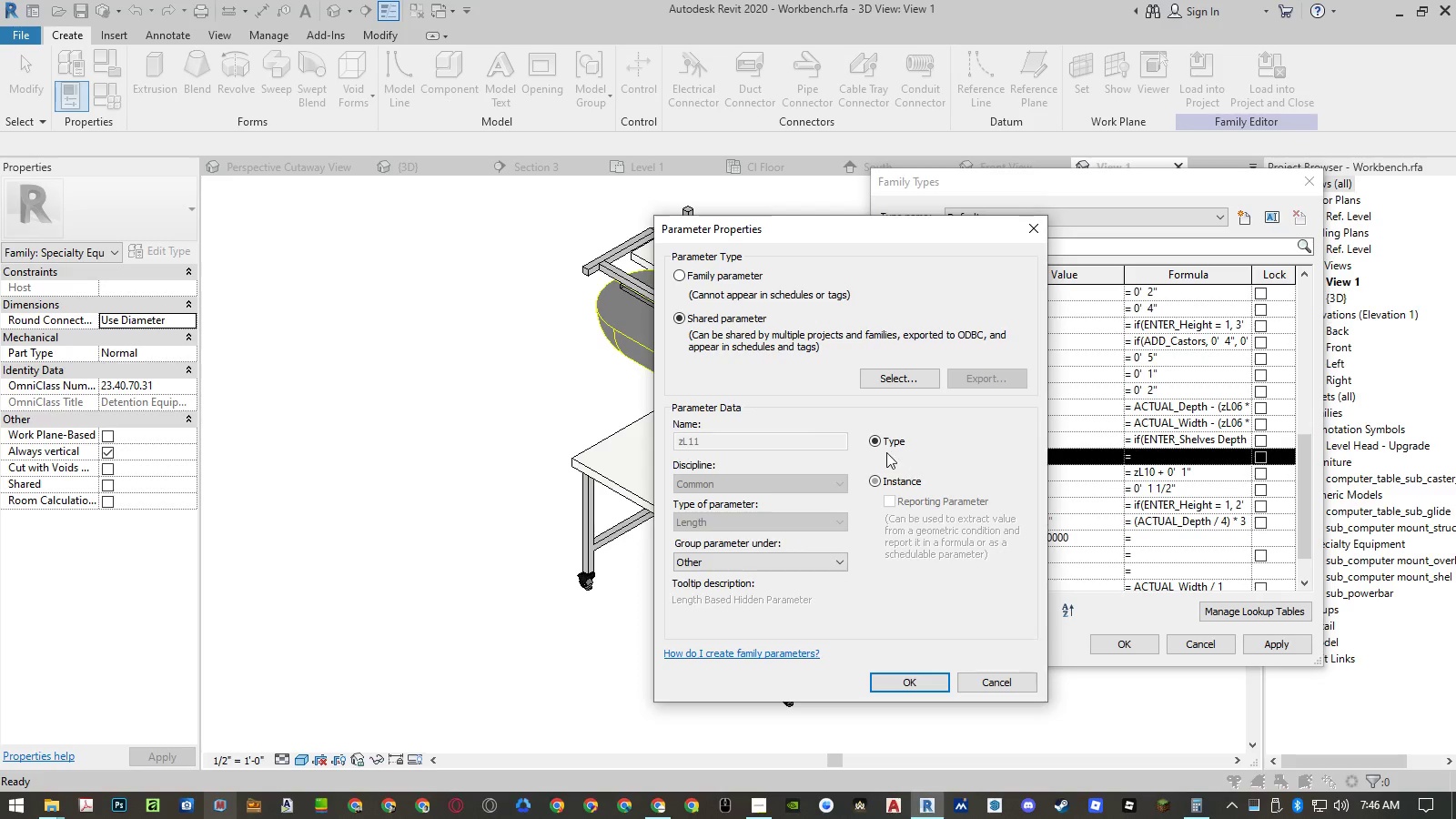 
left_click([869, 445])
 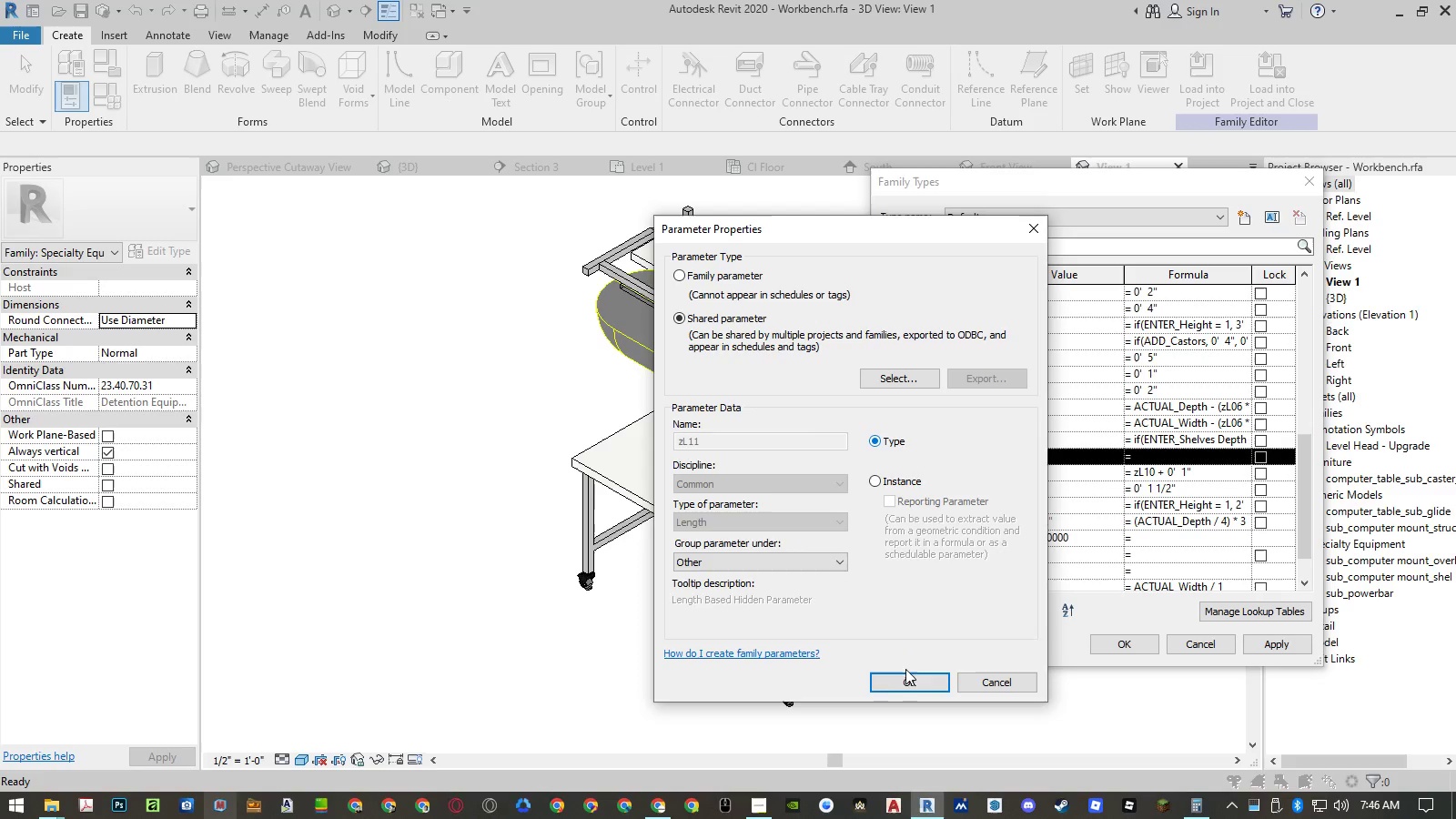 
left_click([908, 680])
 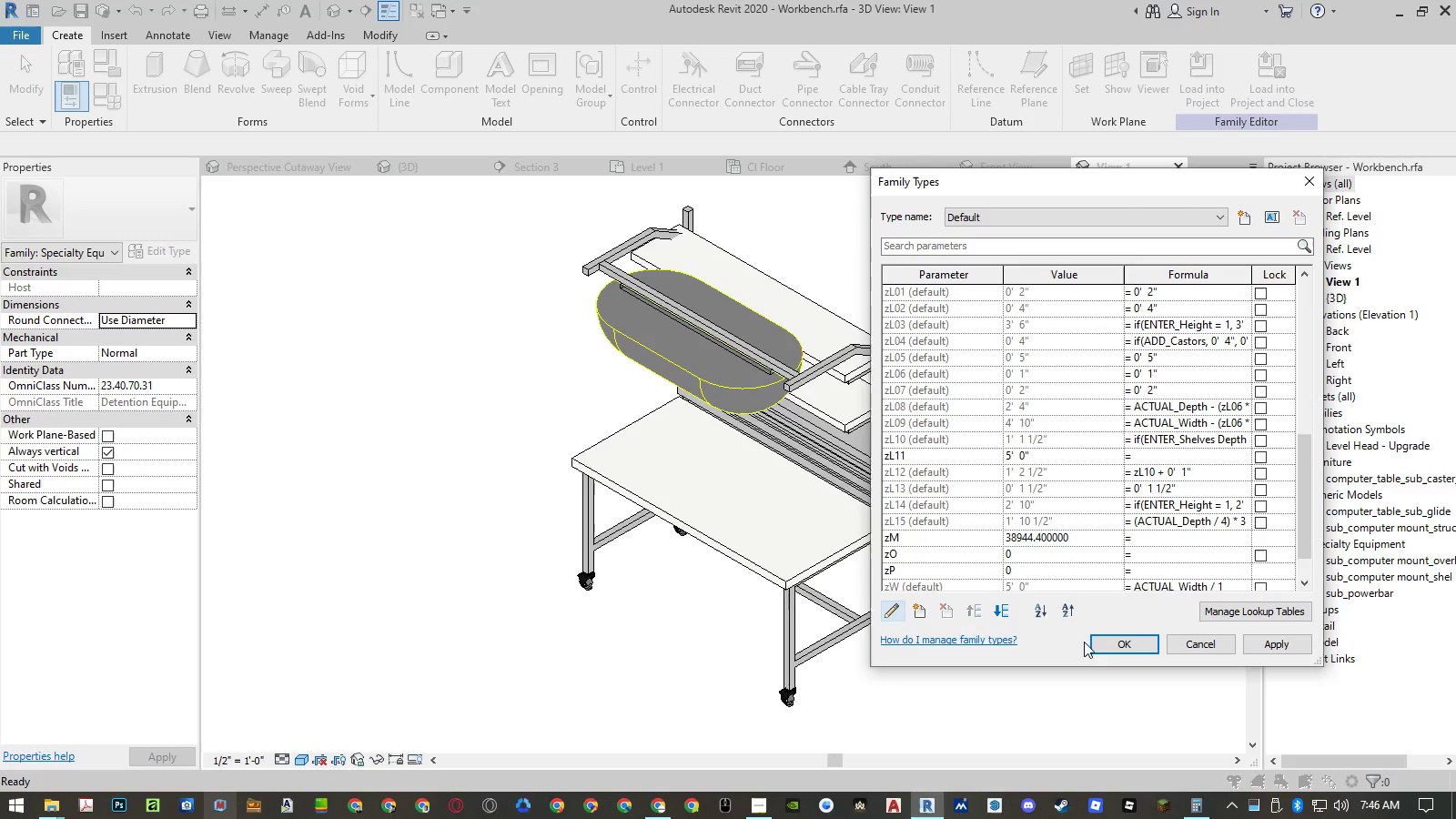 
left_click([1113, 643])
 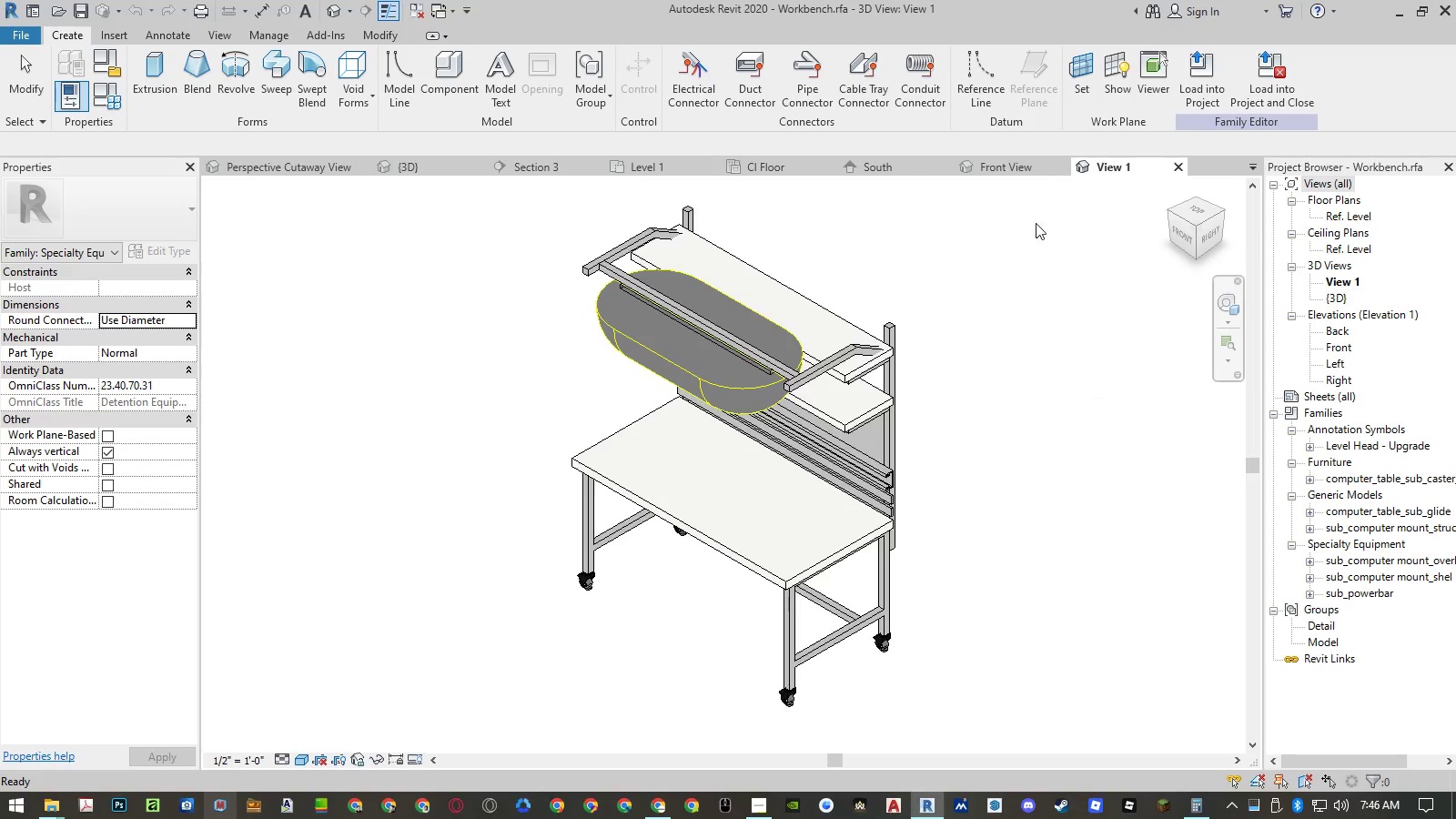 
left_click([1269, 91])
 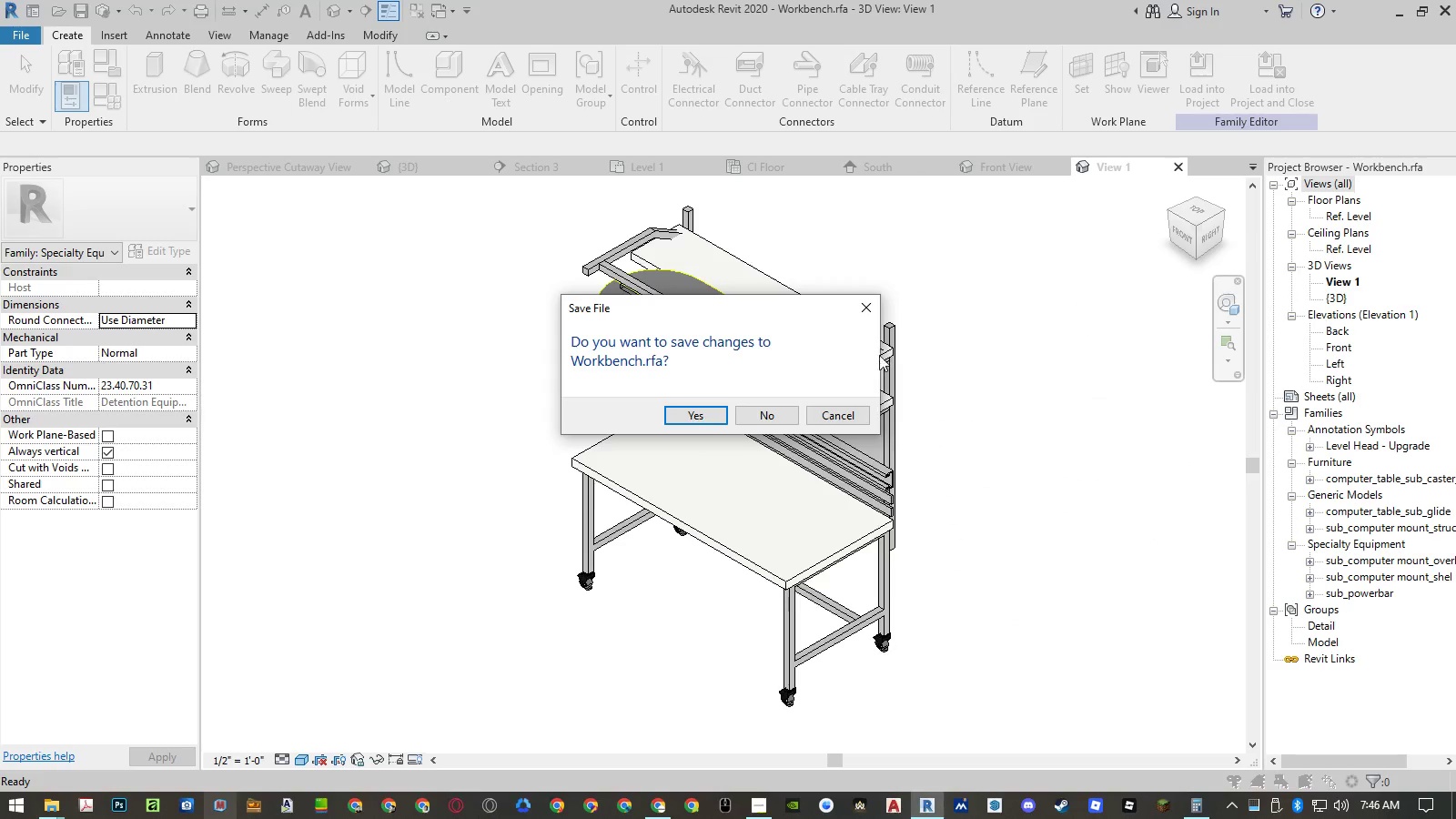 
left_click([773, 410])
 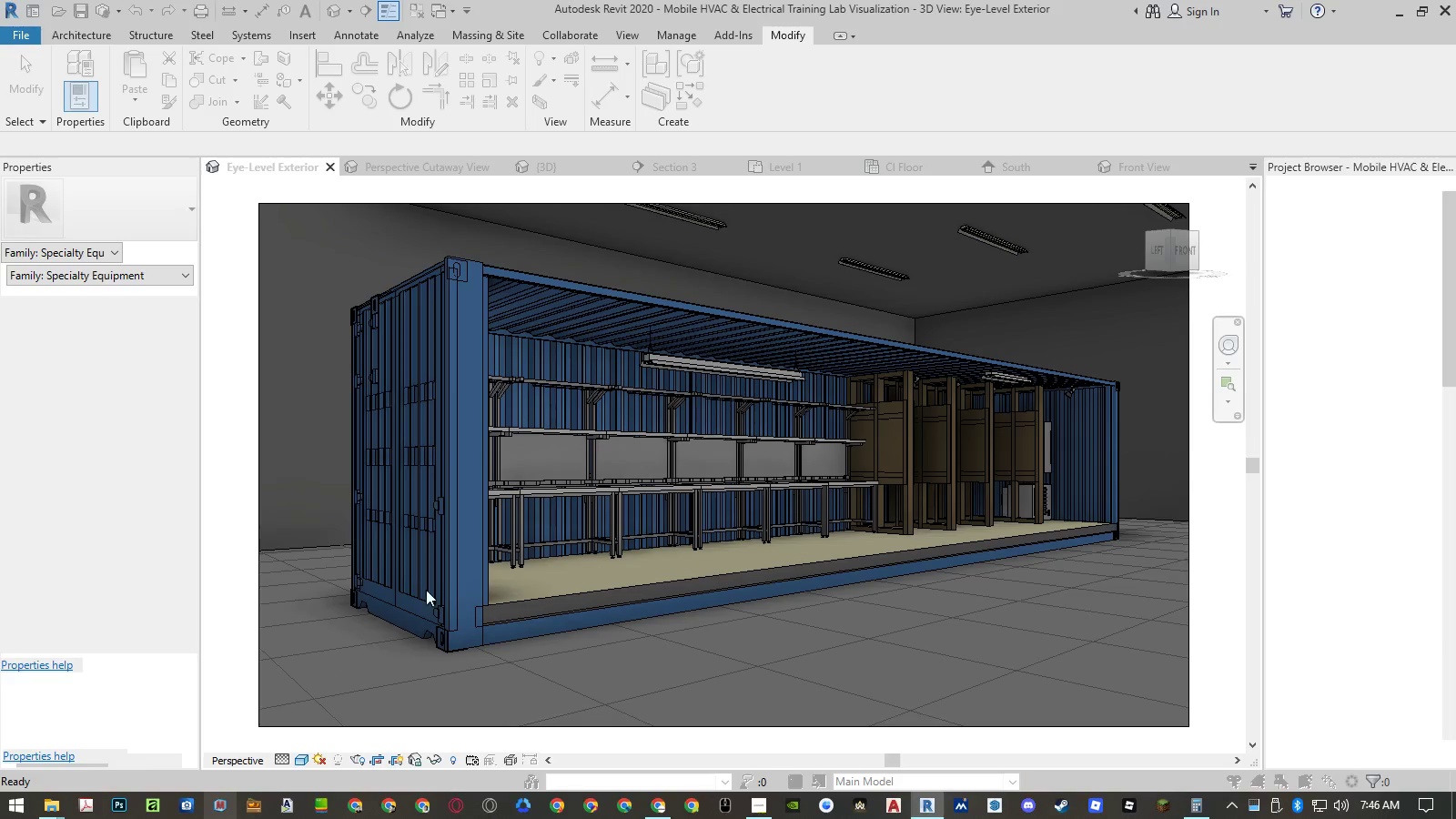 
left_click([711, 392])
 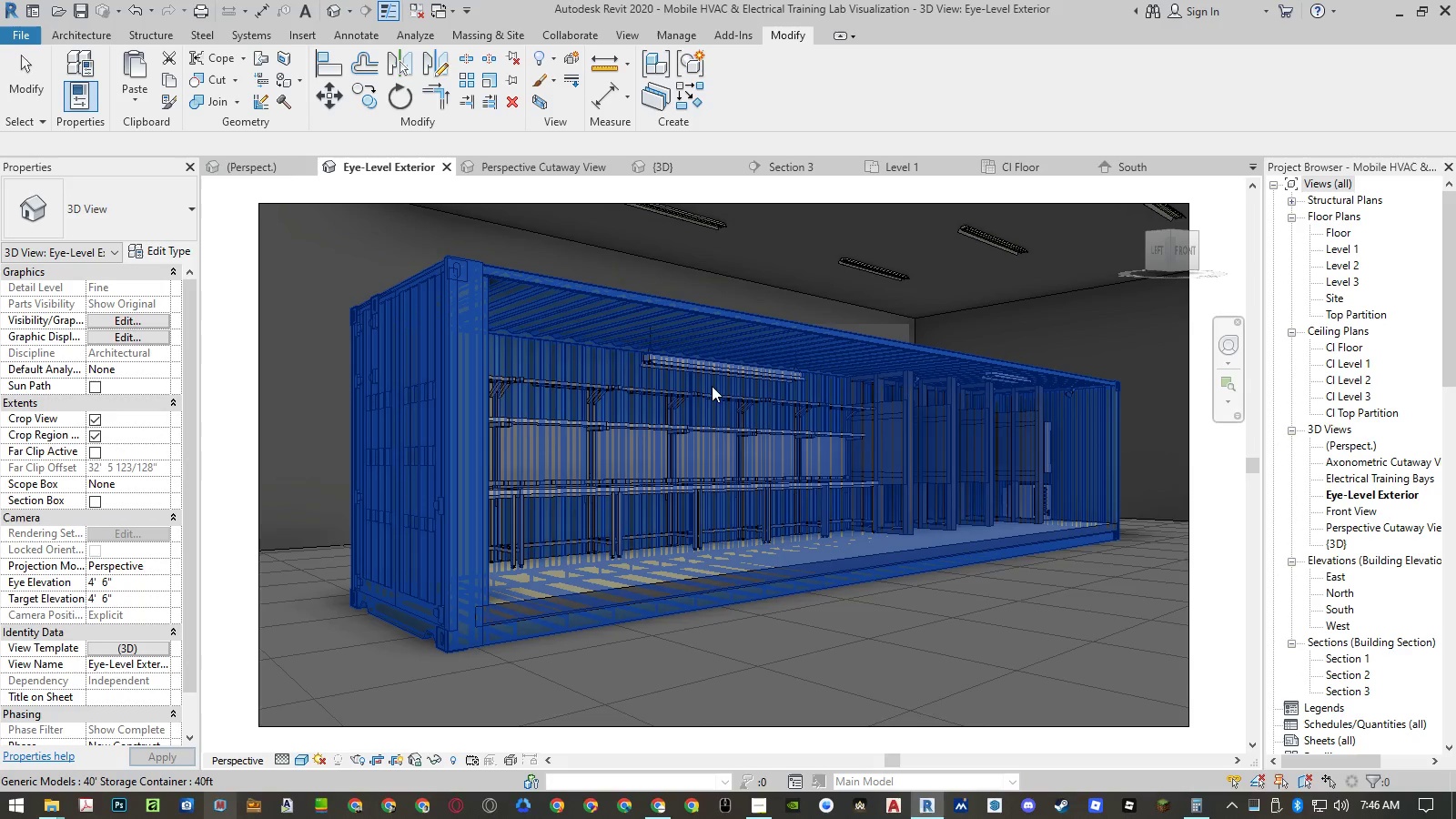 
wait(6.33)
 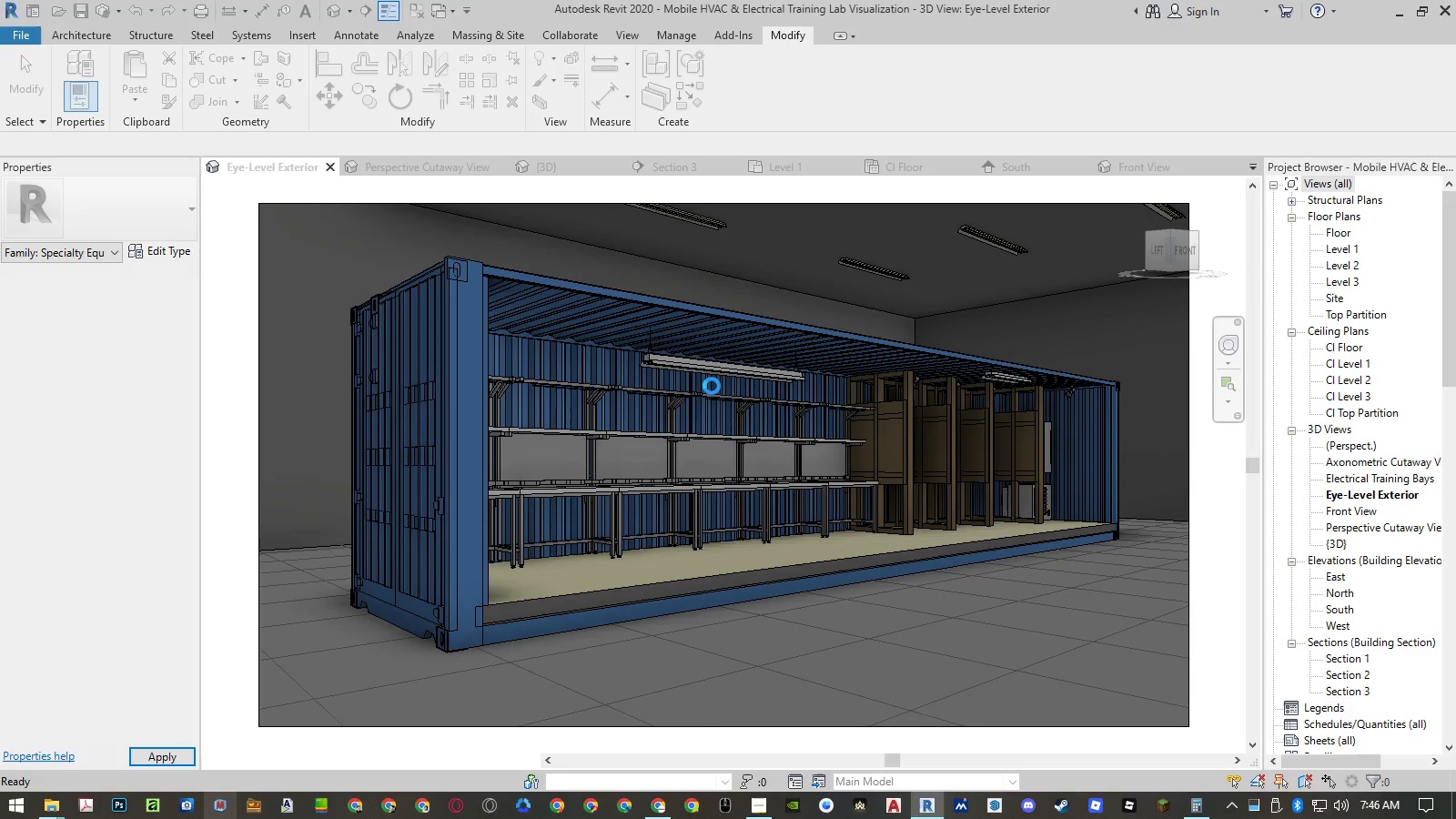 
left_click([821, 480])
 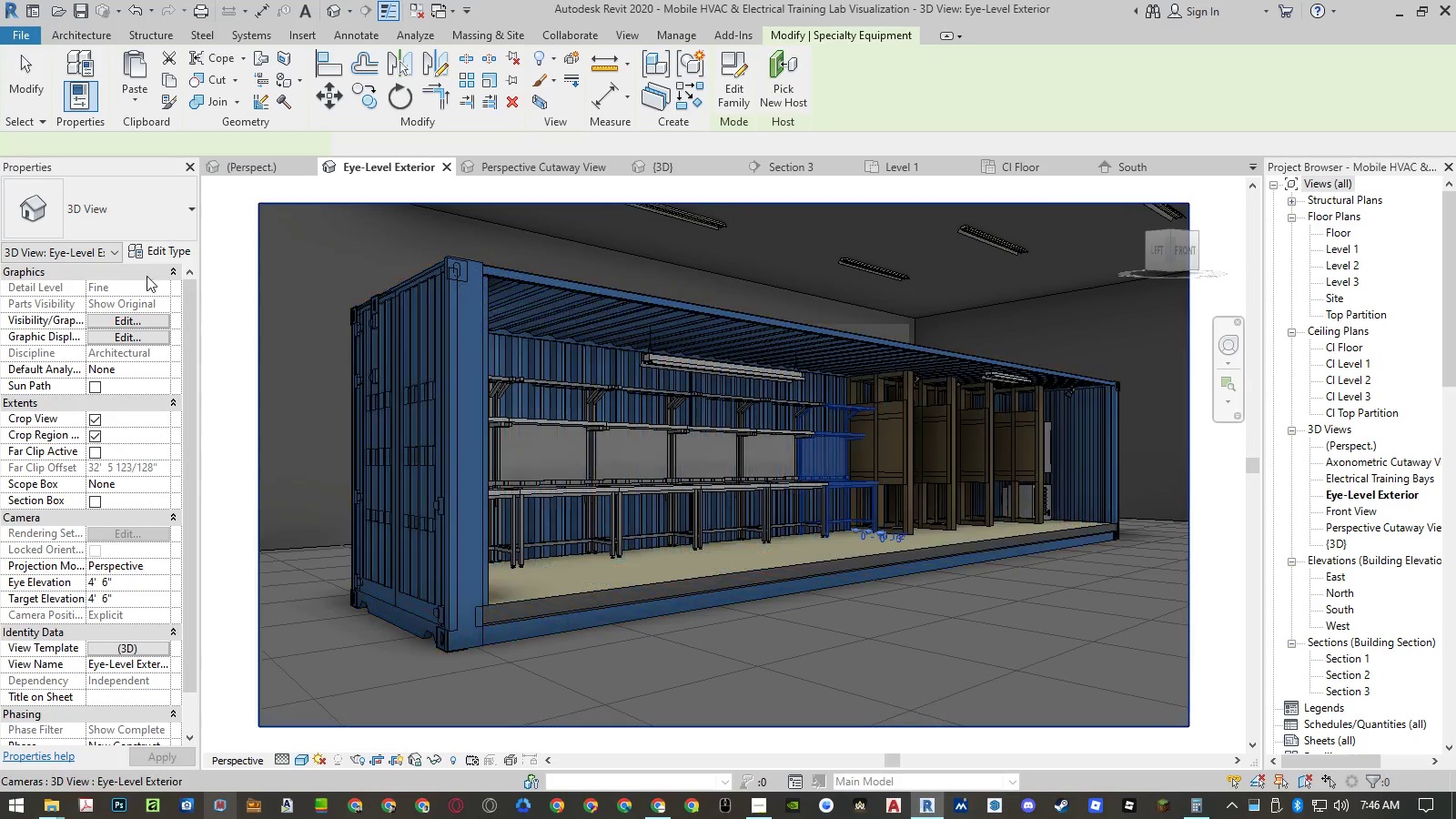 
left_click([148, 254])
 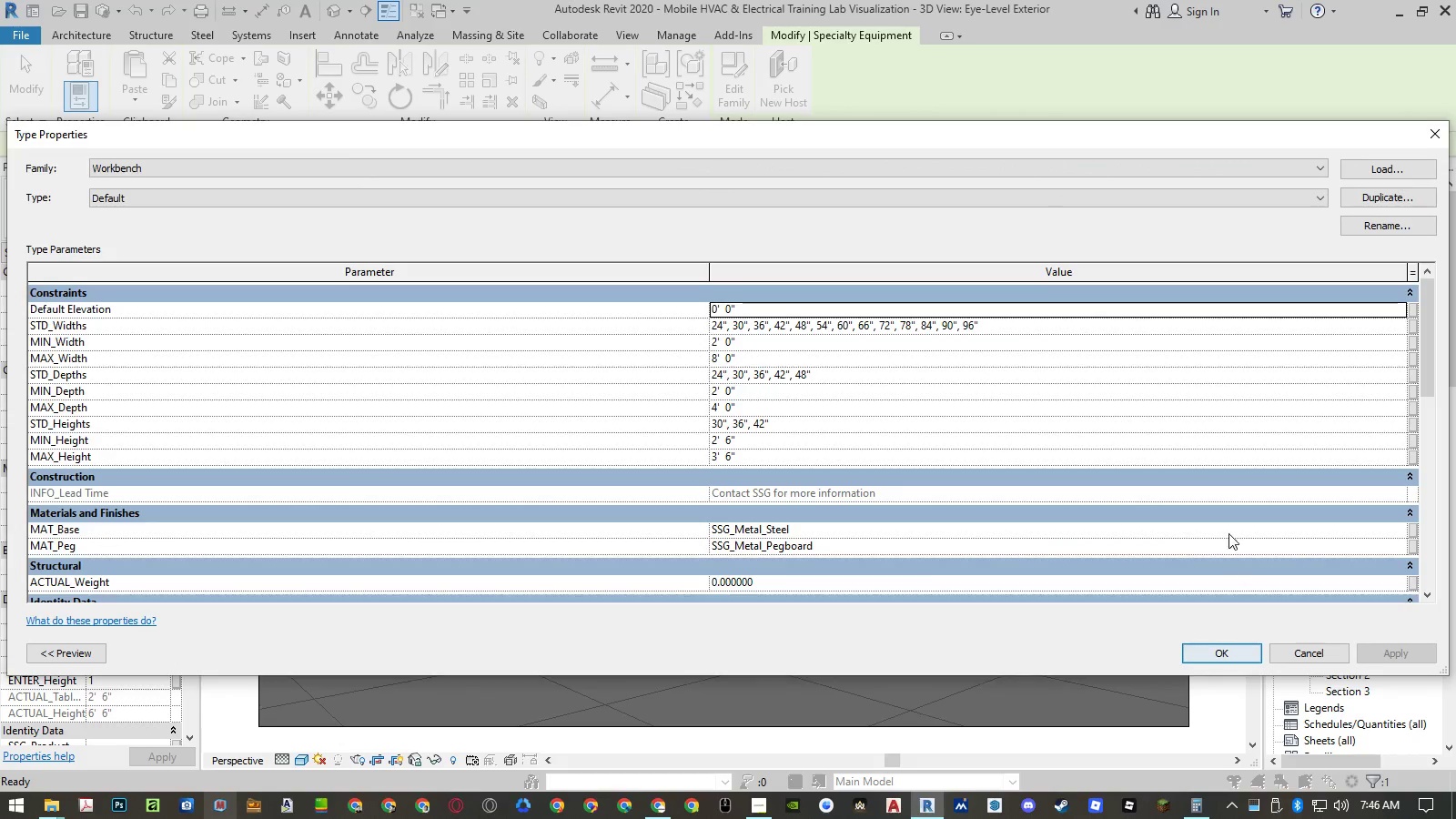 
scroll: coordinate [901, 466], scroll_direction: down, amount: 8.0
 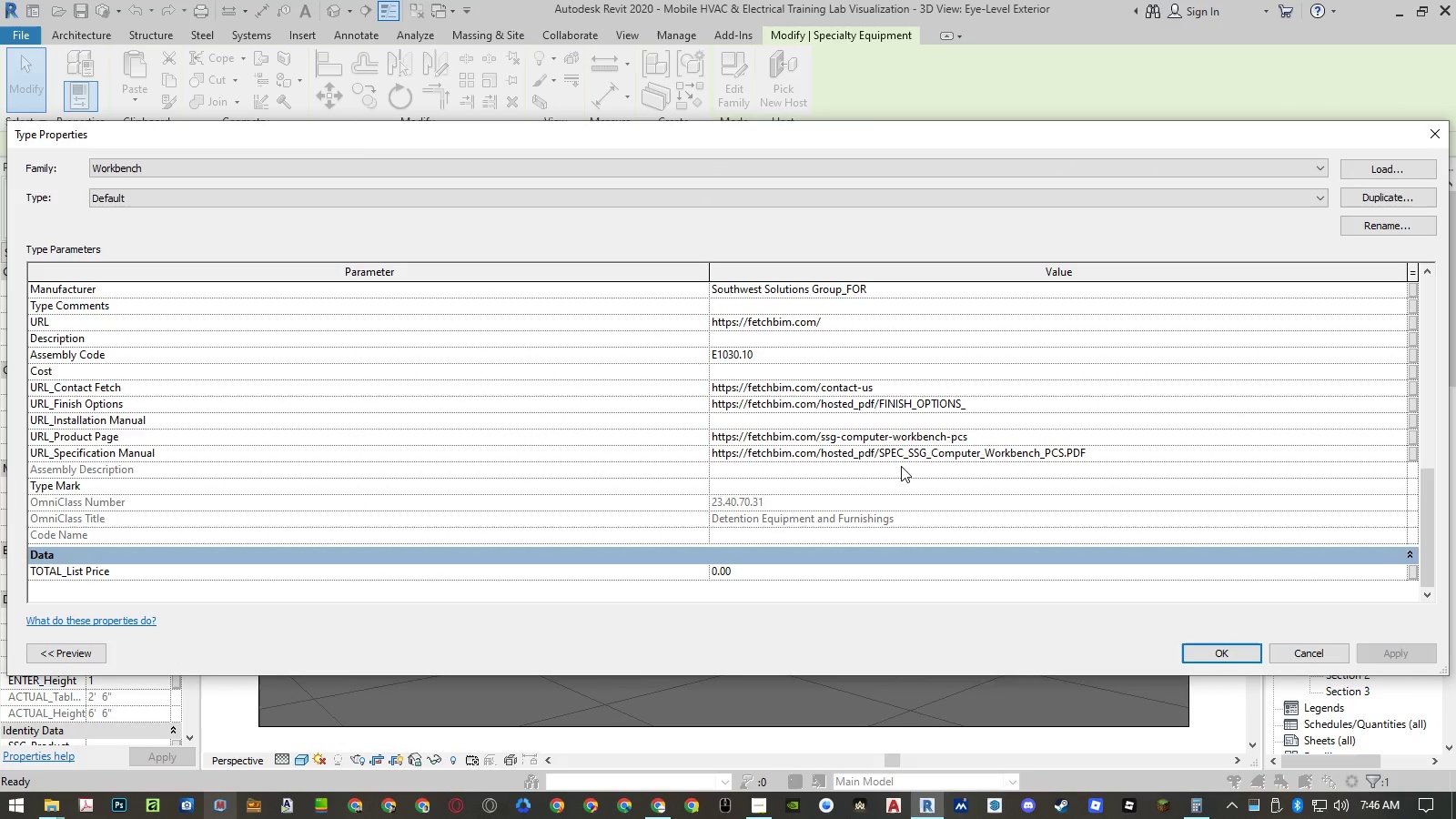 
scroll: coordinate [901, 466], scroll_direction: up, amount: 3.0
 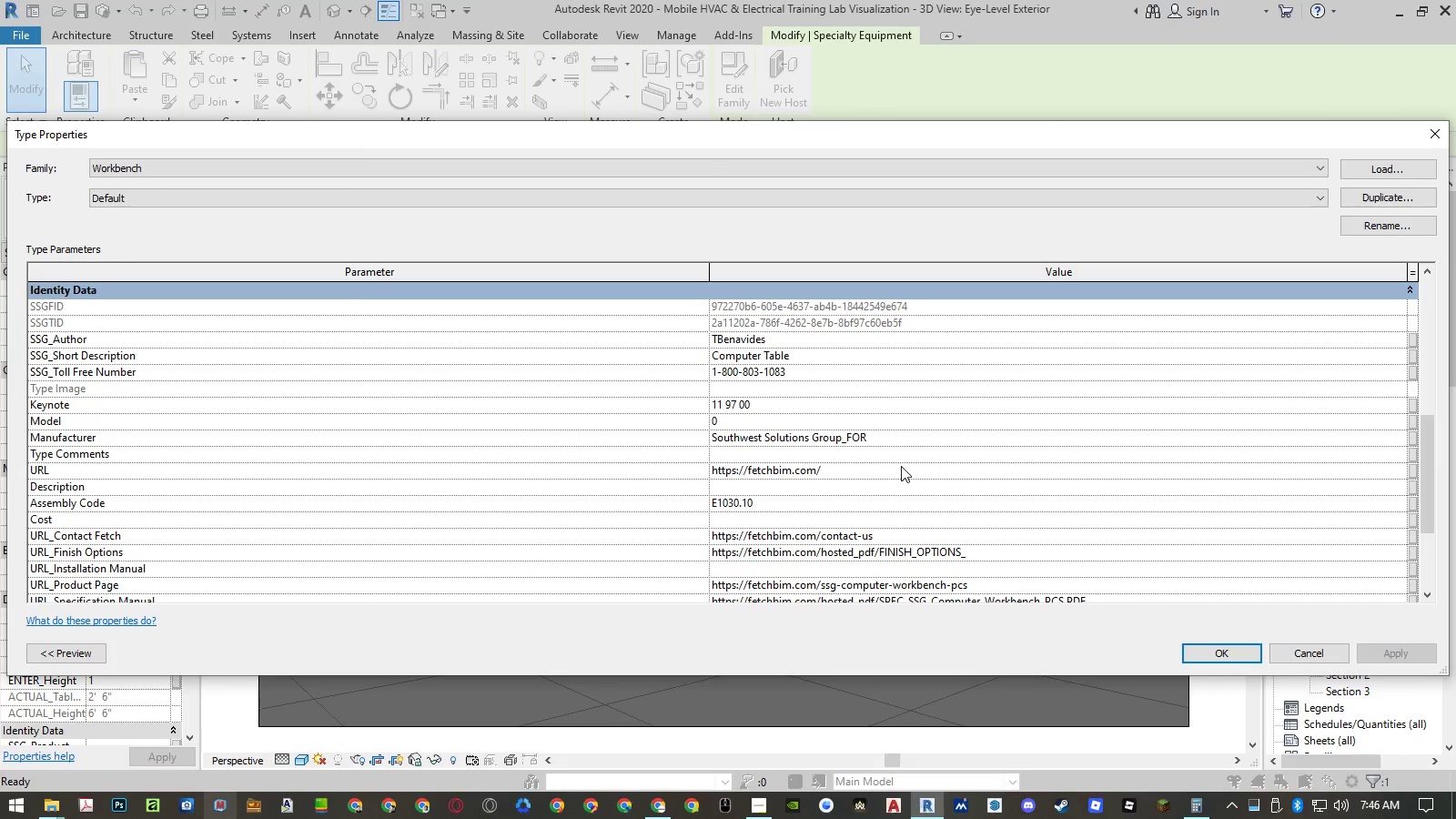 
scroll: coordinate [901, 466], scroll_direction: down, amount: 5.0
 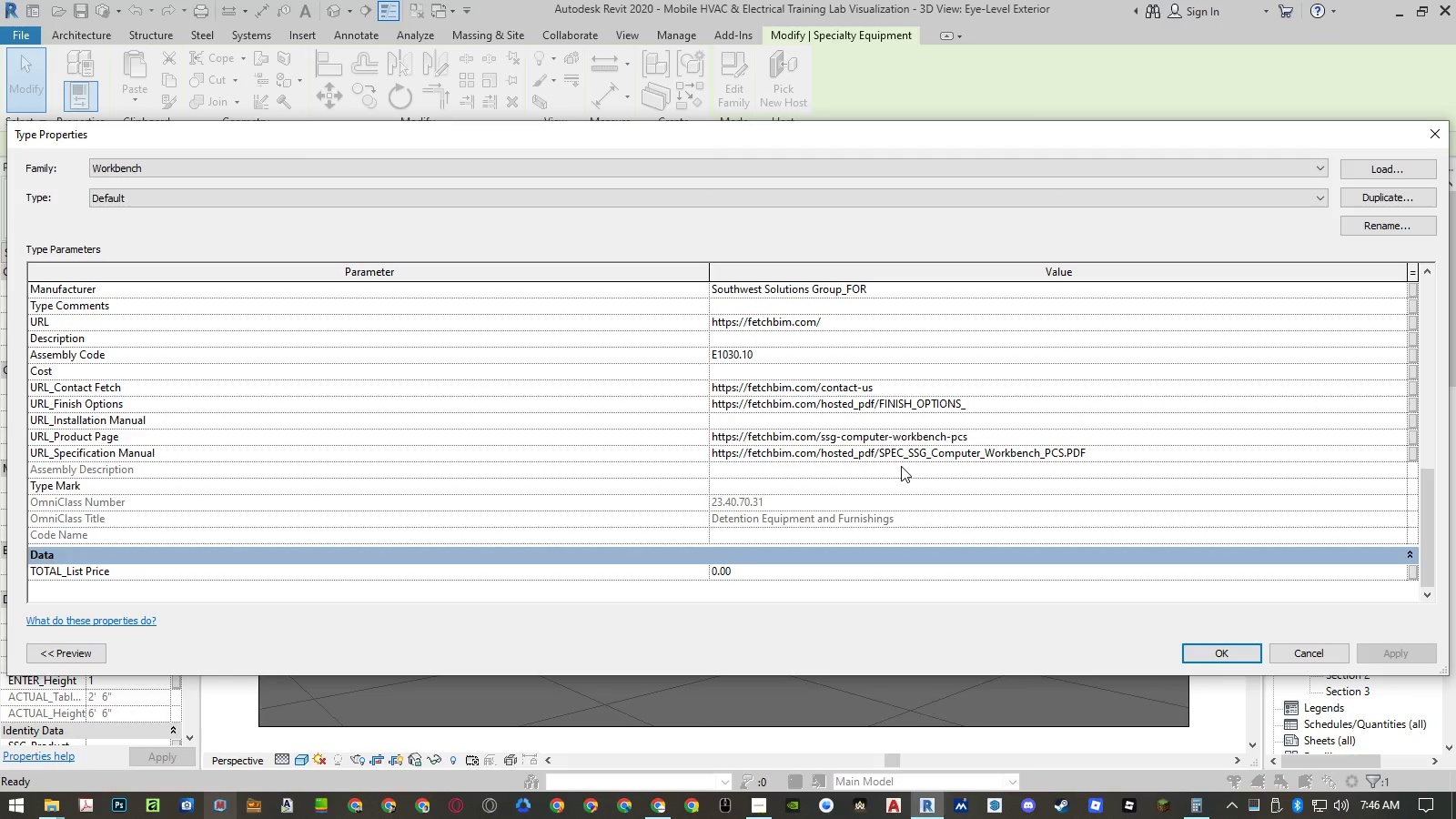 
scroll: coordinate [901, 466], scroll_direction: up, amount: 18.0
 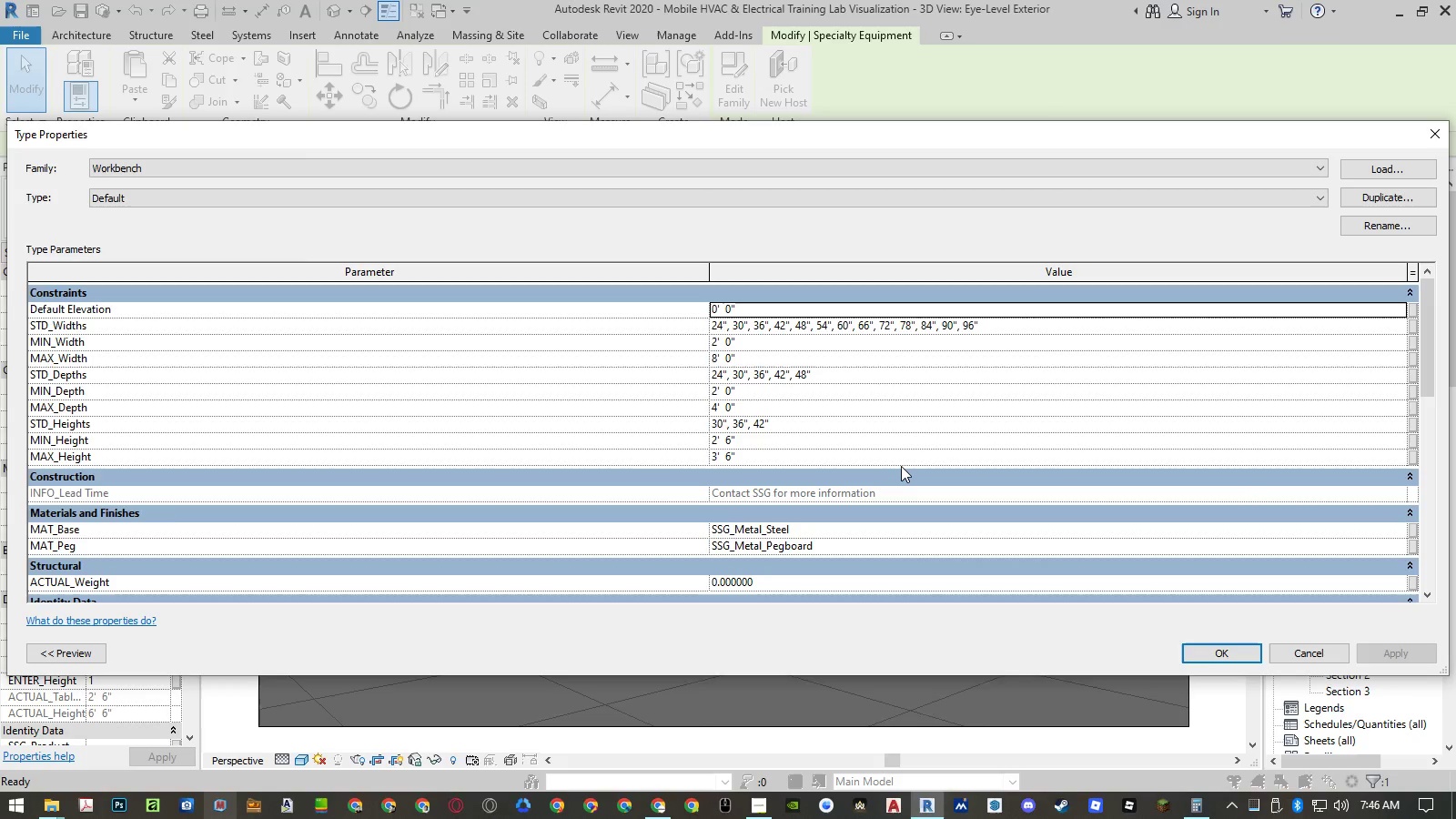 
scroll: coordinate [901, 466], scroll_direction: down, amount: 11.0
 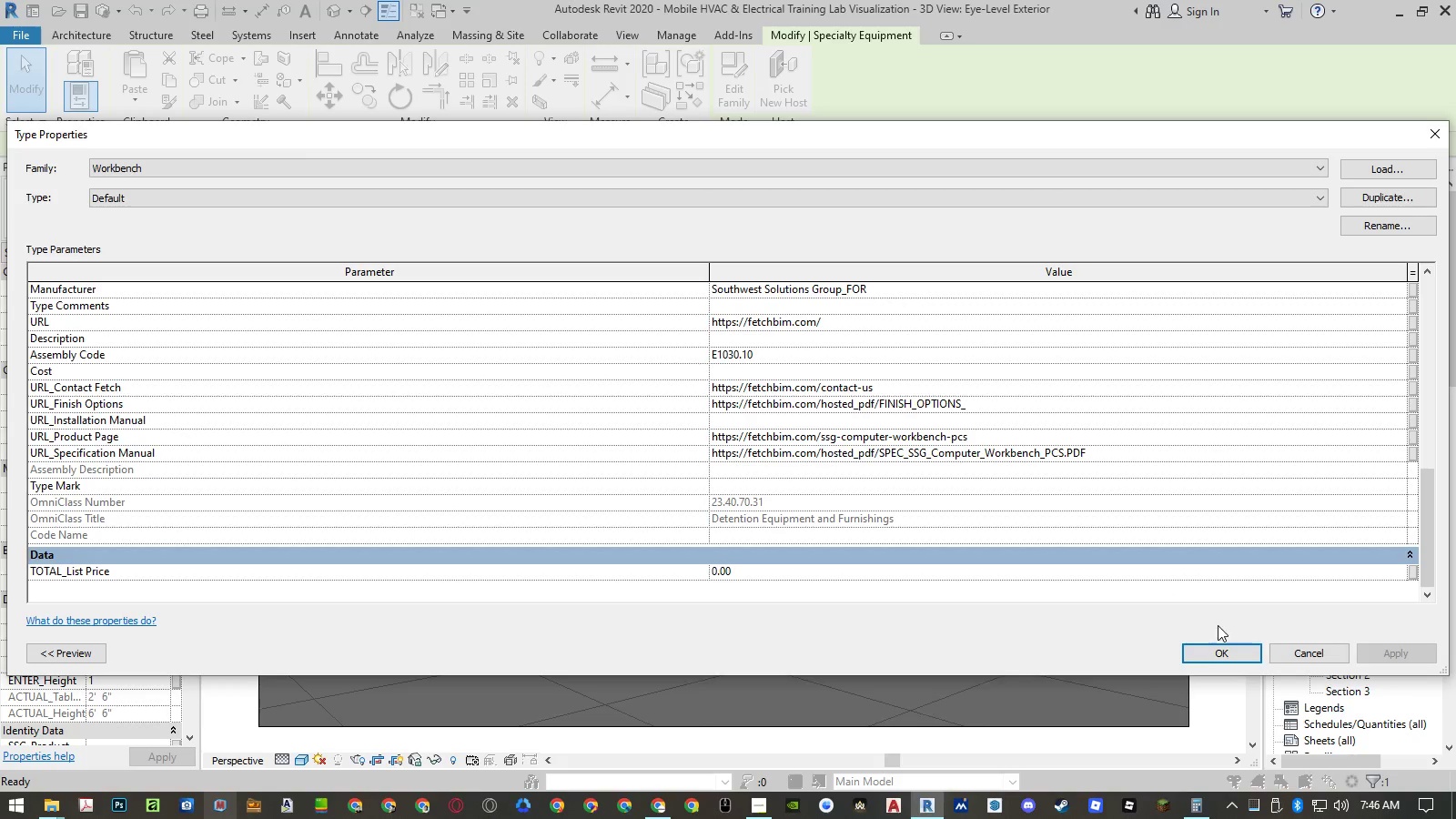 
left_click([1279, 648])
 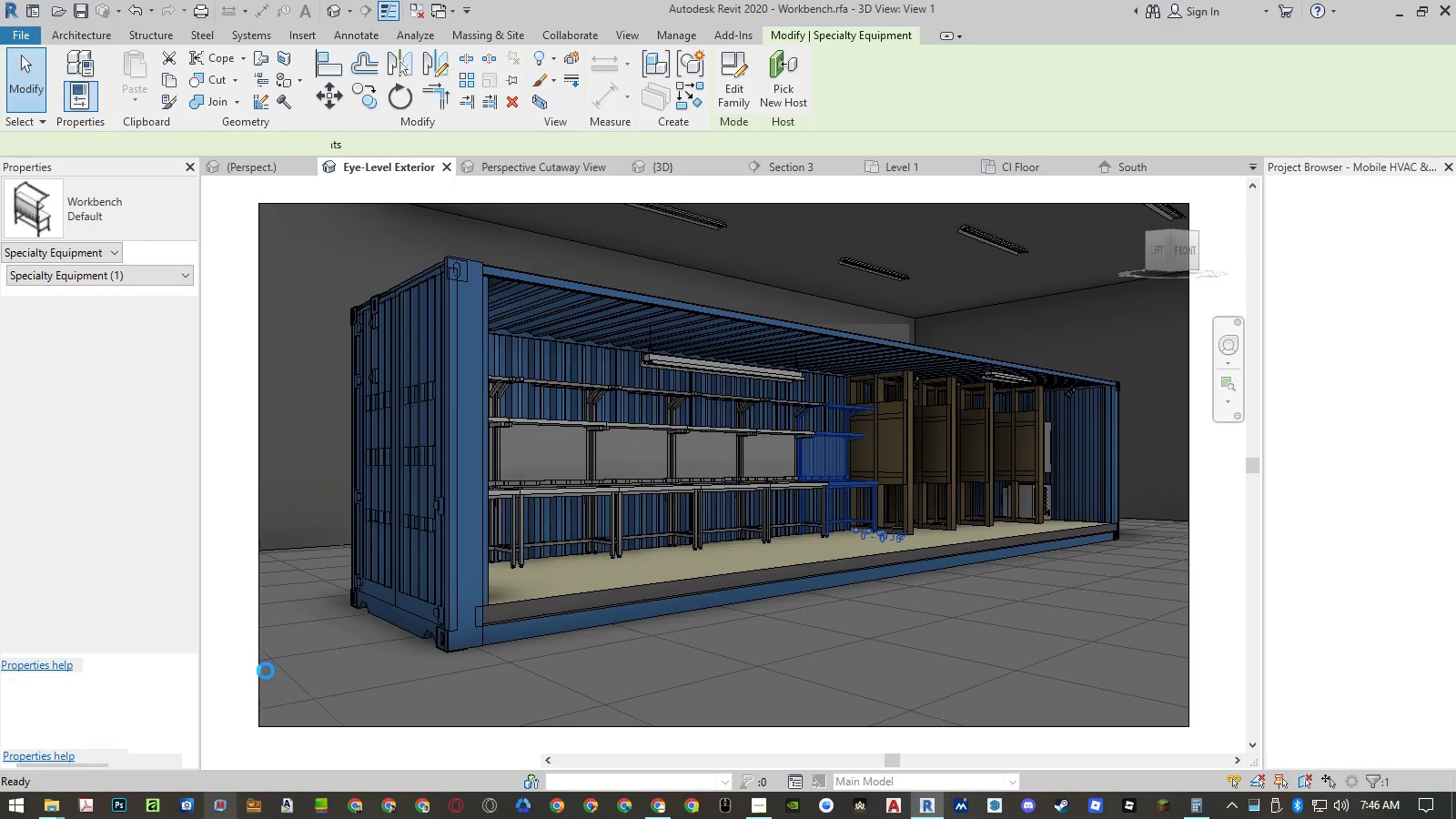 
wait(9.61)
 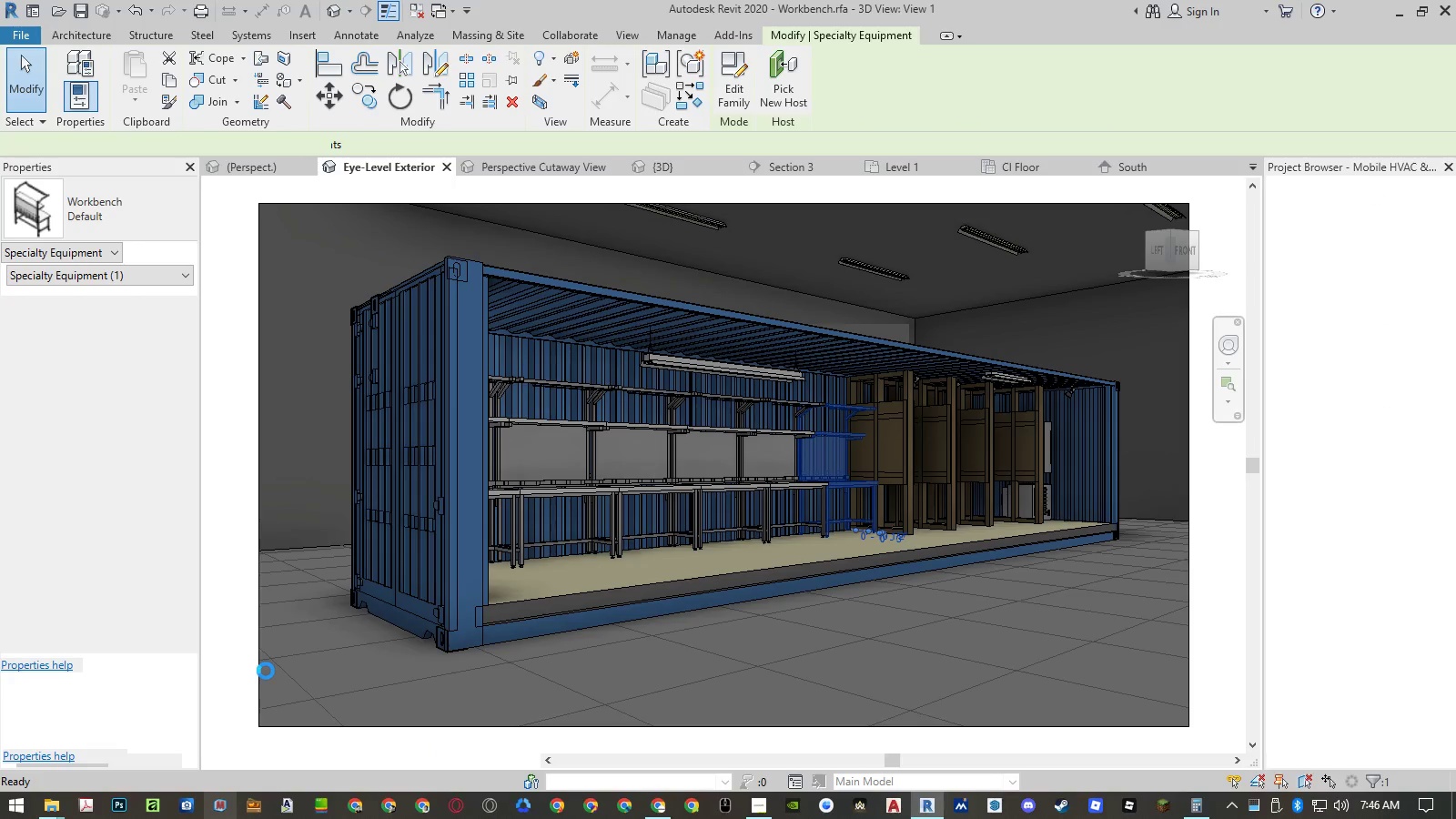 
left_click([114, 108])
 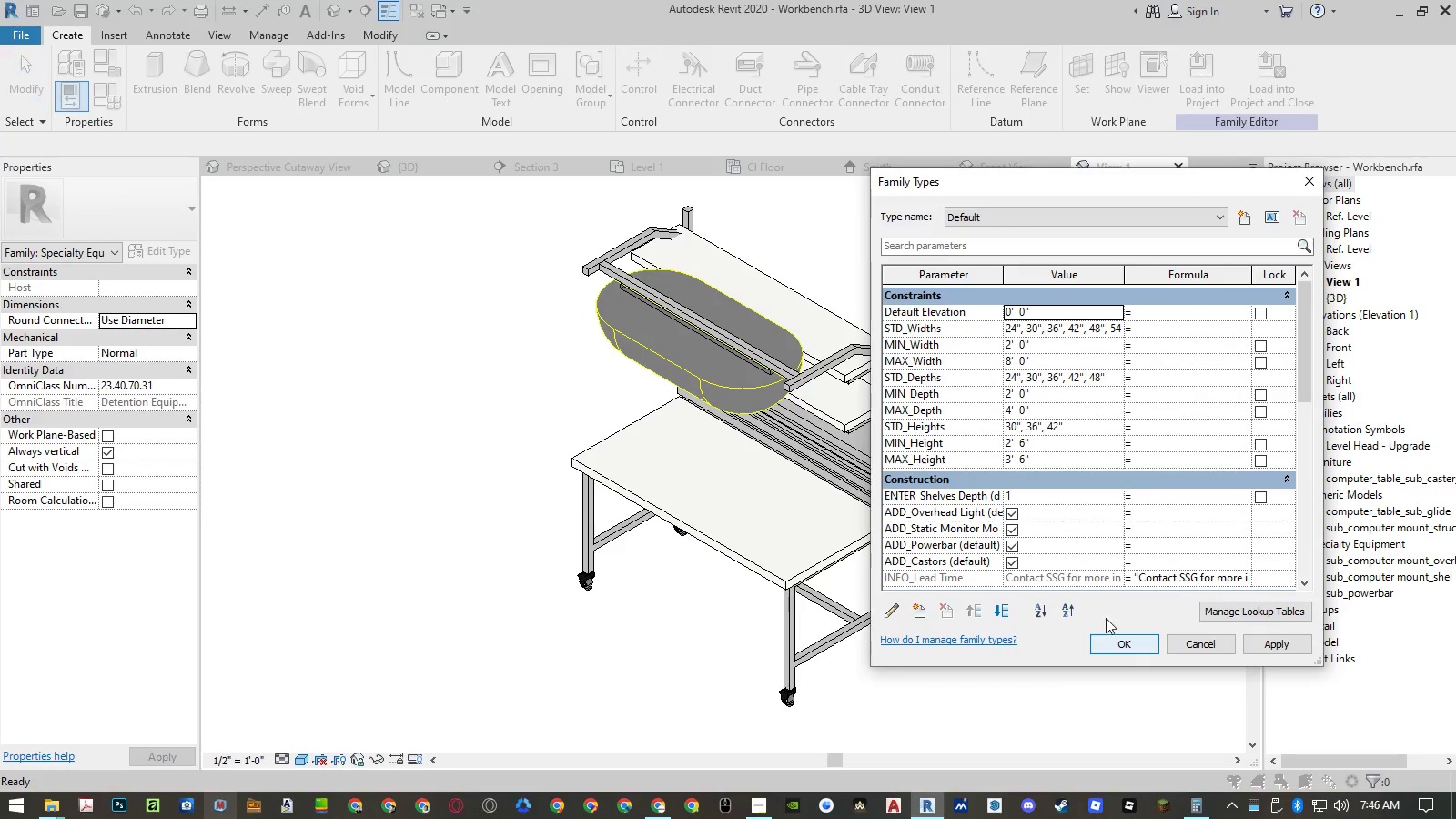 
scroll: coordinate [1057, 526], scroll_direction: down, amount: 16.0
 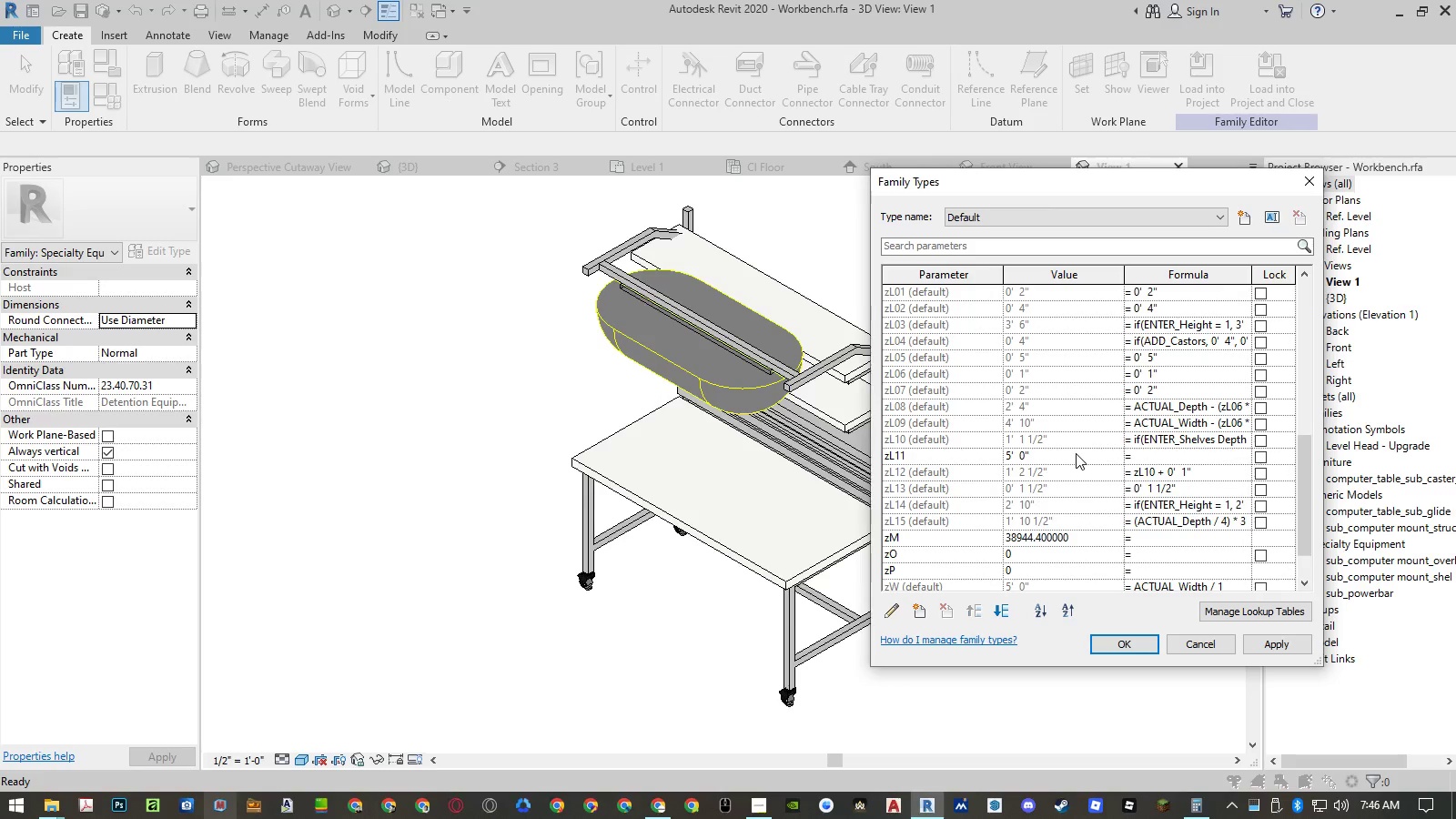 
left_click([1075, 456])
 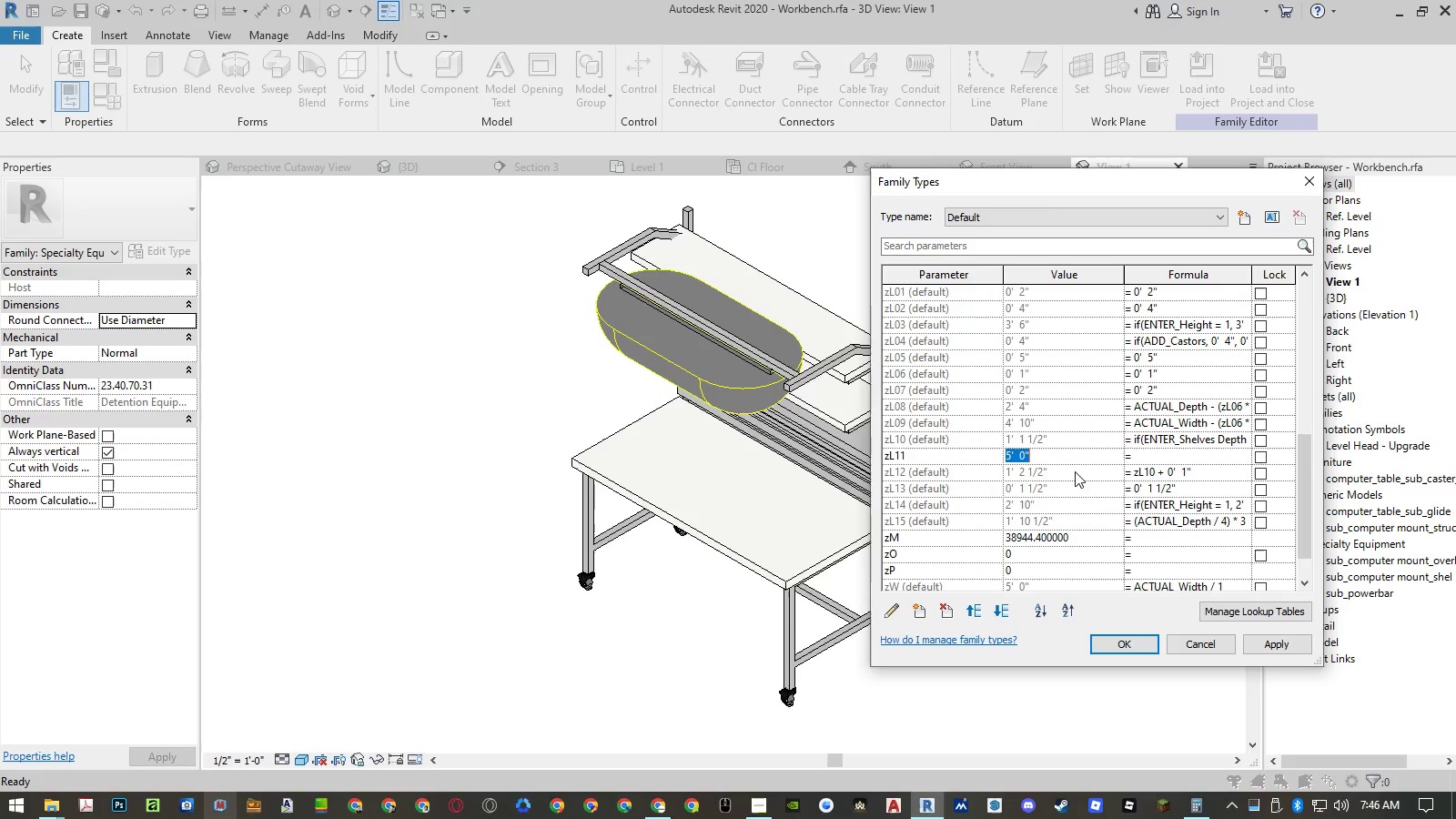 
key(Control+ControlLeft)
 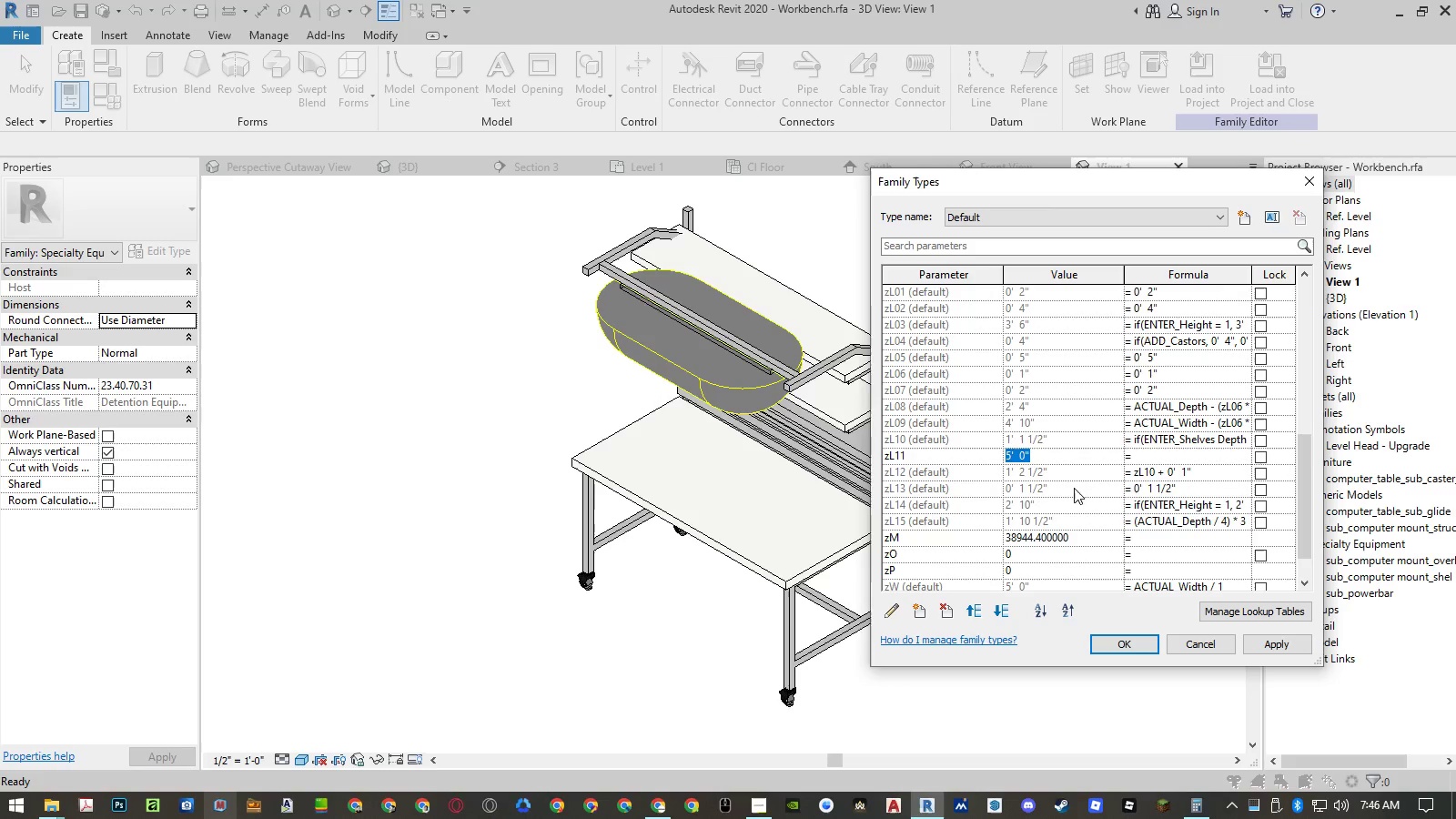 
key(Control+C)
 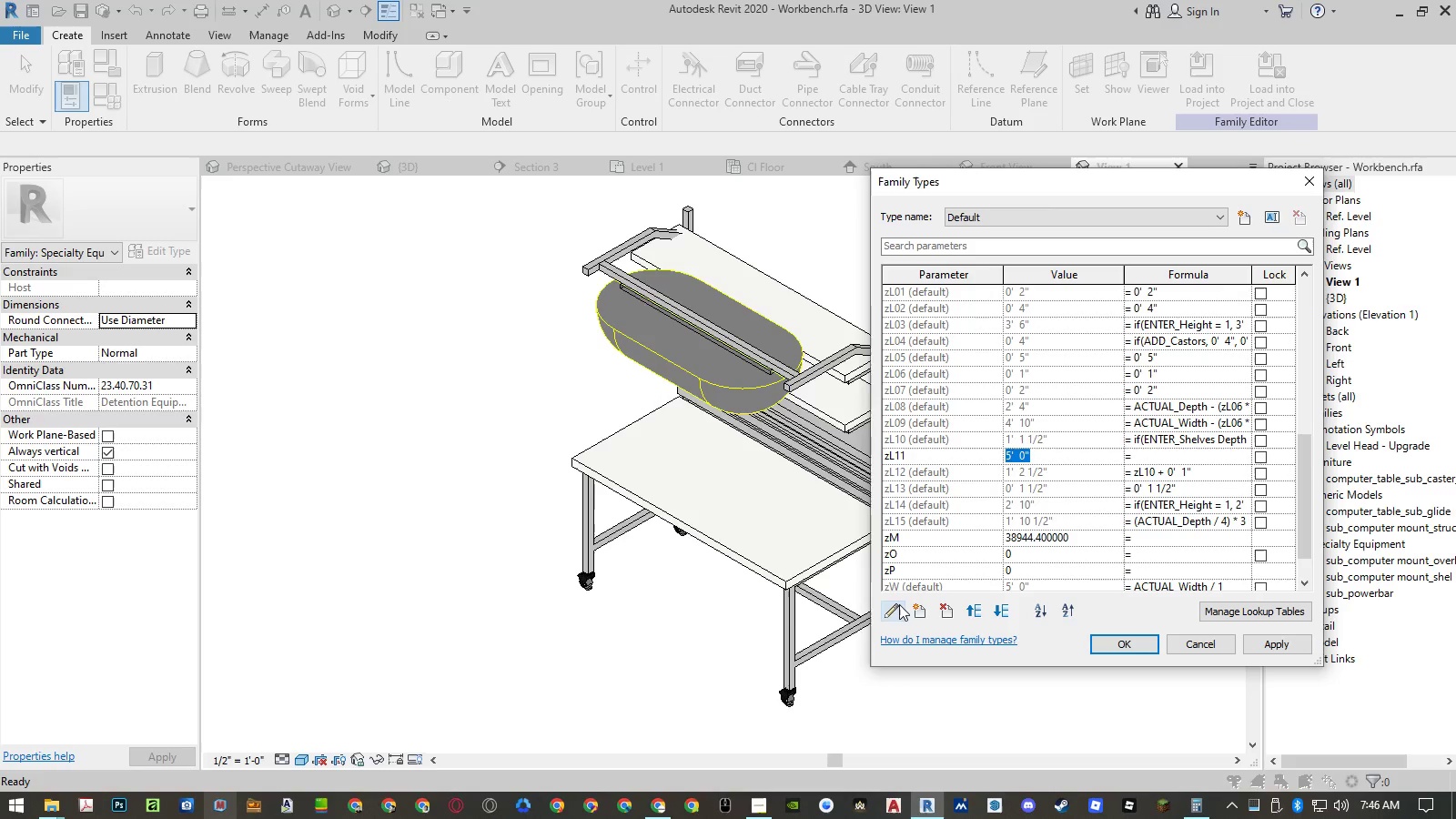 
left_click([916, 612])
 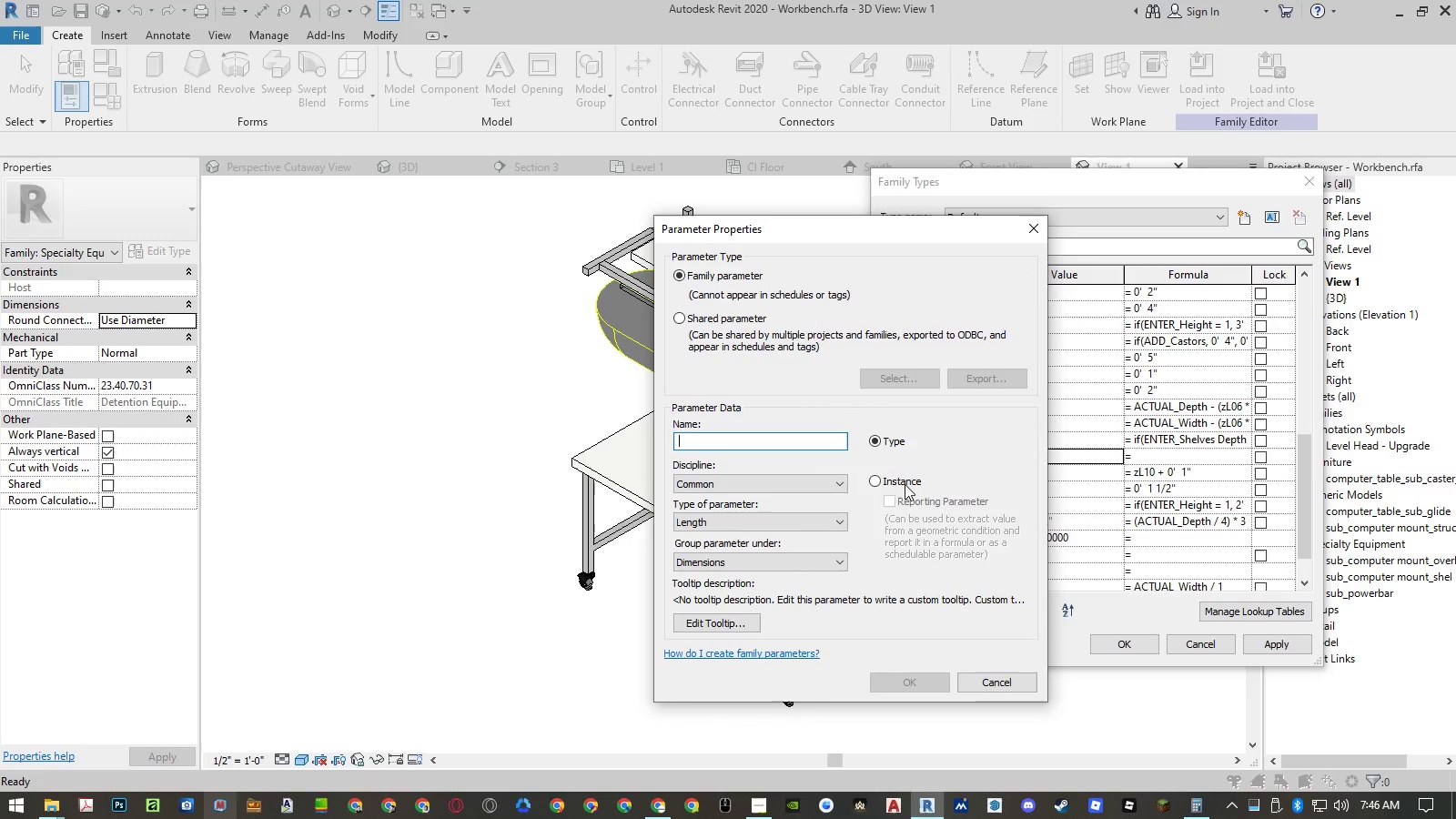 
left_click([999, 689])
 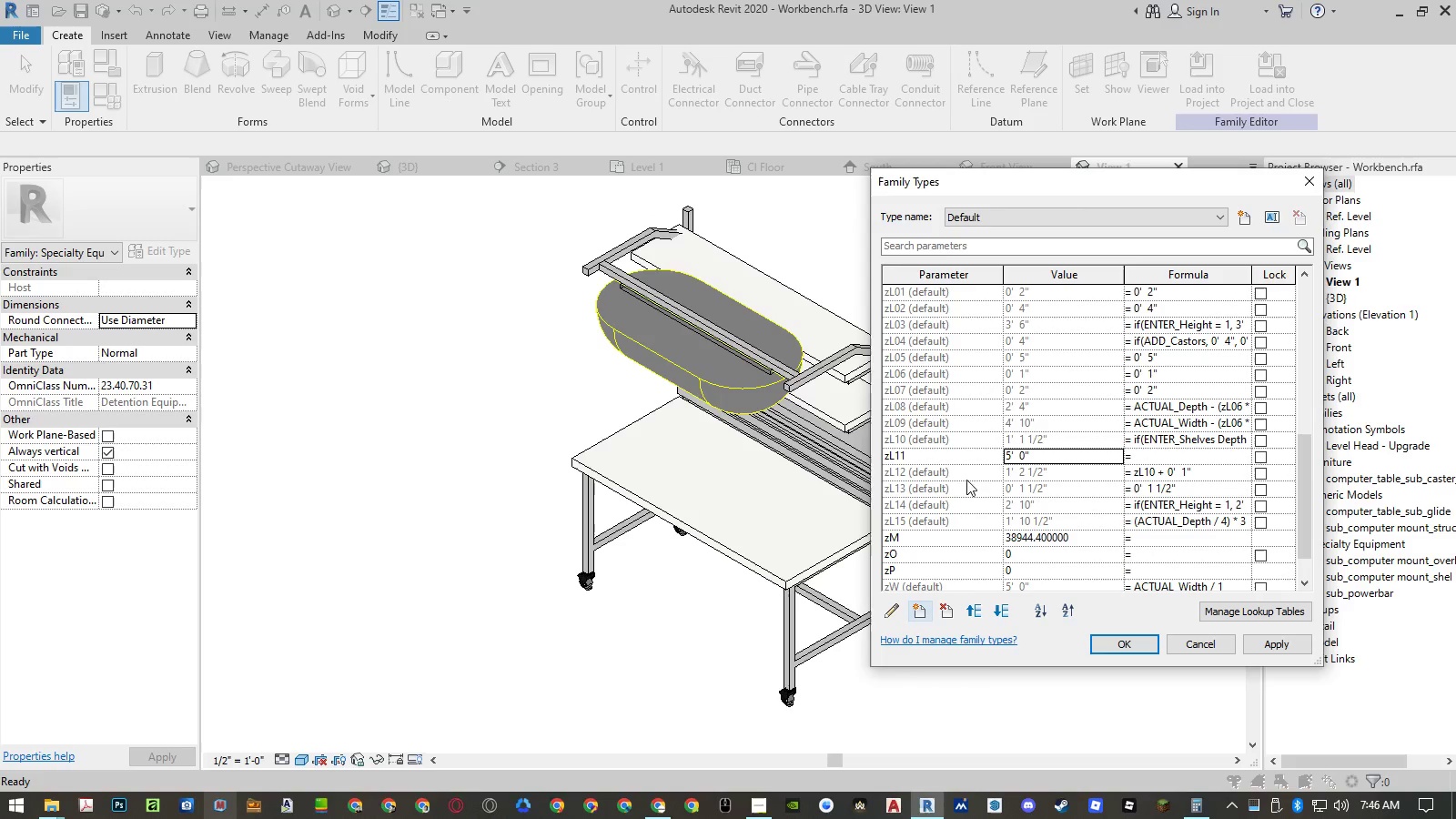 
left_click([956, 457])
 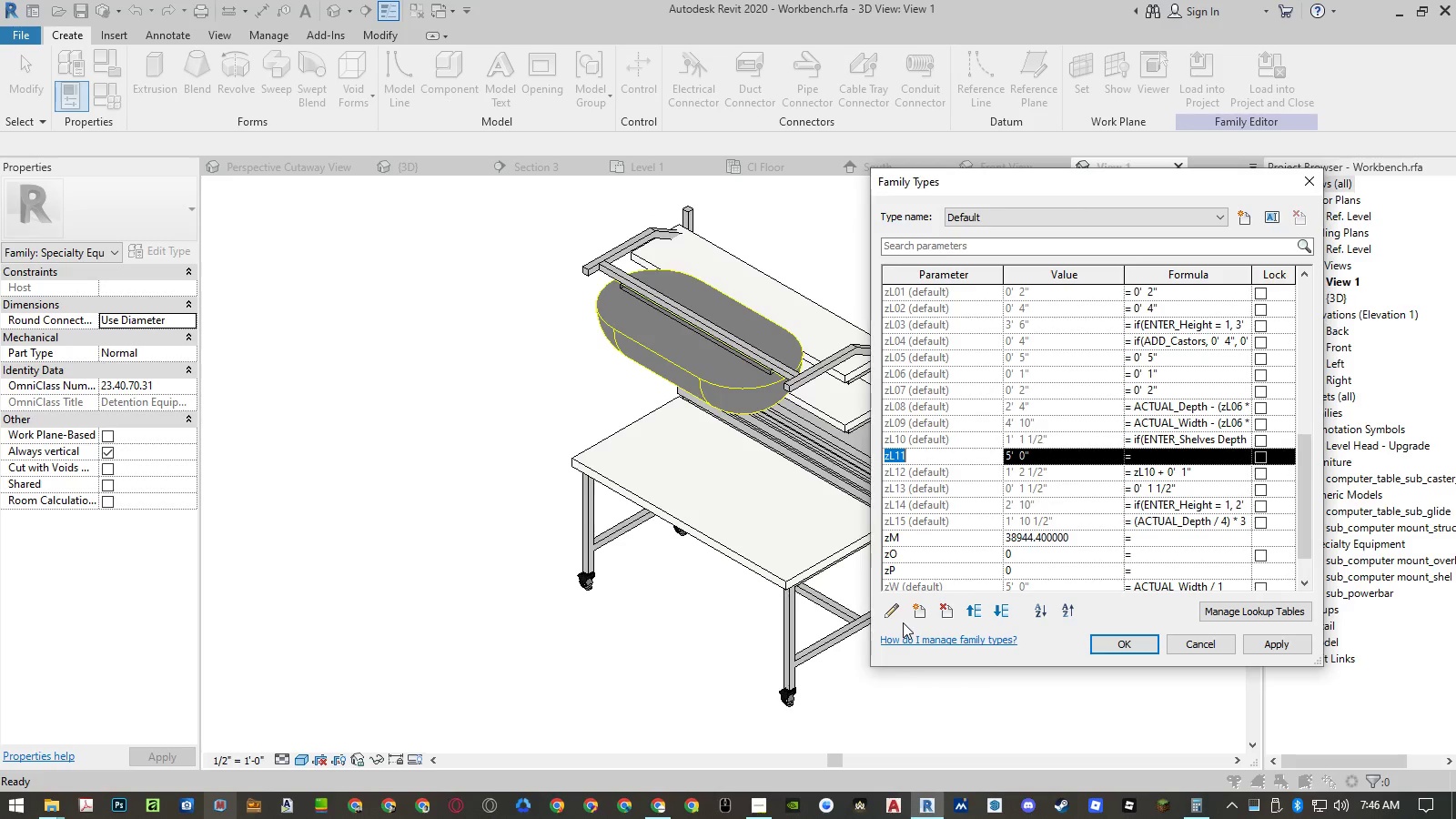 
left_click([897, 613])
 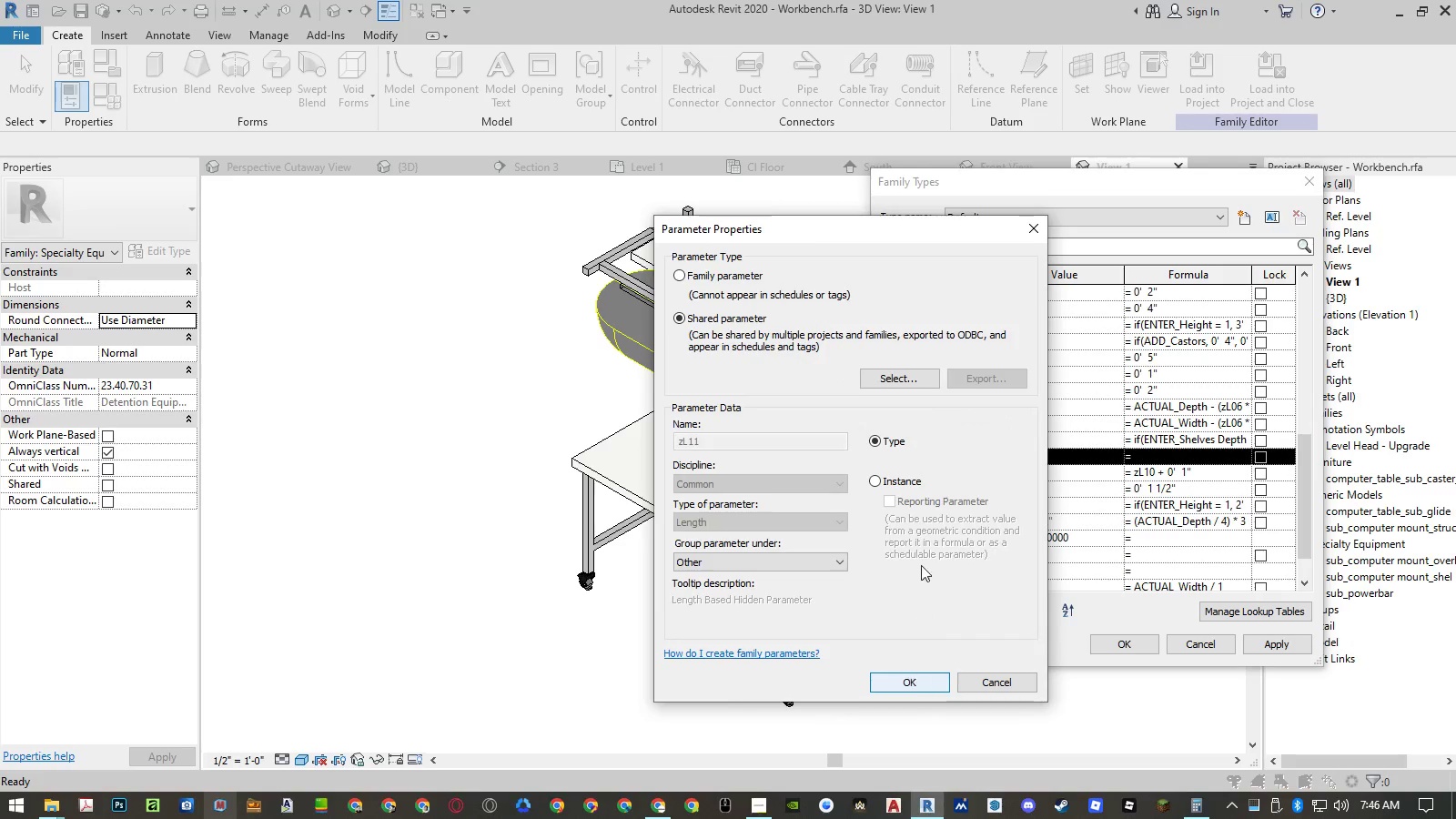 
left_click([908, 483])
 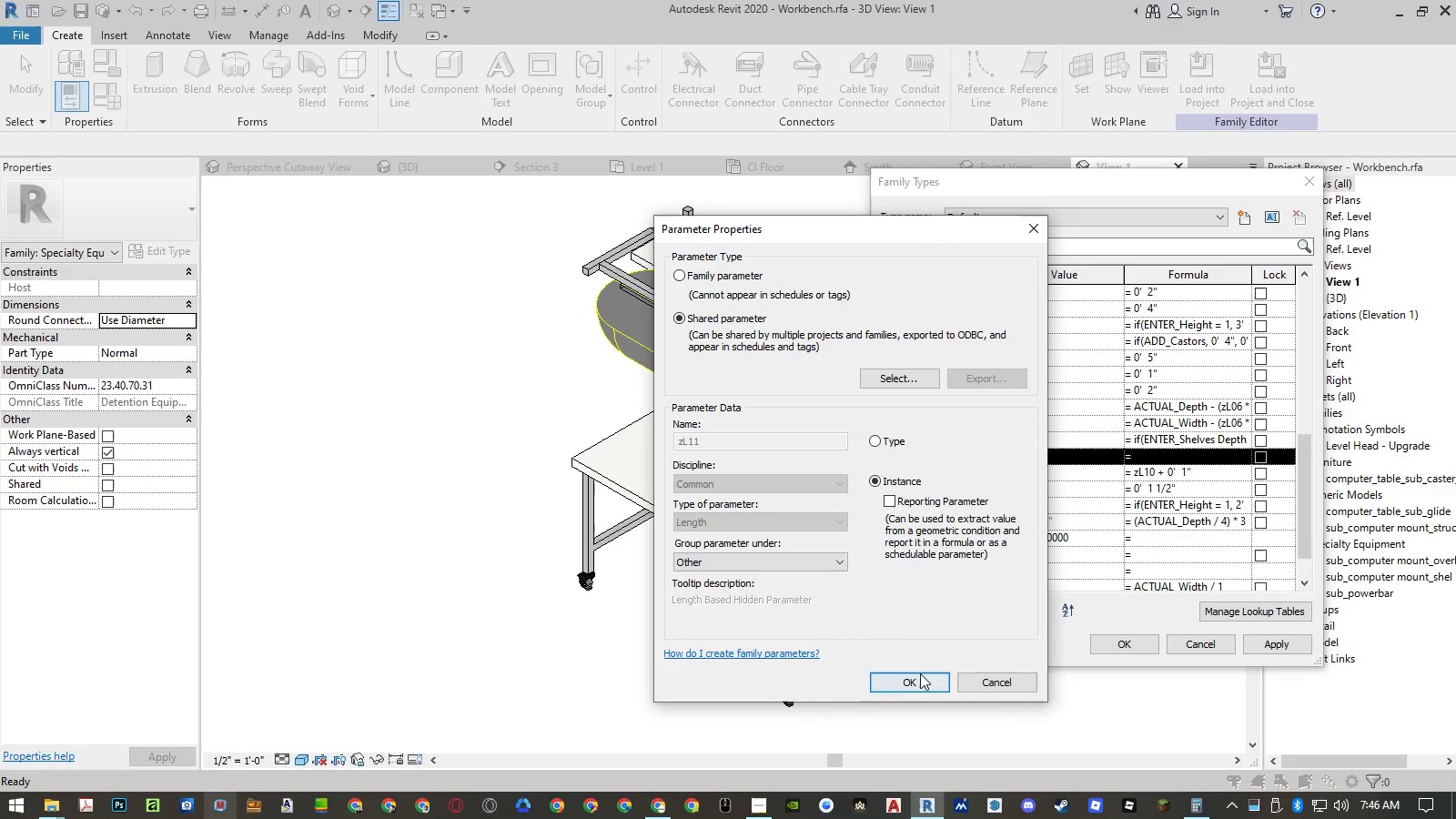 
left_click([915, 685])
 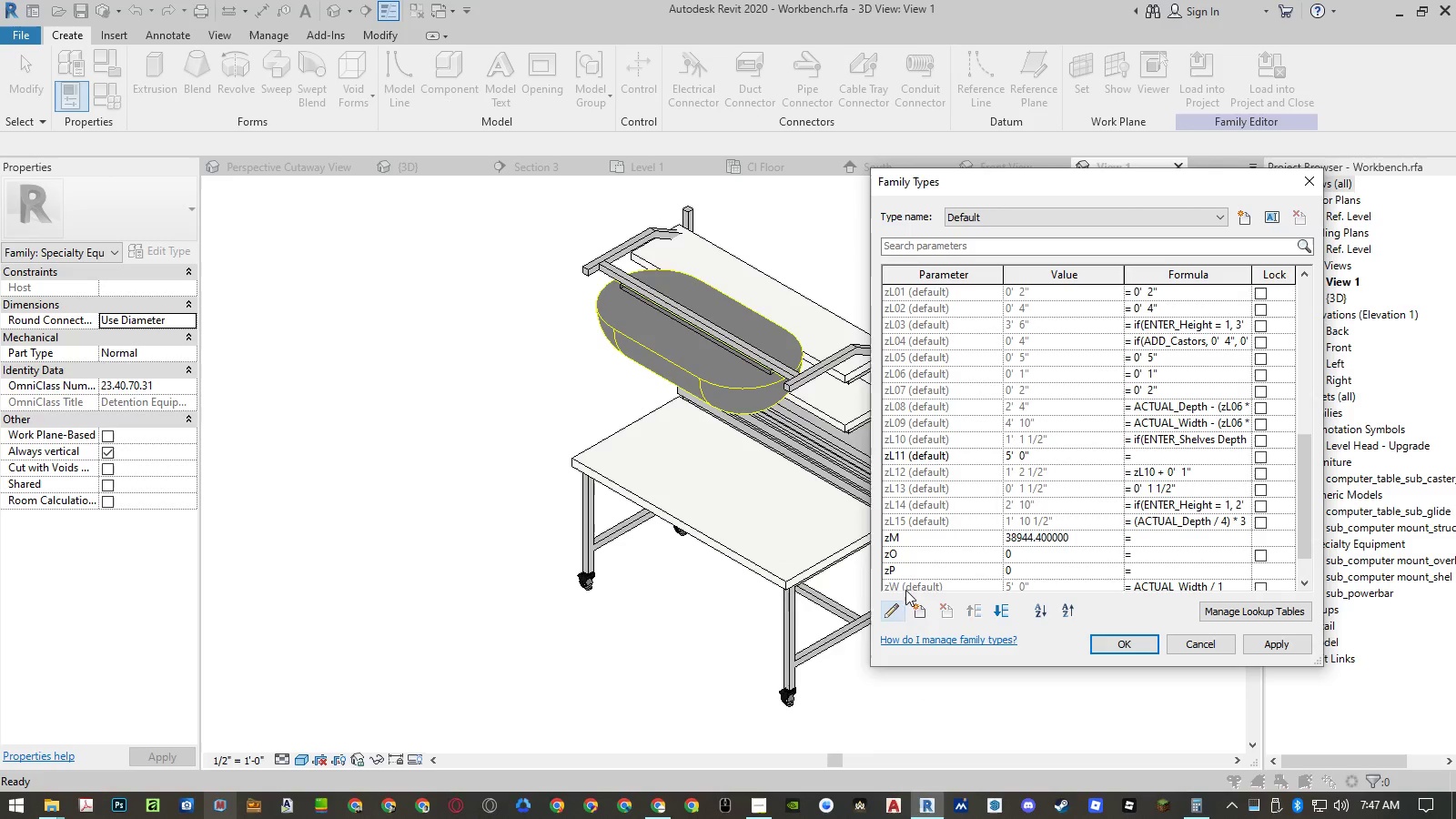 
left_click([913, 613])
 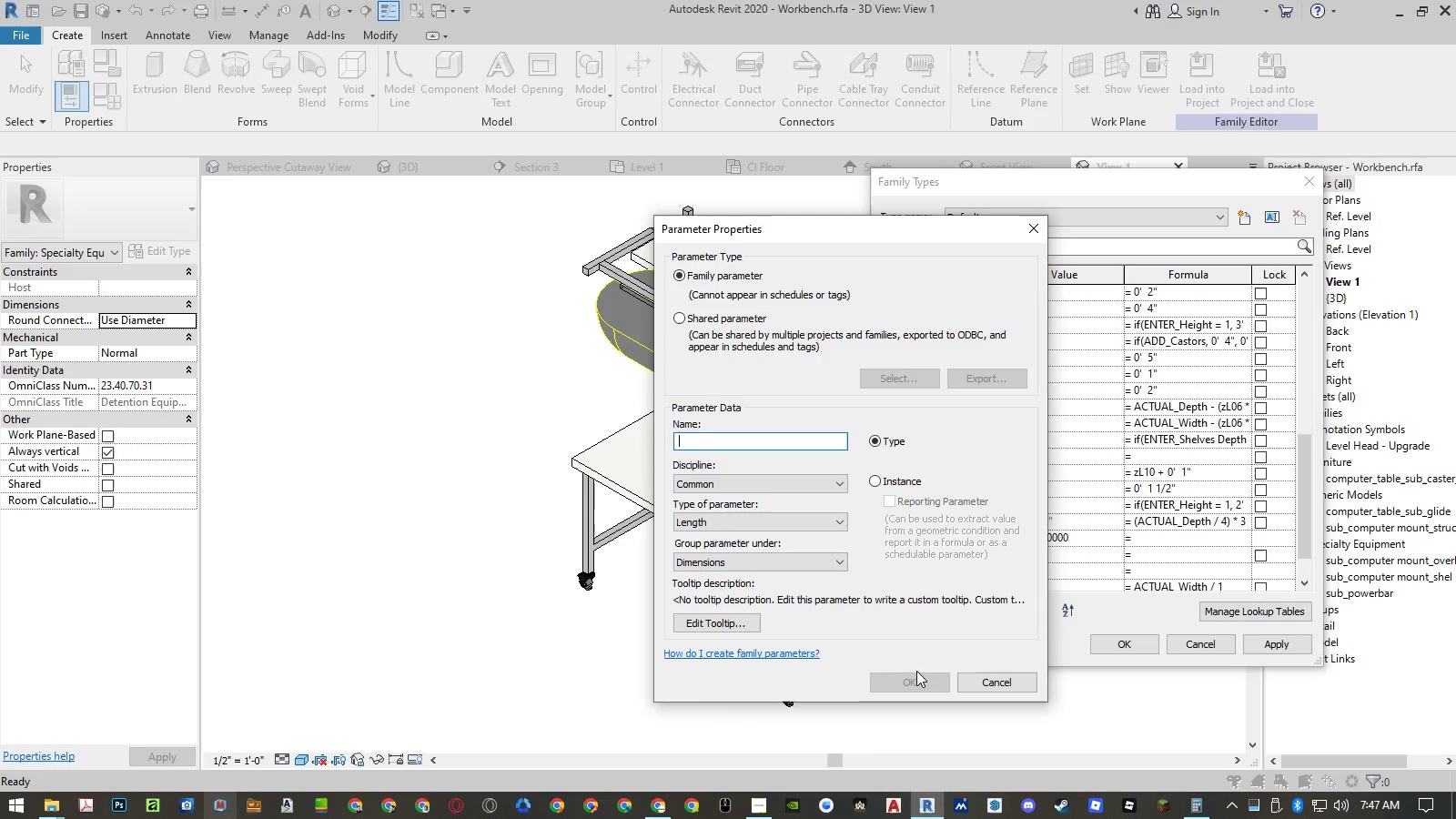 
type(Peg Height)
 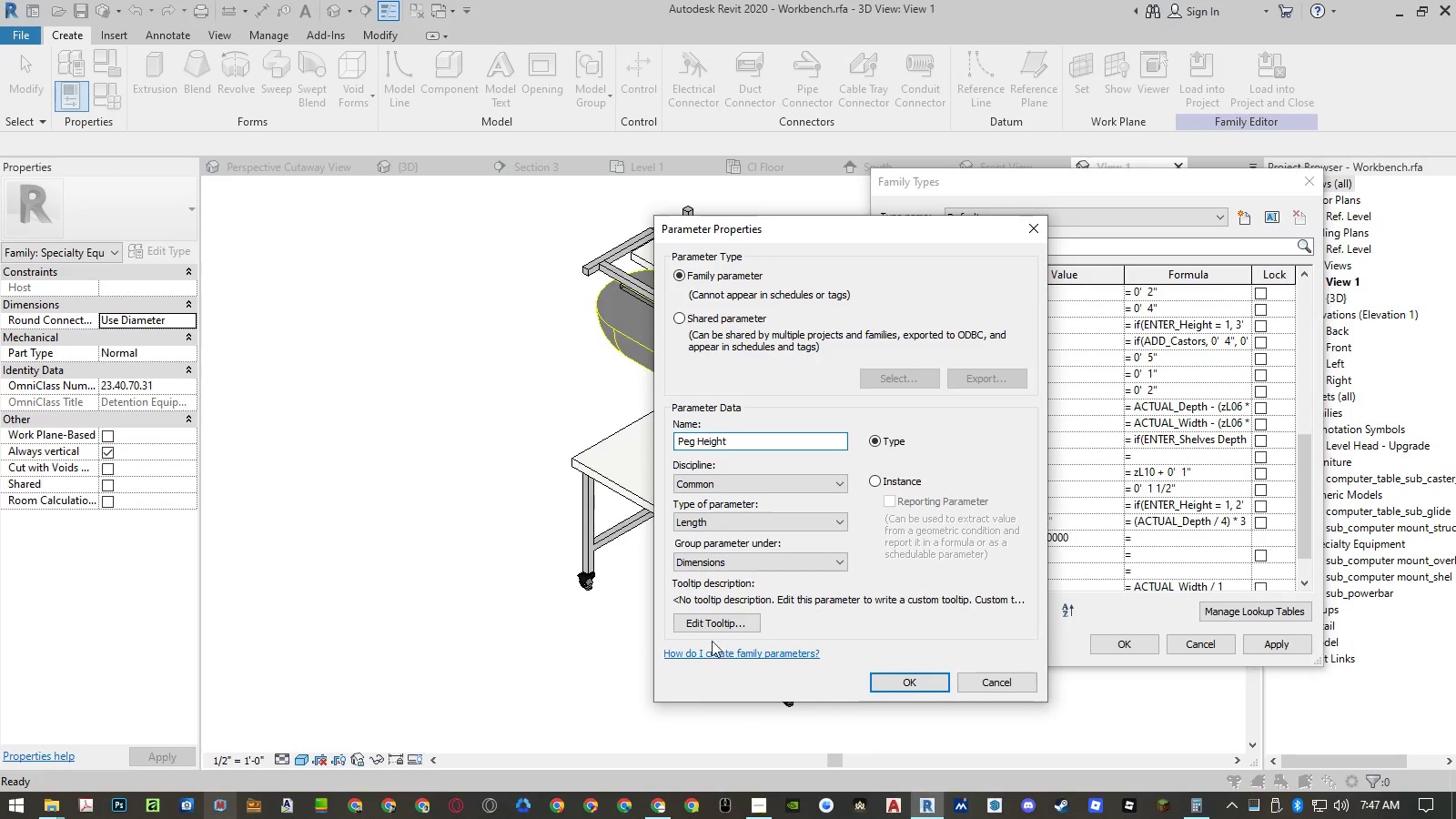 
left_click([915, 676])
 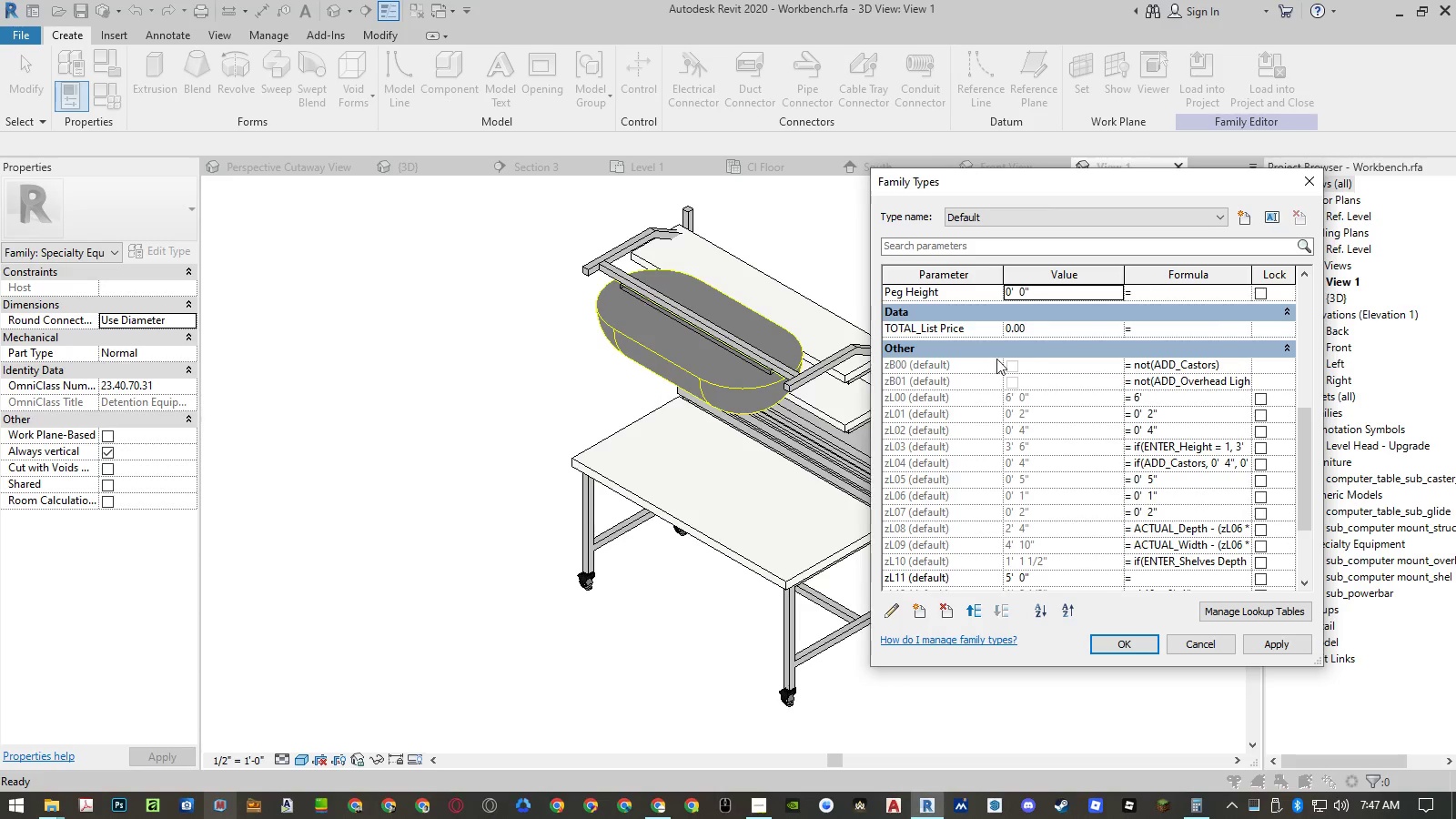 
scroll: coordinate [1004, 355], scroll_direction: up, amount: 5.0
 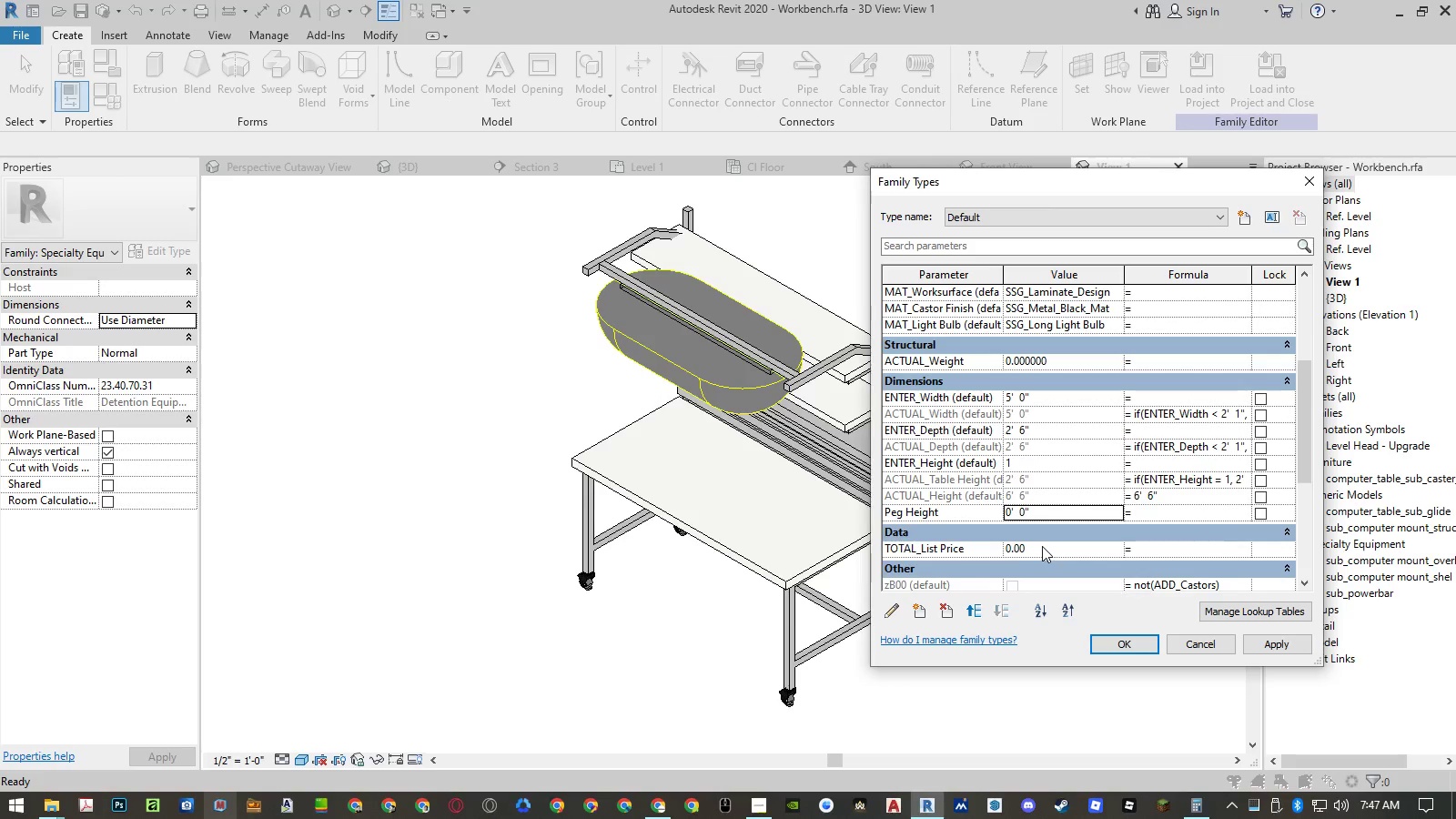 
left_click([1051, 513])
 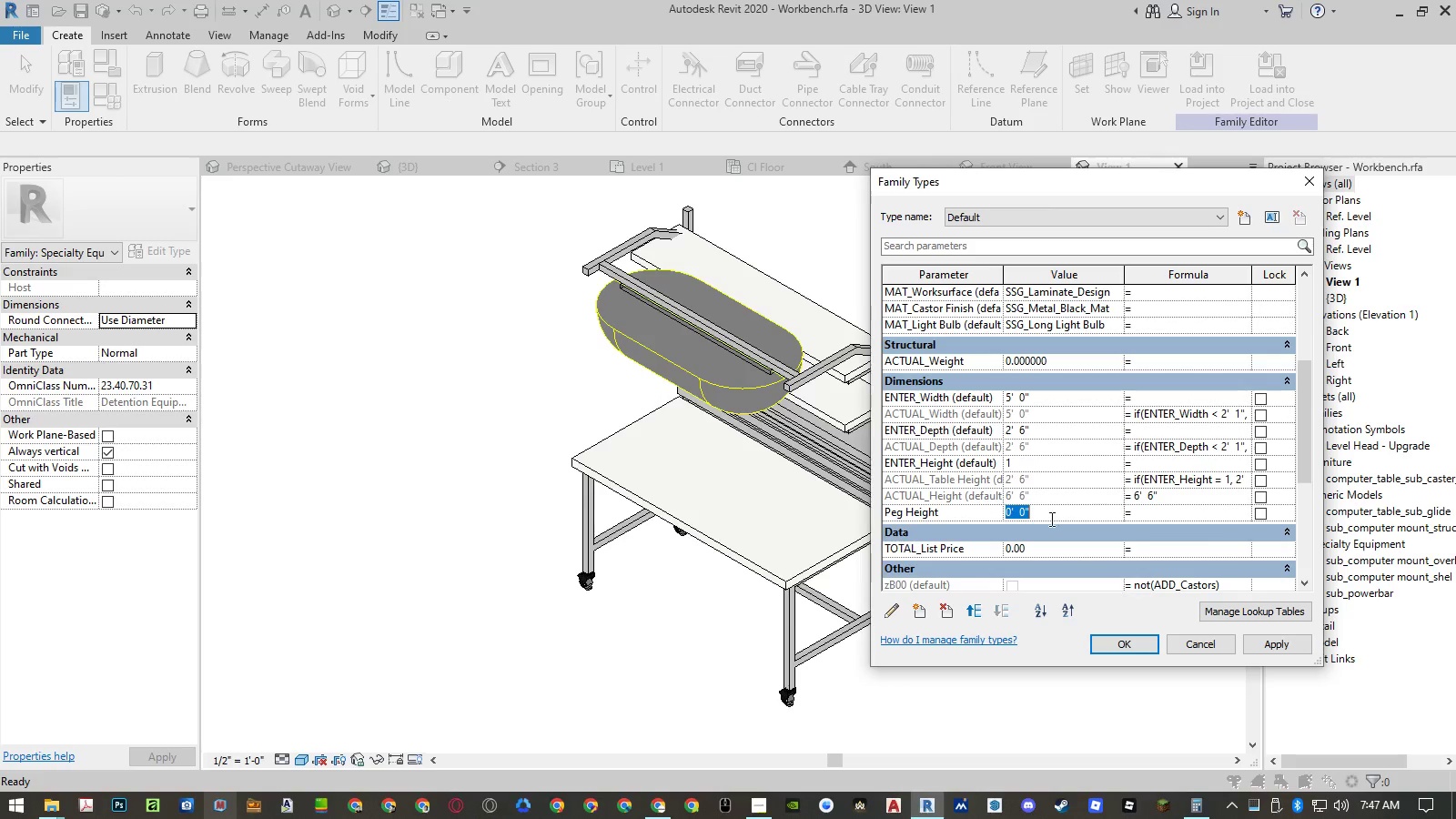 
key(Control+ControlLeft)
 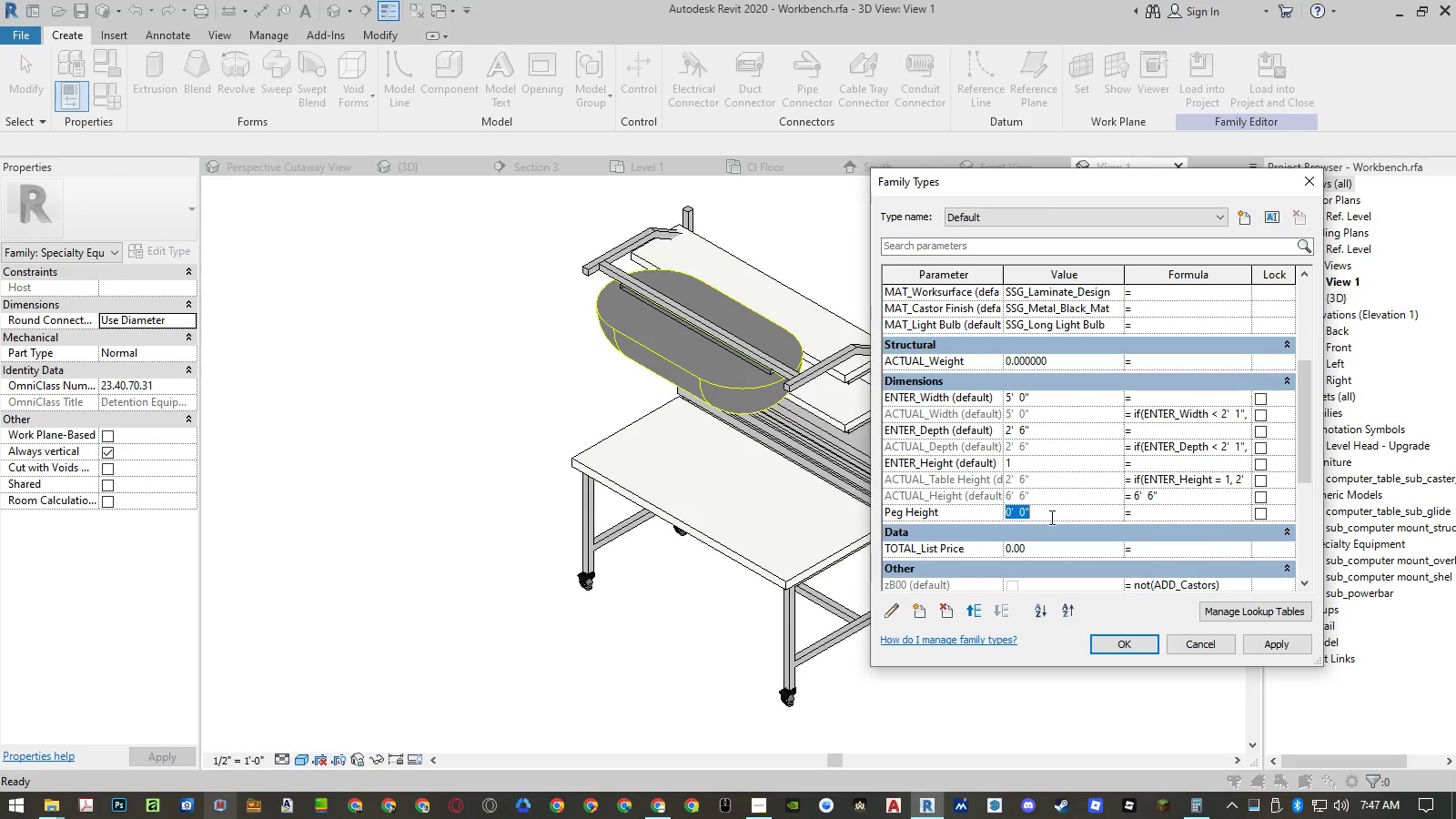 
key(Control+V)
 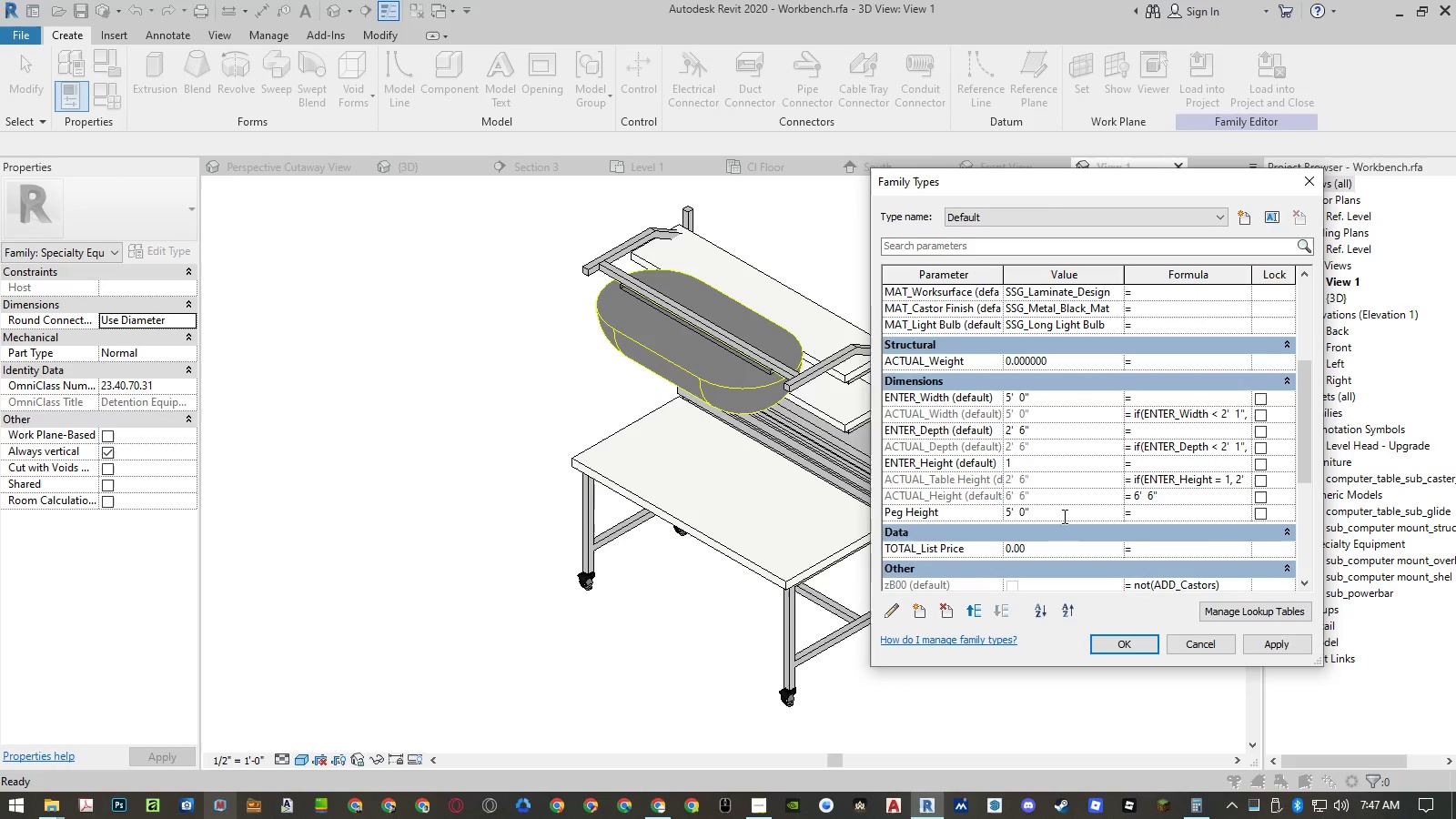 
key(Enter)
 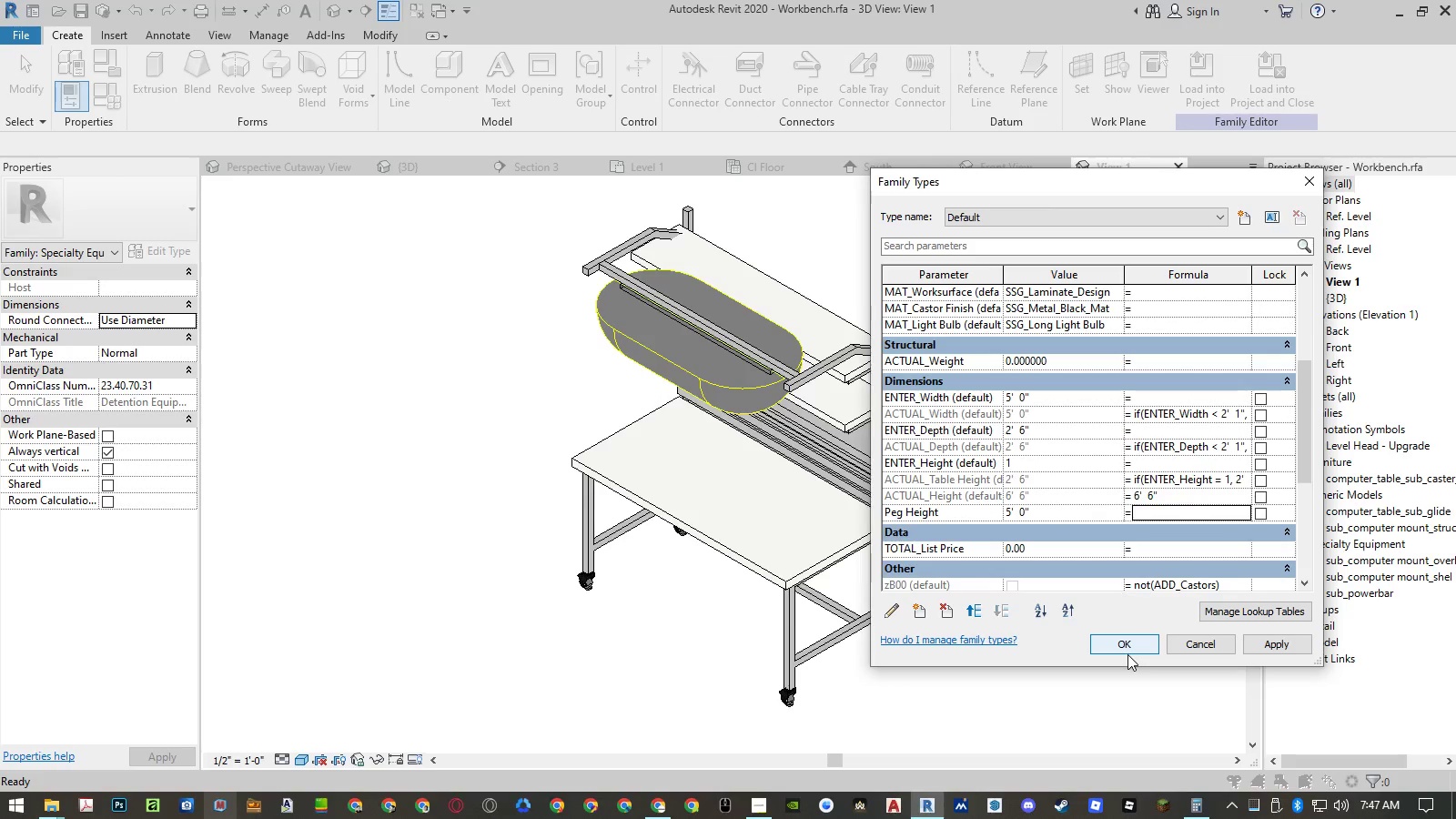 
double_click([1129, 648])
 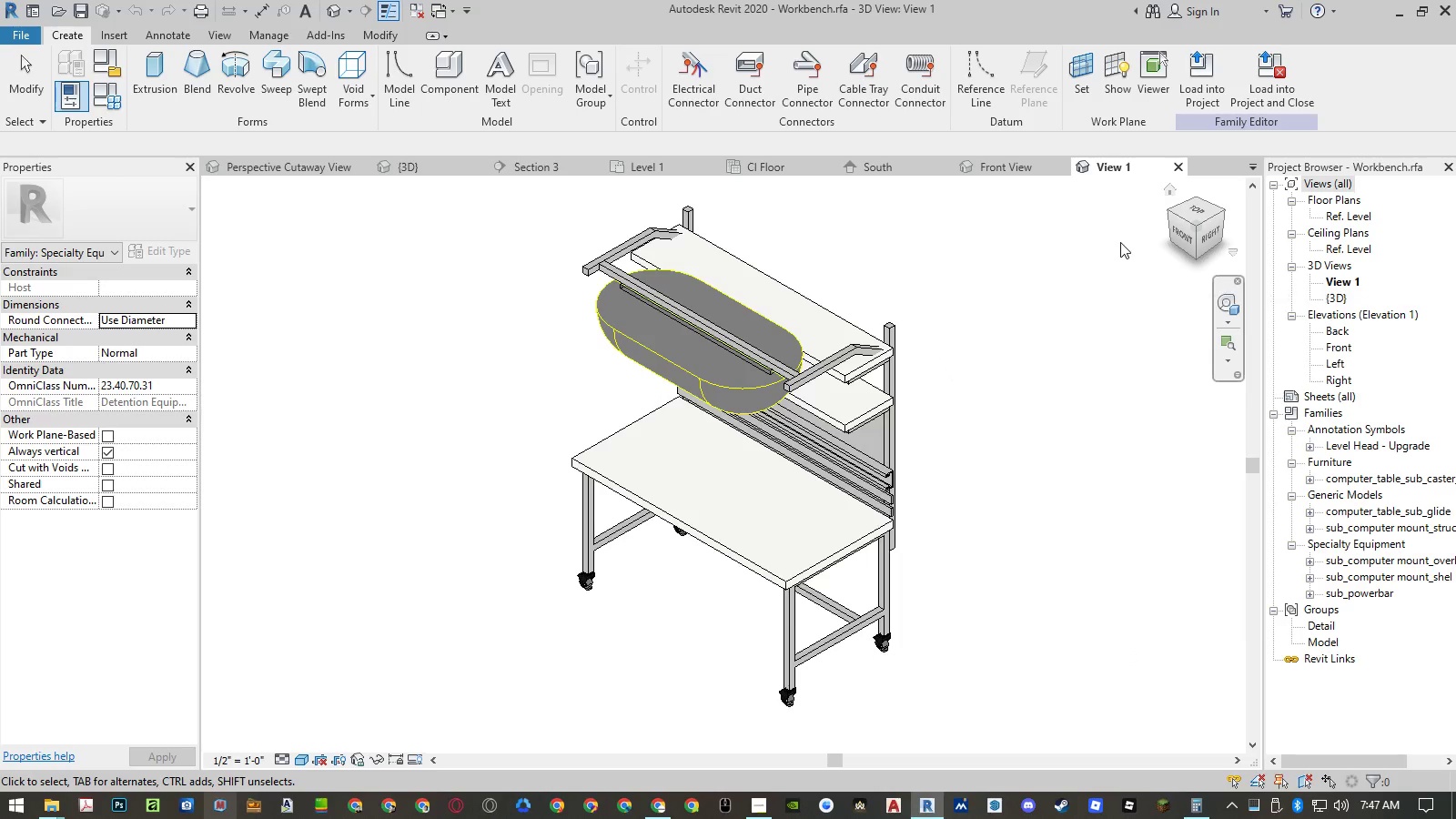 
double_click([1351, 350])
 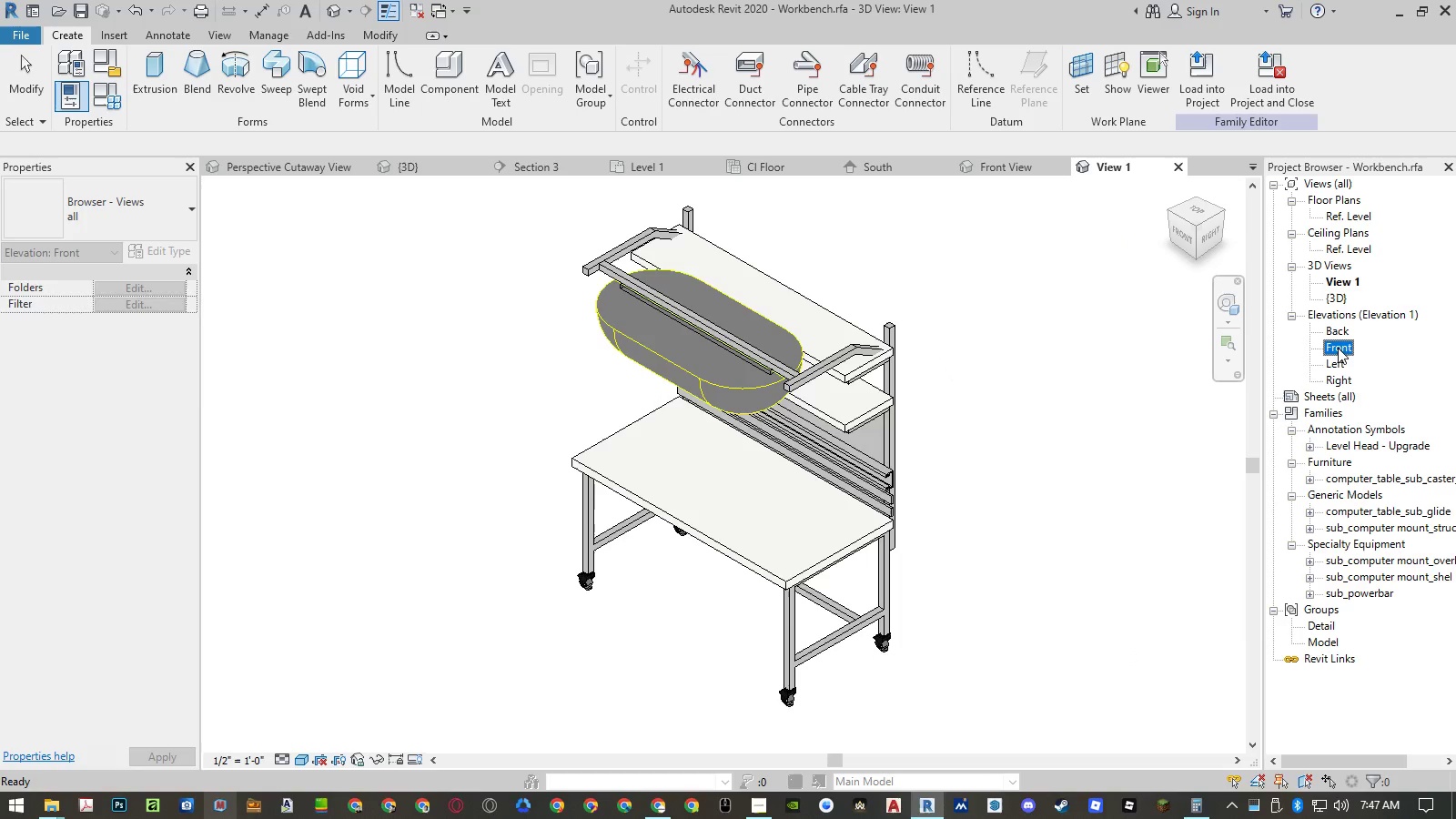 
double_click([1338, 348])
 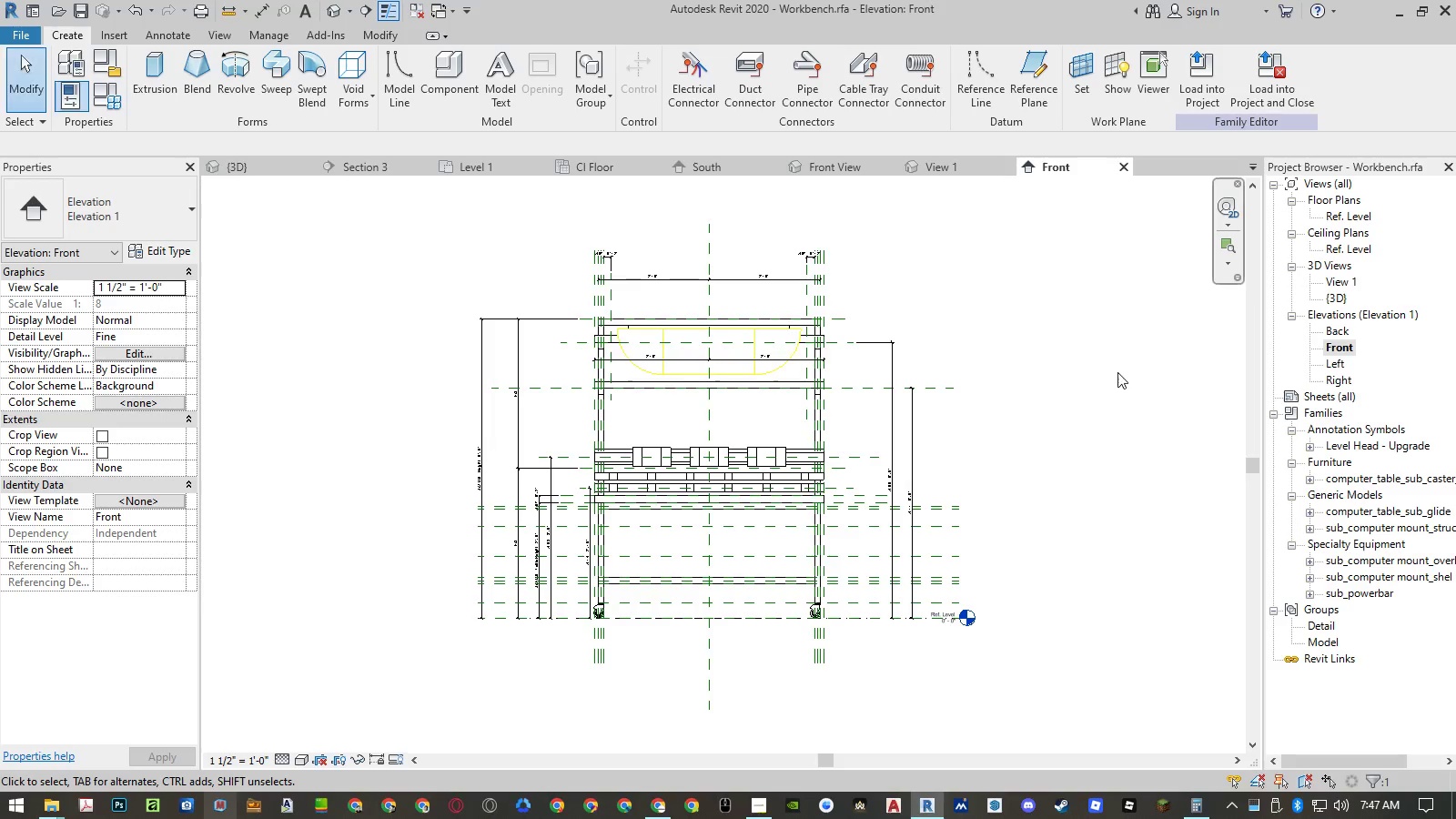 
left_click([917, 469])
 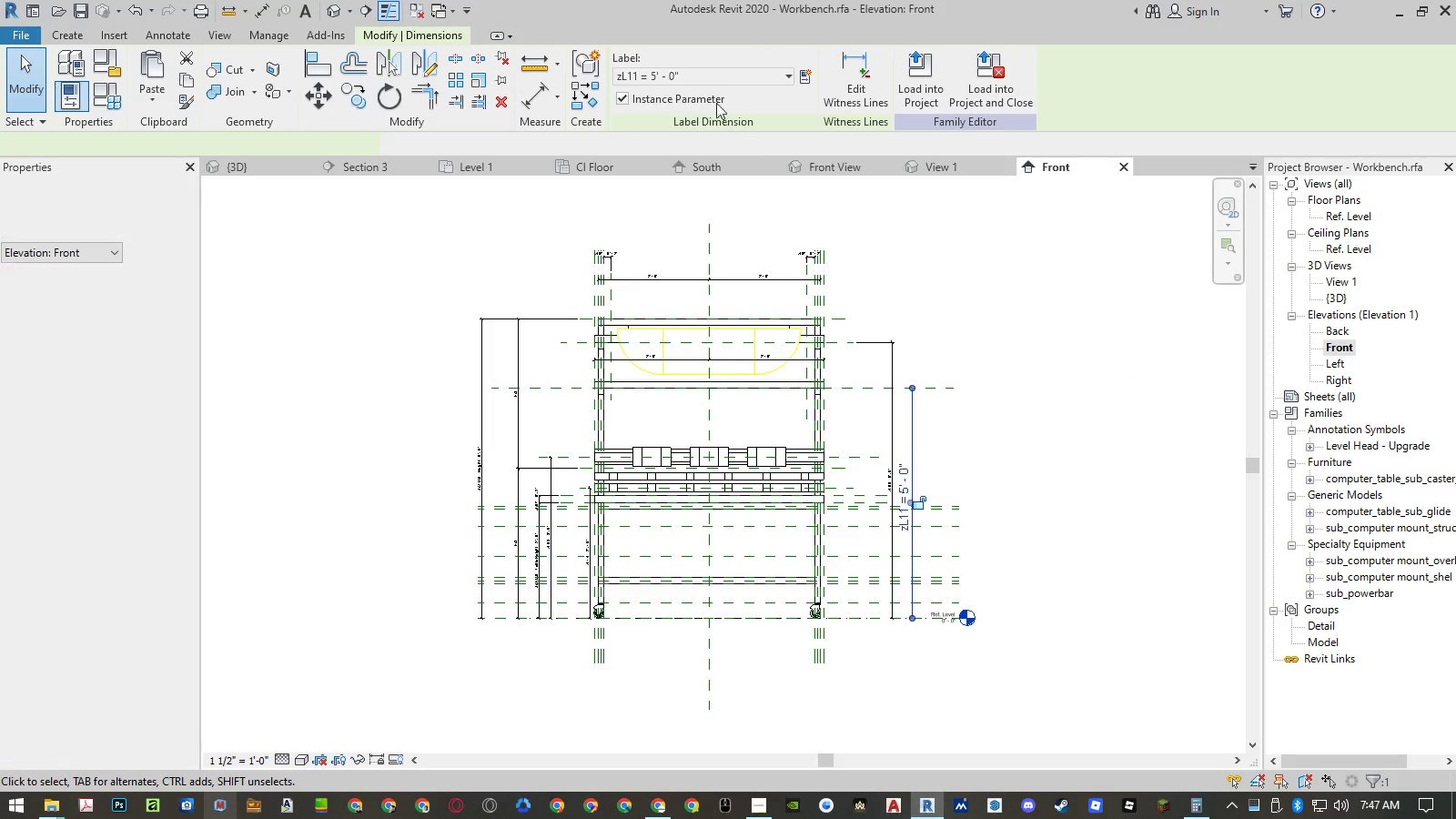 
left_click([712, 83])
 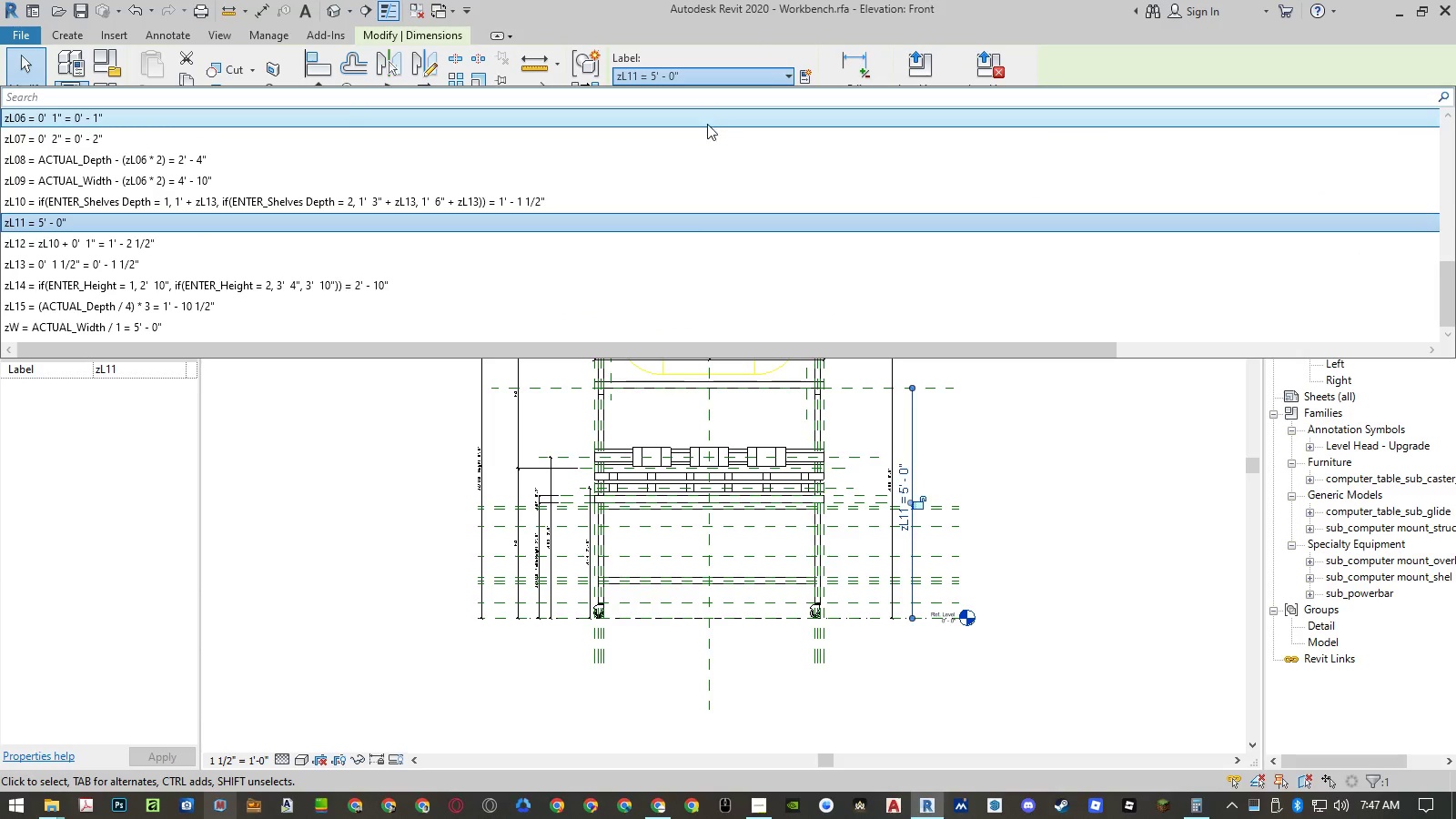 
scroll: coordinate [679, 197], scroll_direction: none, amount: 0.0
 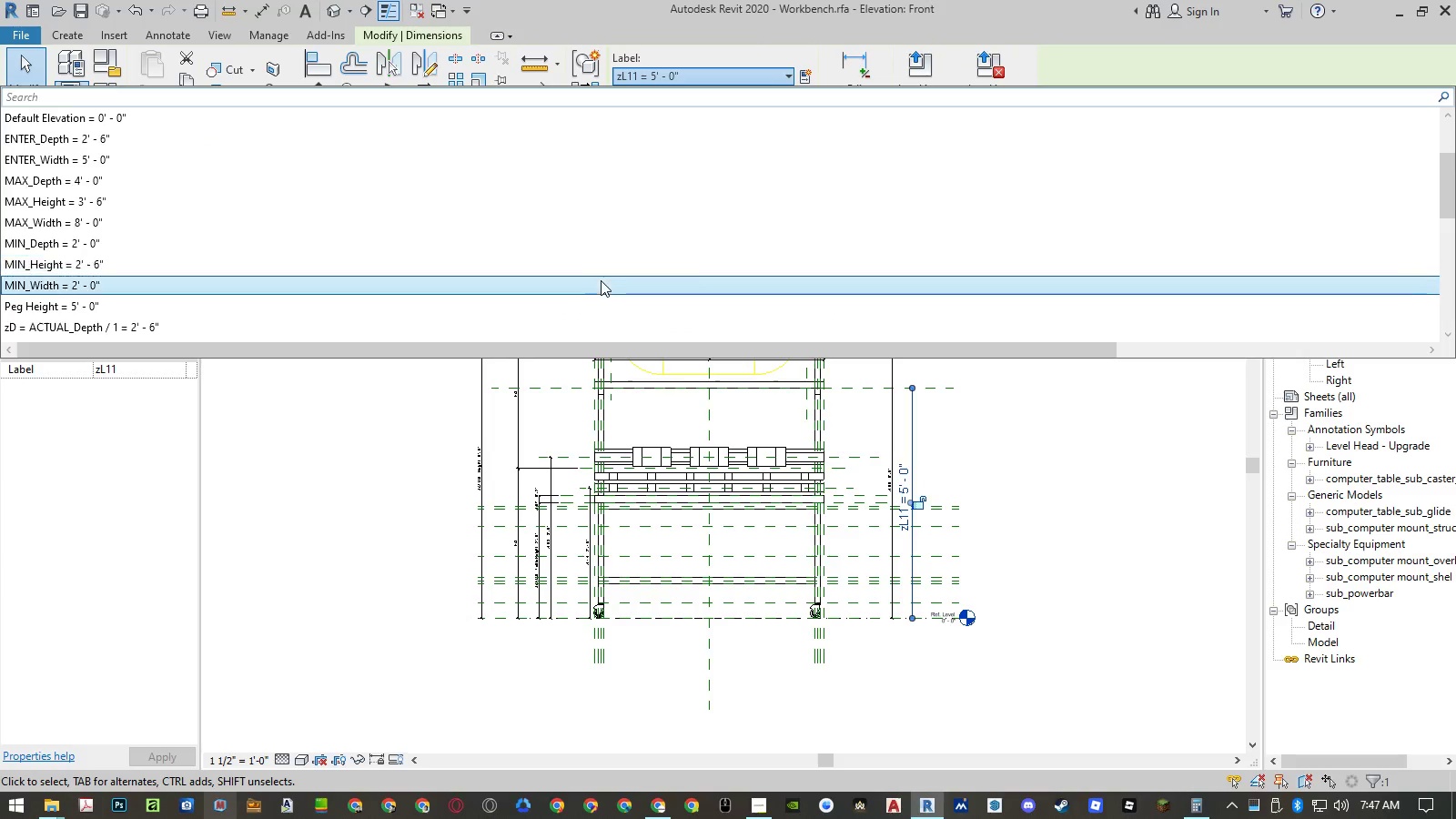 
left_click([576, 306])
 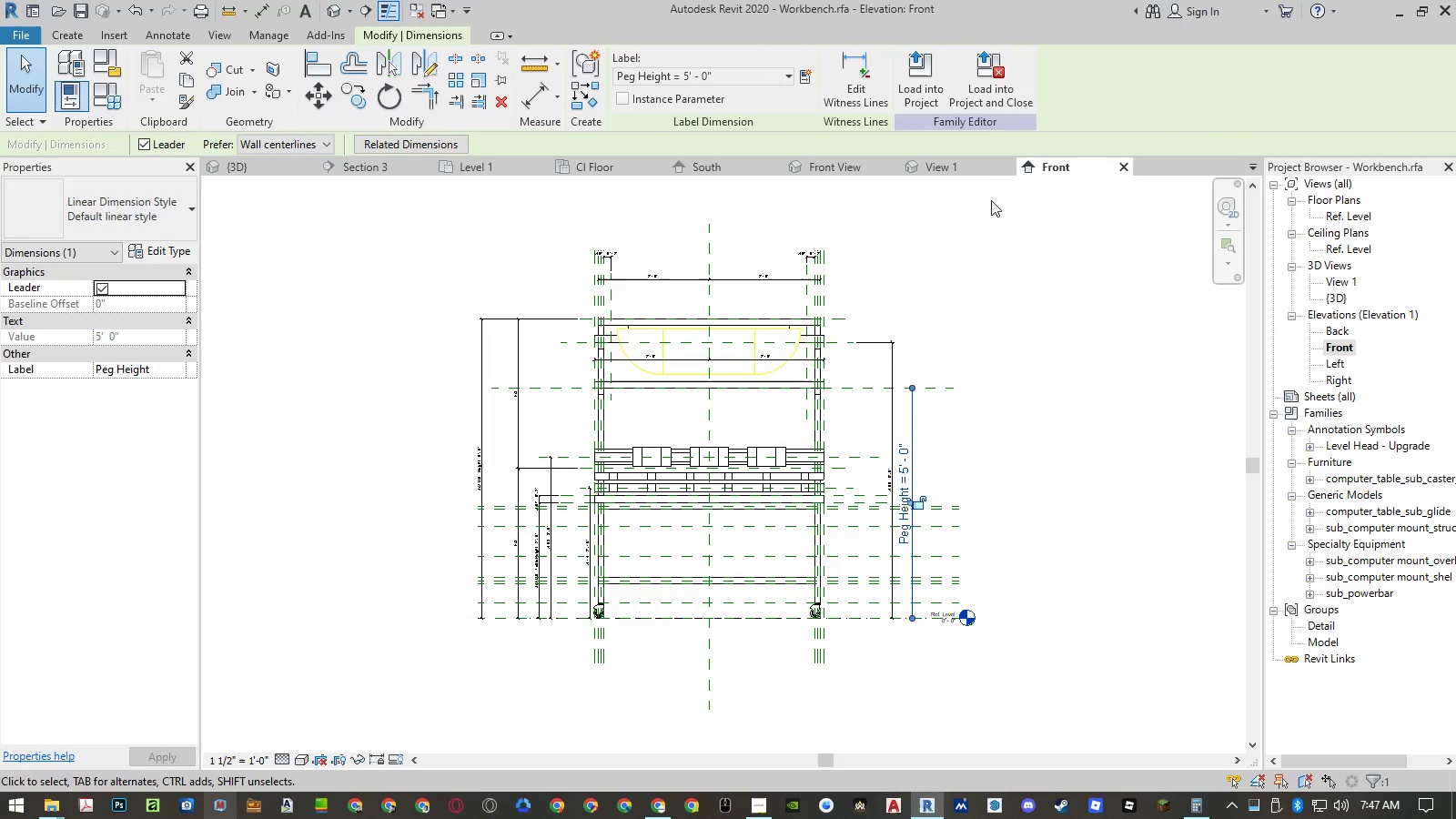 
left_click([987, 275])
 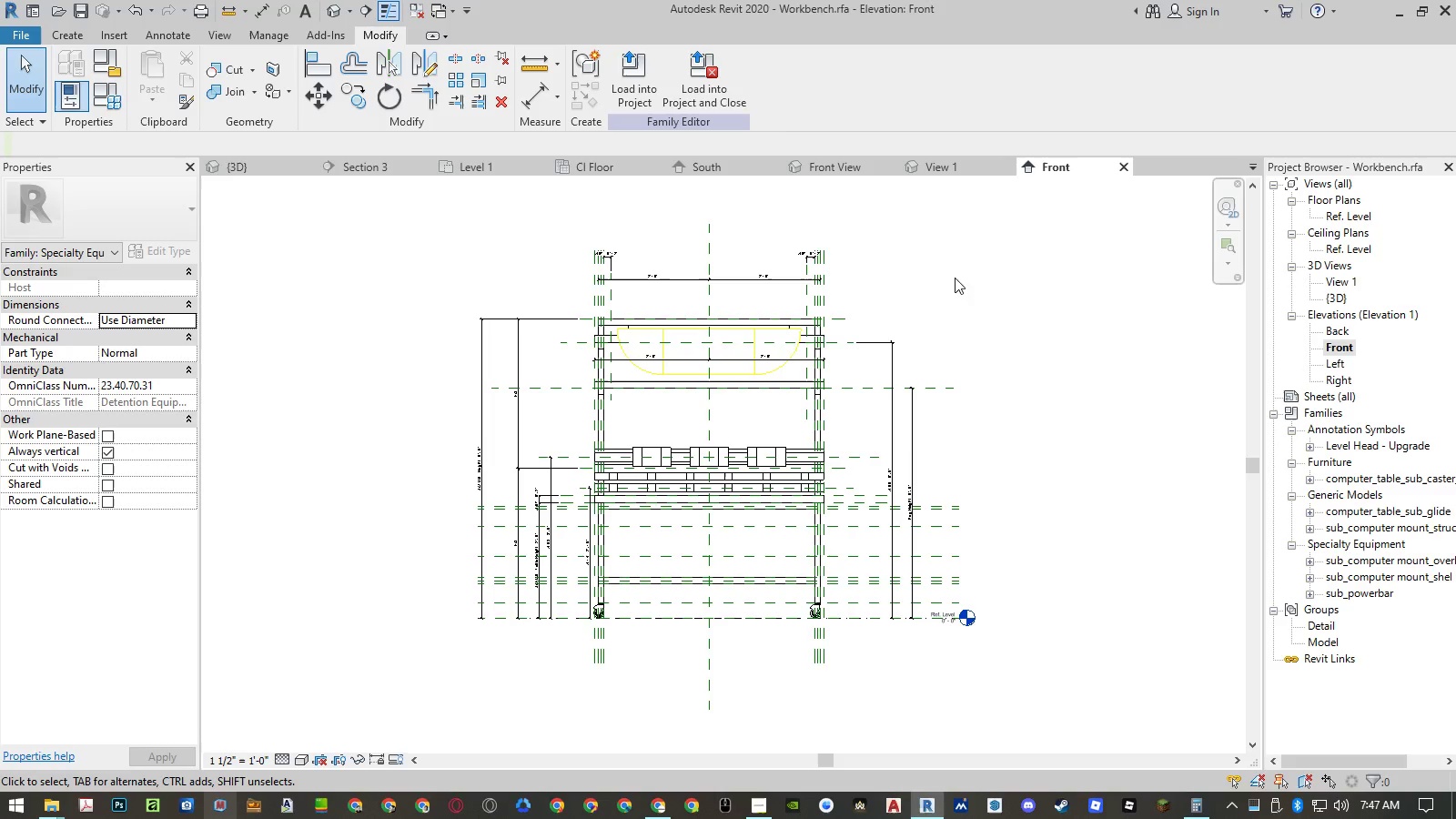 
left_click([715, 86])
 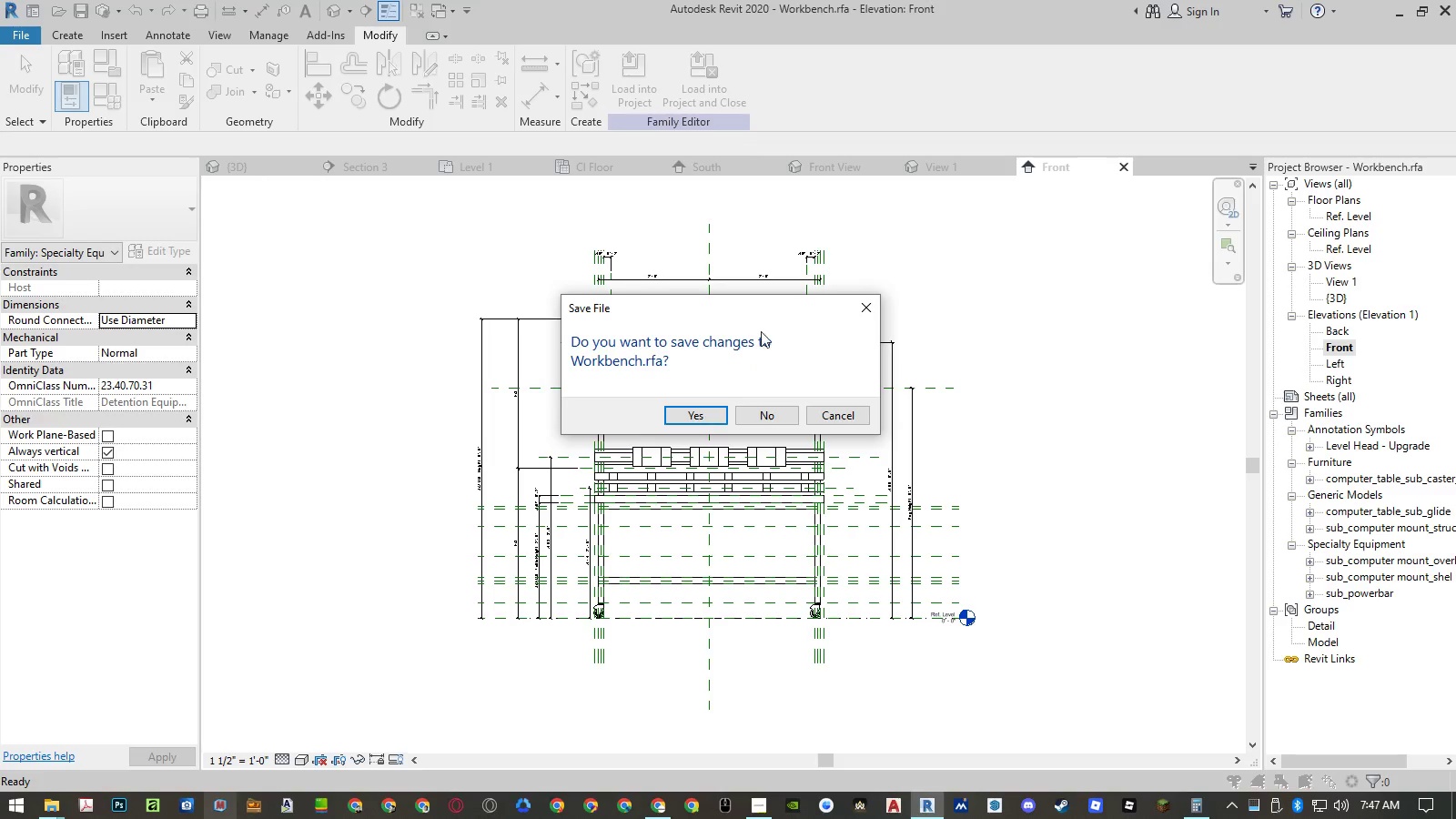 
left_click([758, 414])
 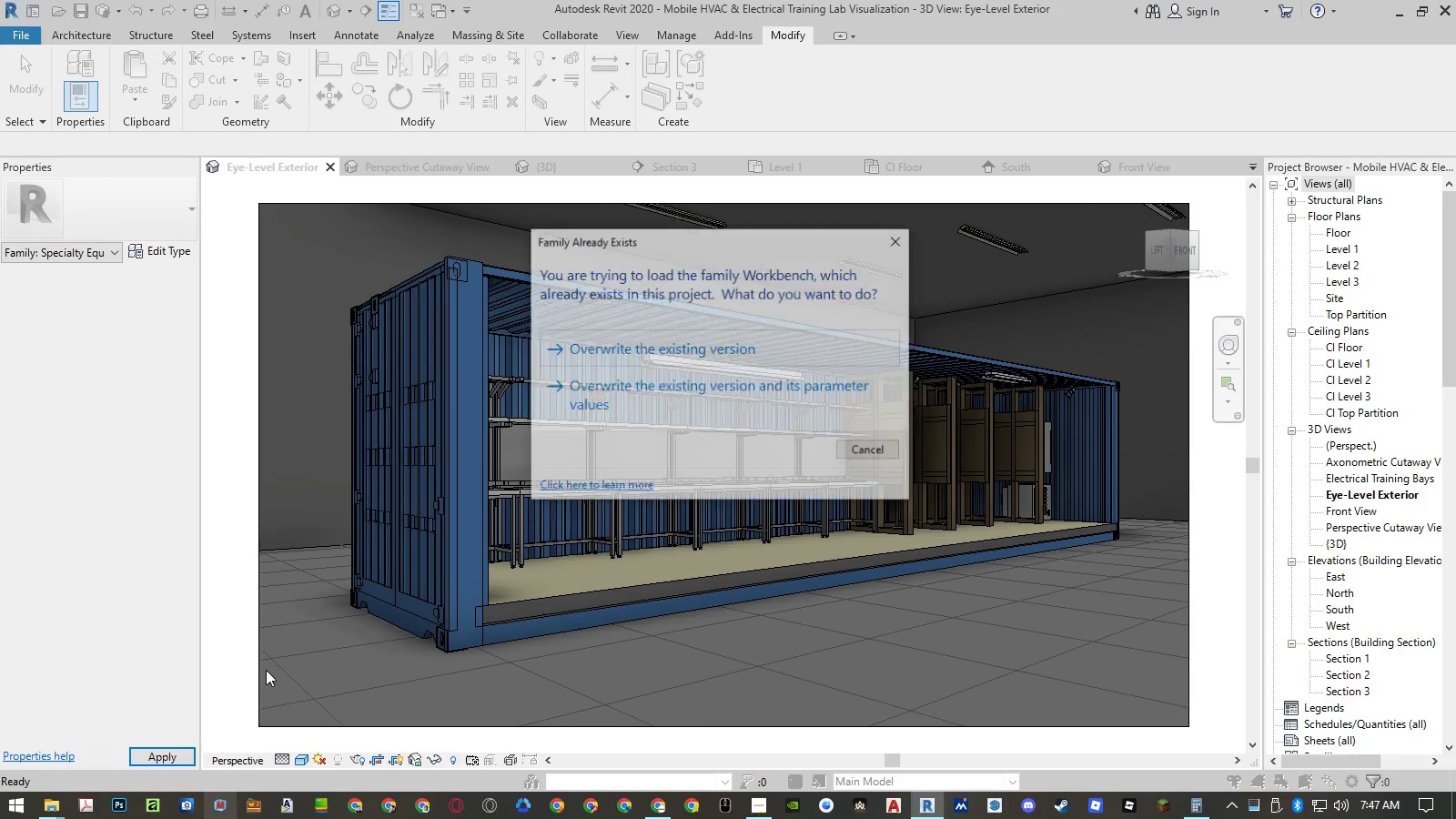 
left_click([699, 385])
 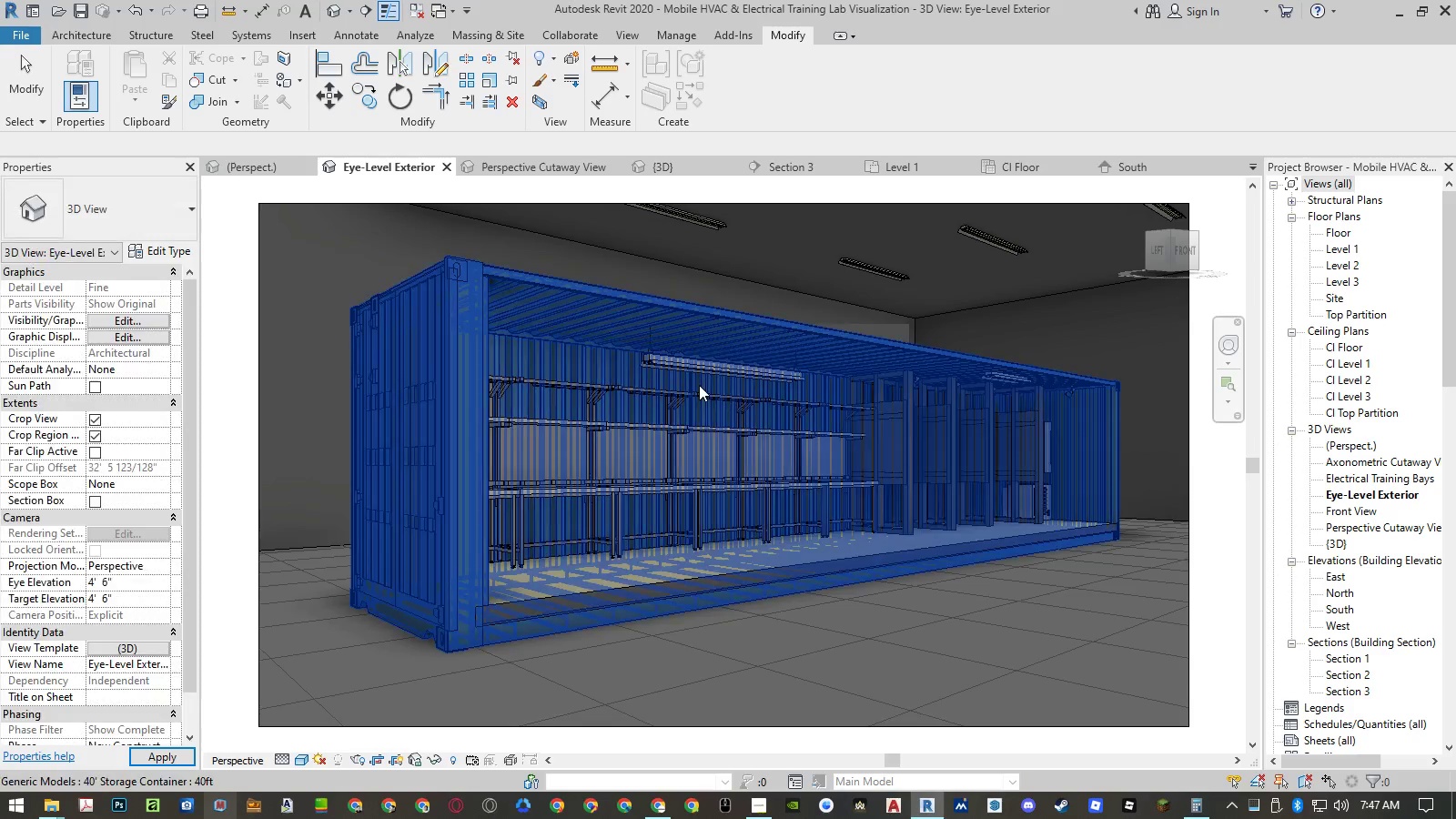 
wait(5.95)
 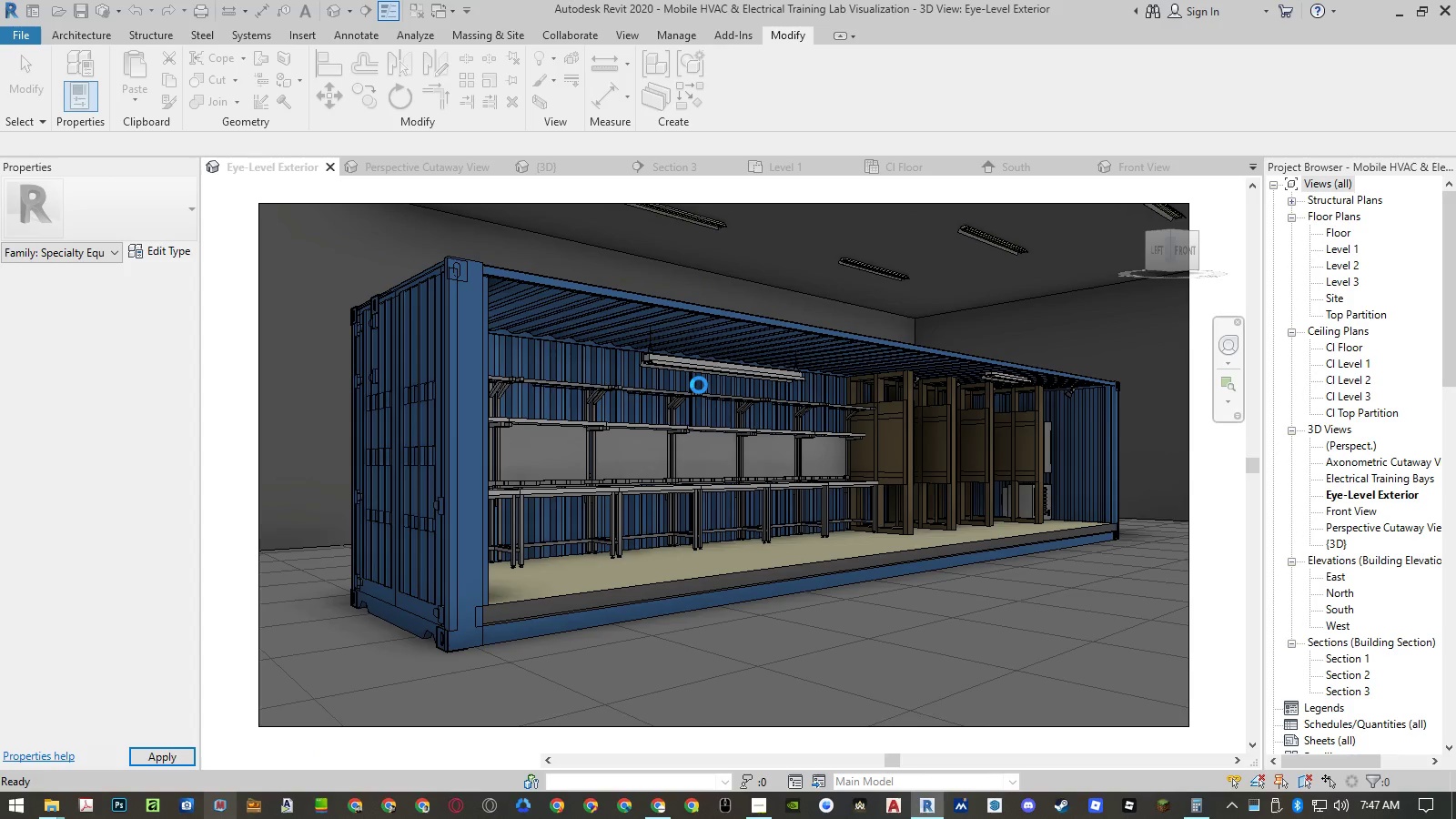 
left_click([666, 456])
 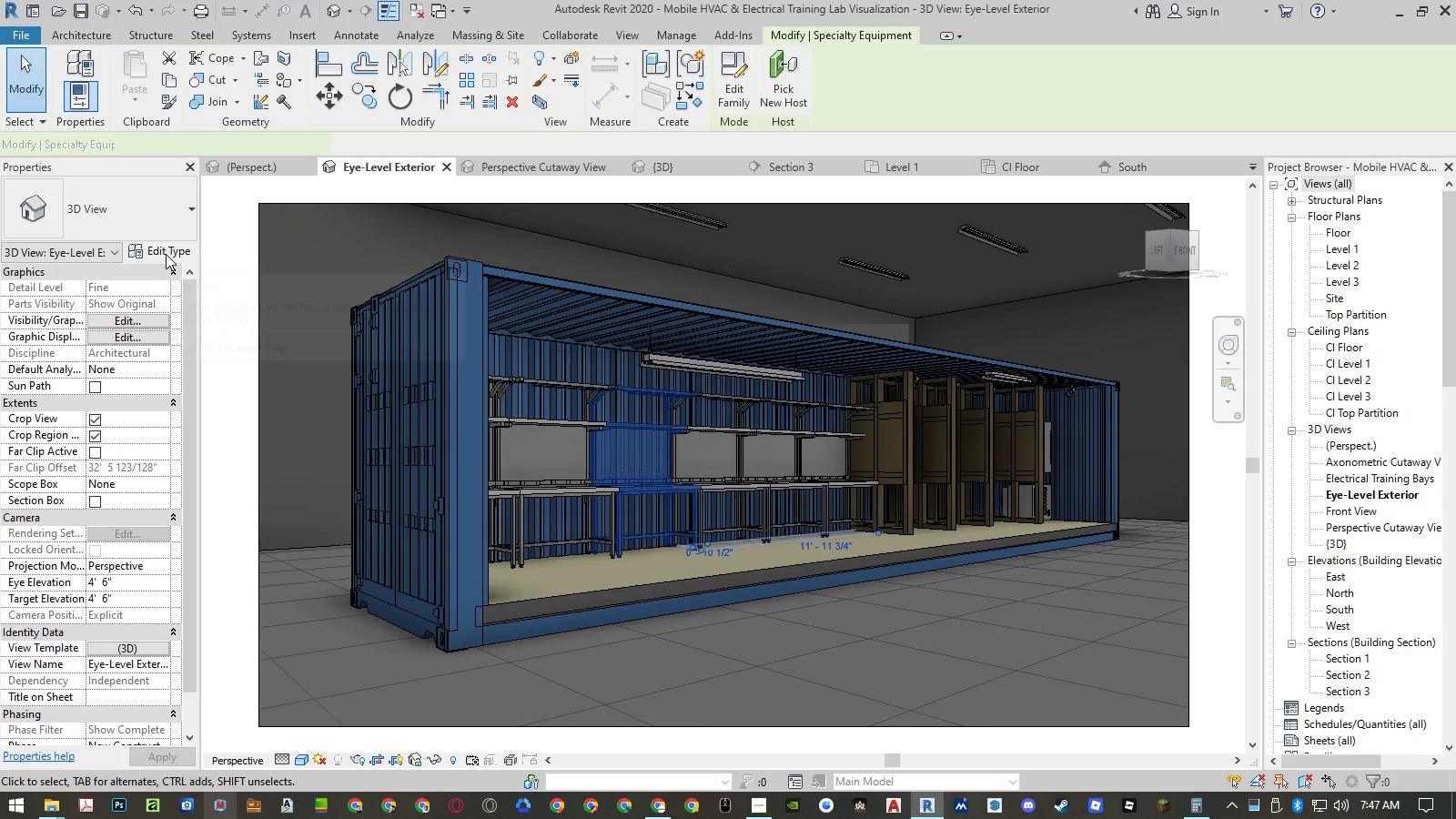 
left_click([166, 254])
 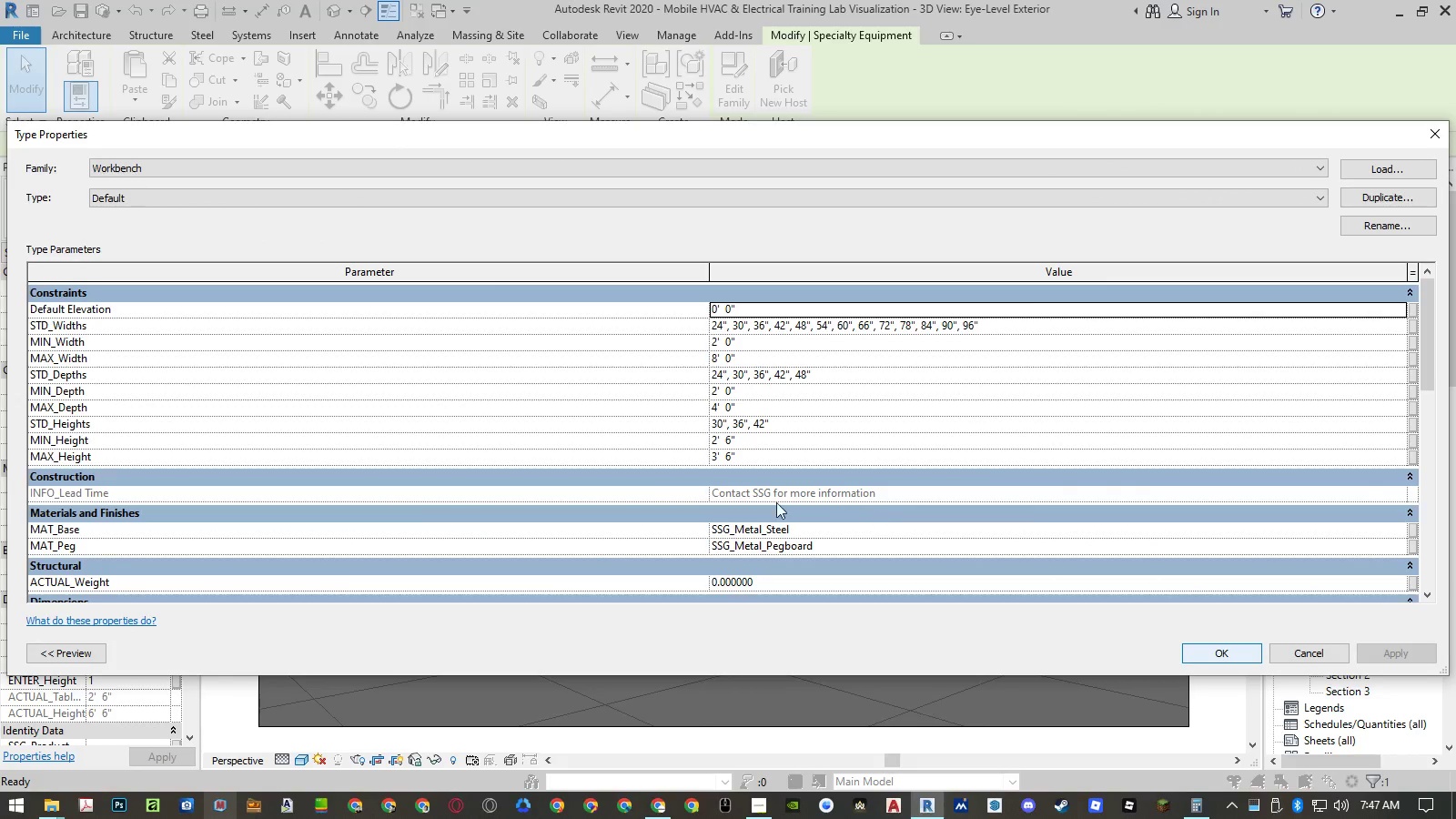 
scroll: coordinate [624, 526], scroll_direction: down, amount: 3.0
 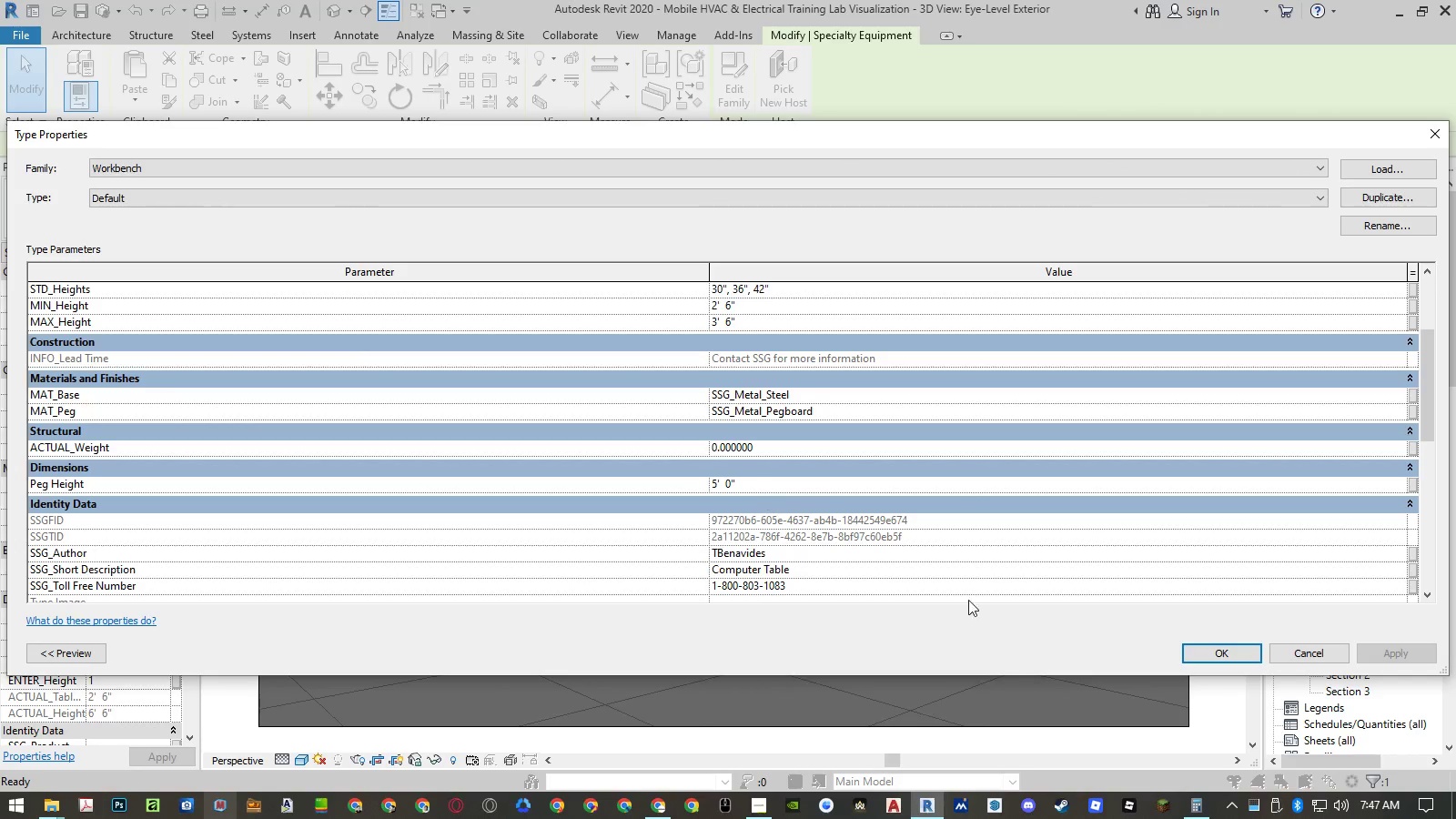 
left_click([1195, 652])
 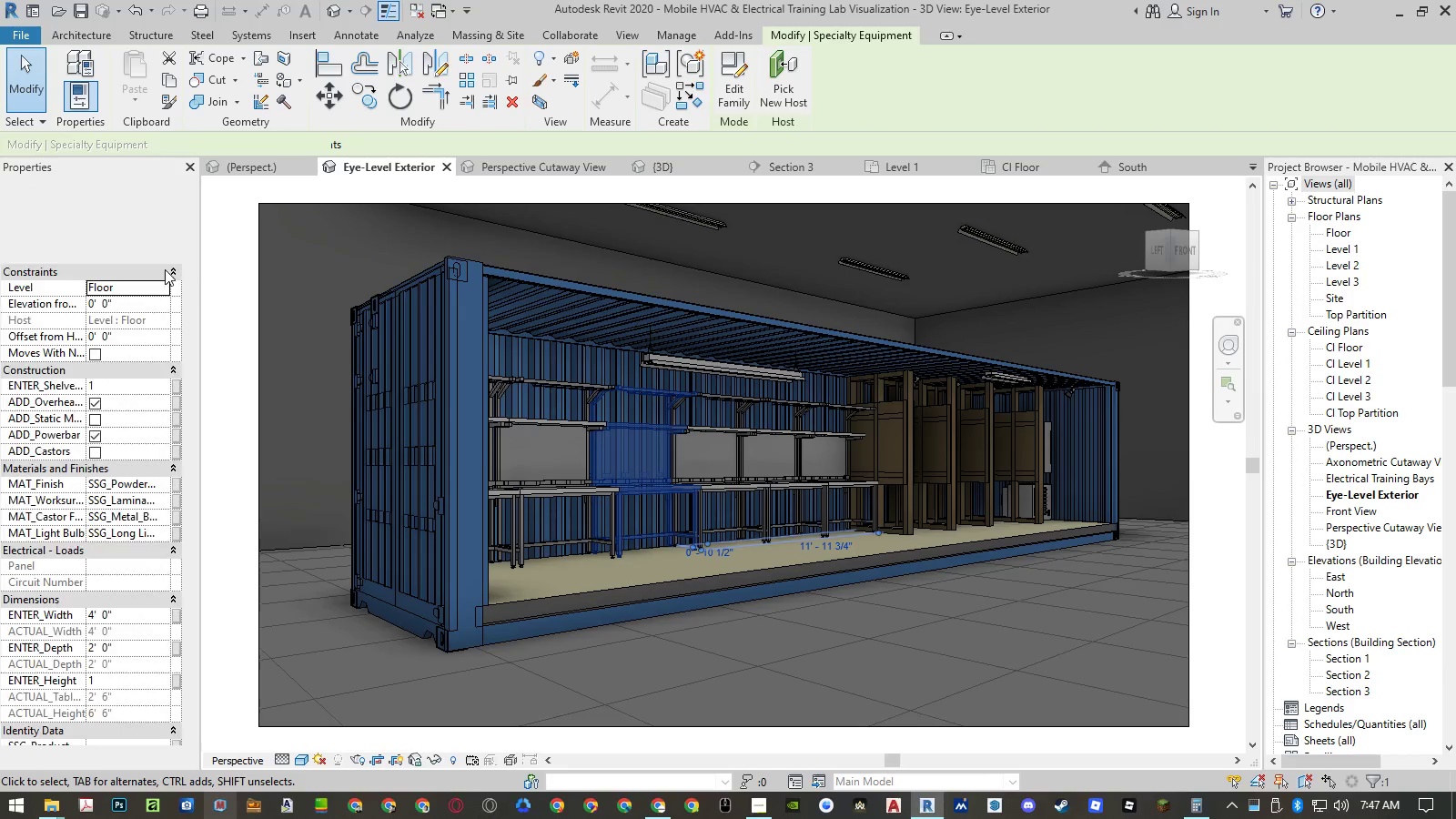 
left_click([163, 256])
 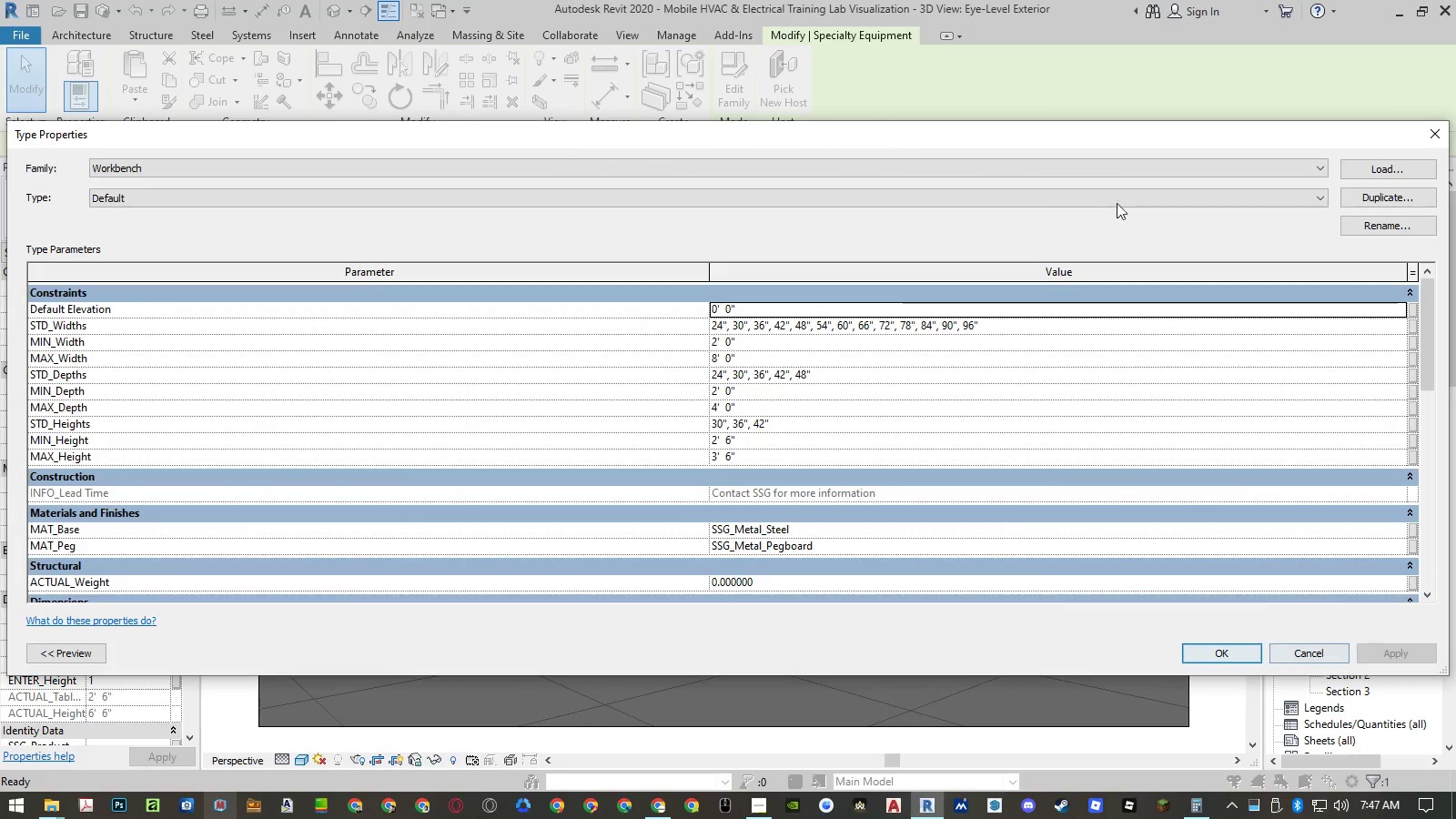 
left_click_drag(start_coordinate=[1083, 136], to_coordinate=[268, 71])
 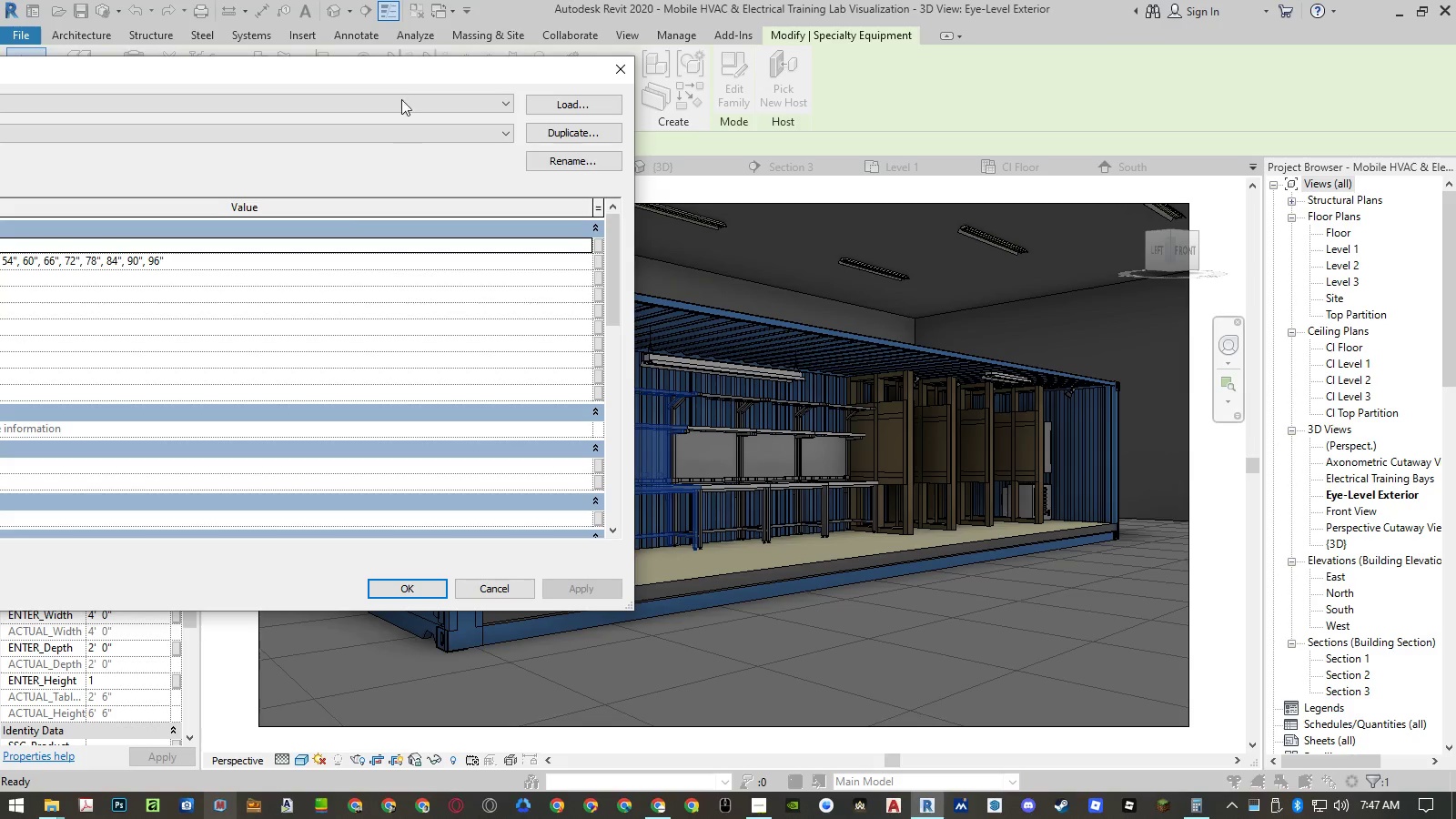 
left_click_drag(start_coordinate=[399, 65], to_coordinate=[1149, 69])
 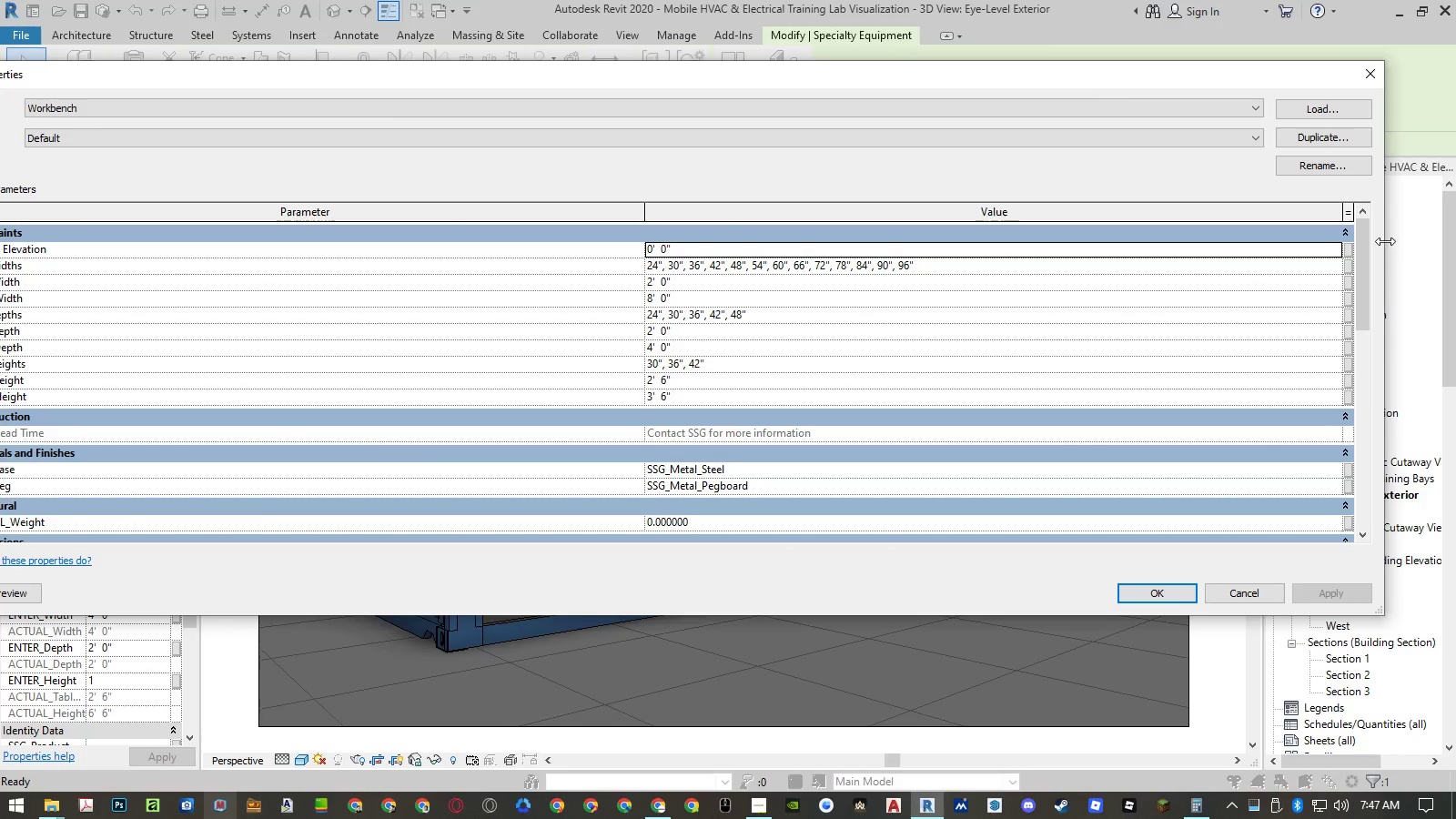 
left_click_drag(start_coordinate=[1386, 241], to_coordinate=[875, 268])
 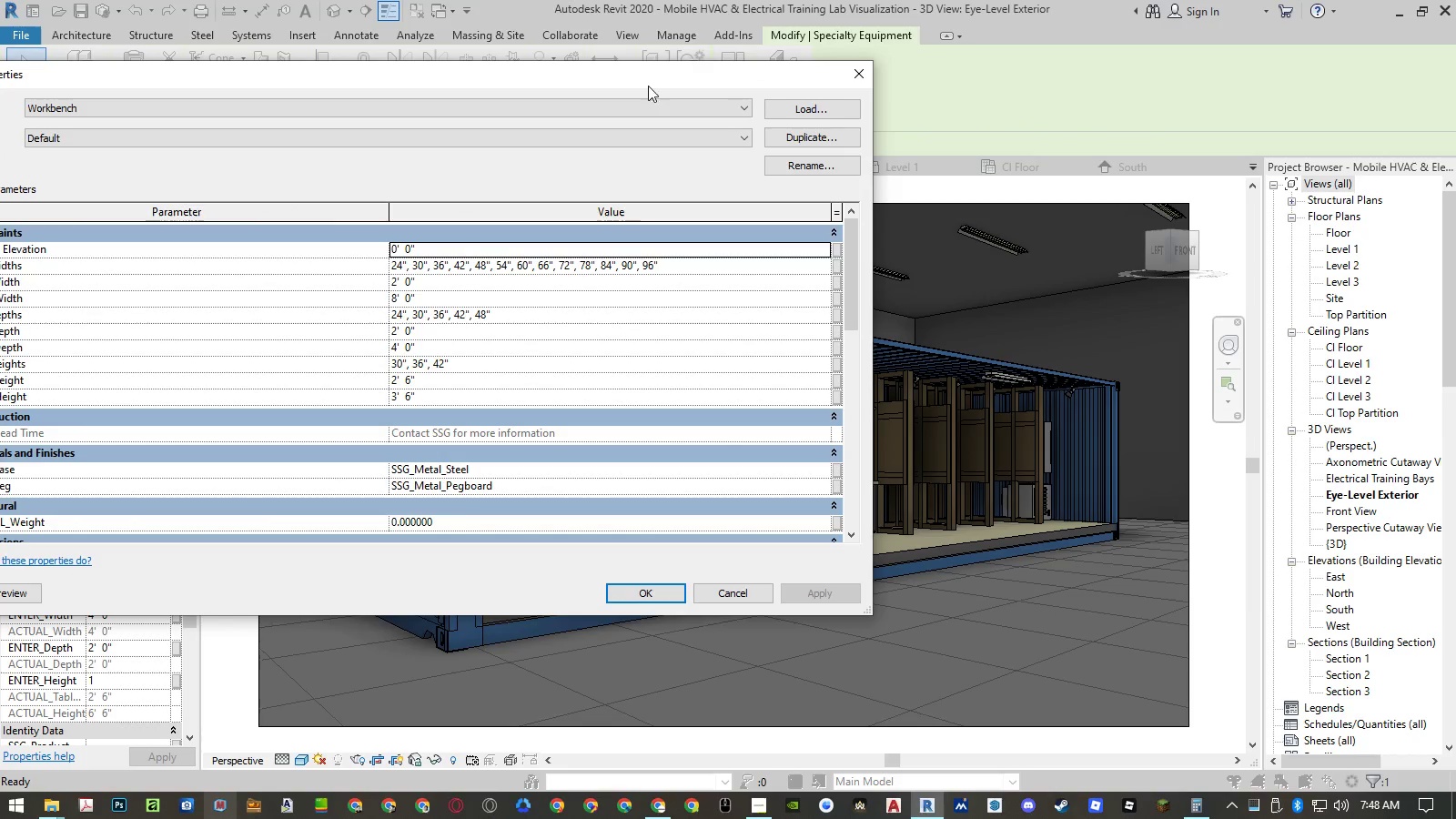 
left_click_drag(start_coordinate=[637, 73], to_coordinate=[432, 54])
 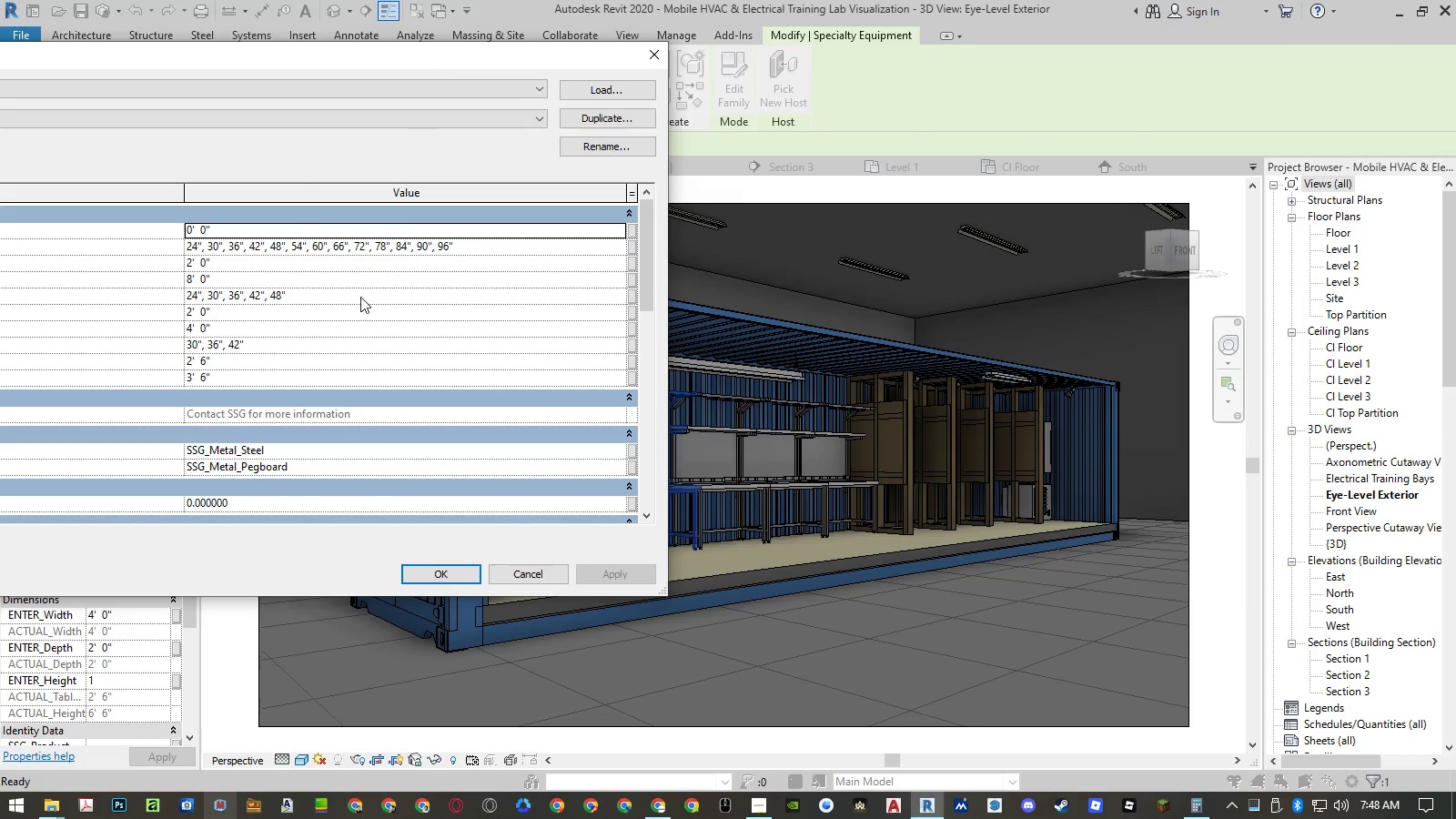 
scroll: coordinate [361, 309], scroll_direction: down, amount: 7.0
 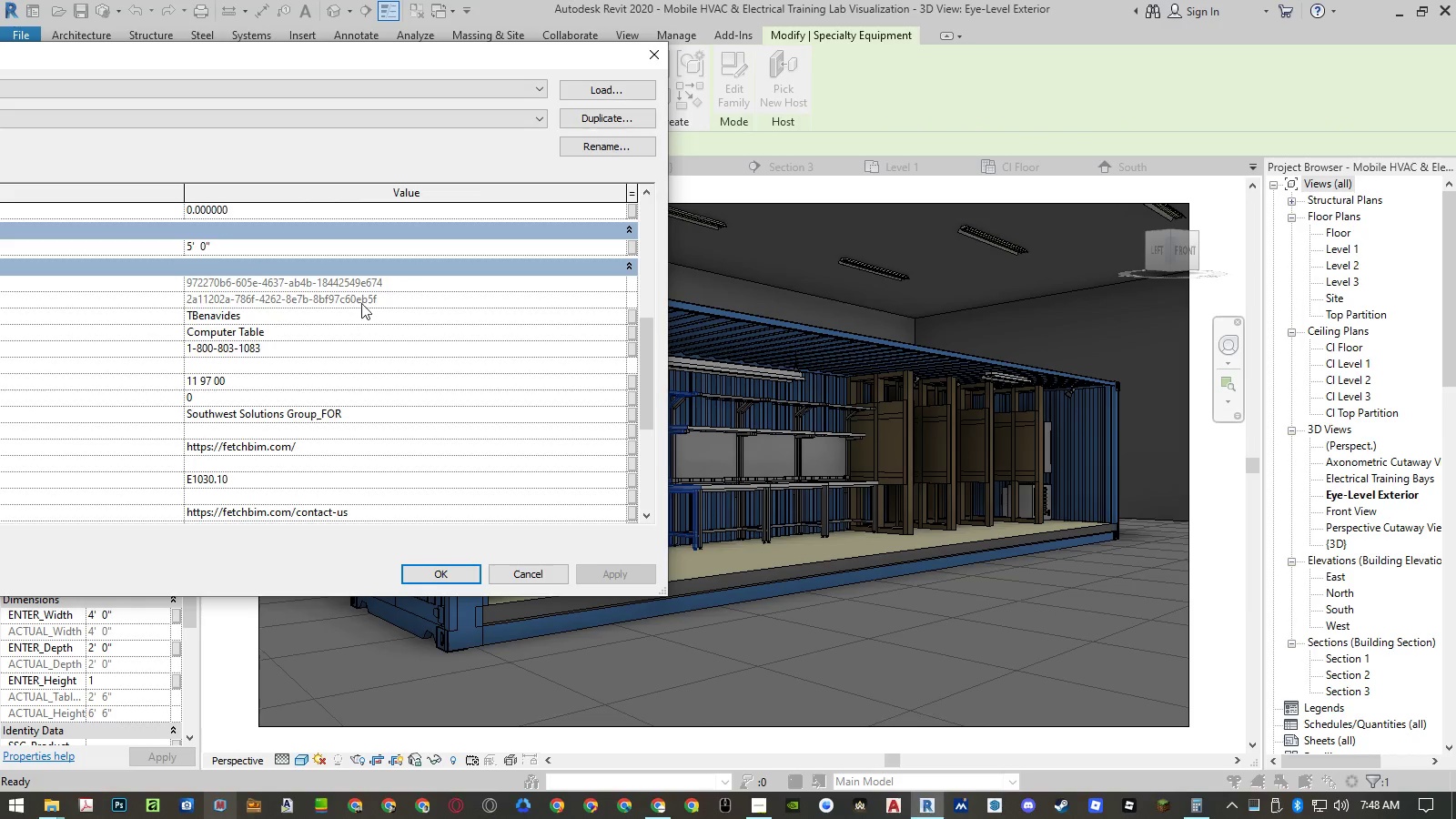 
scroll: coordinate [359, 298], scroll_direction: up, amount: 2.0
 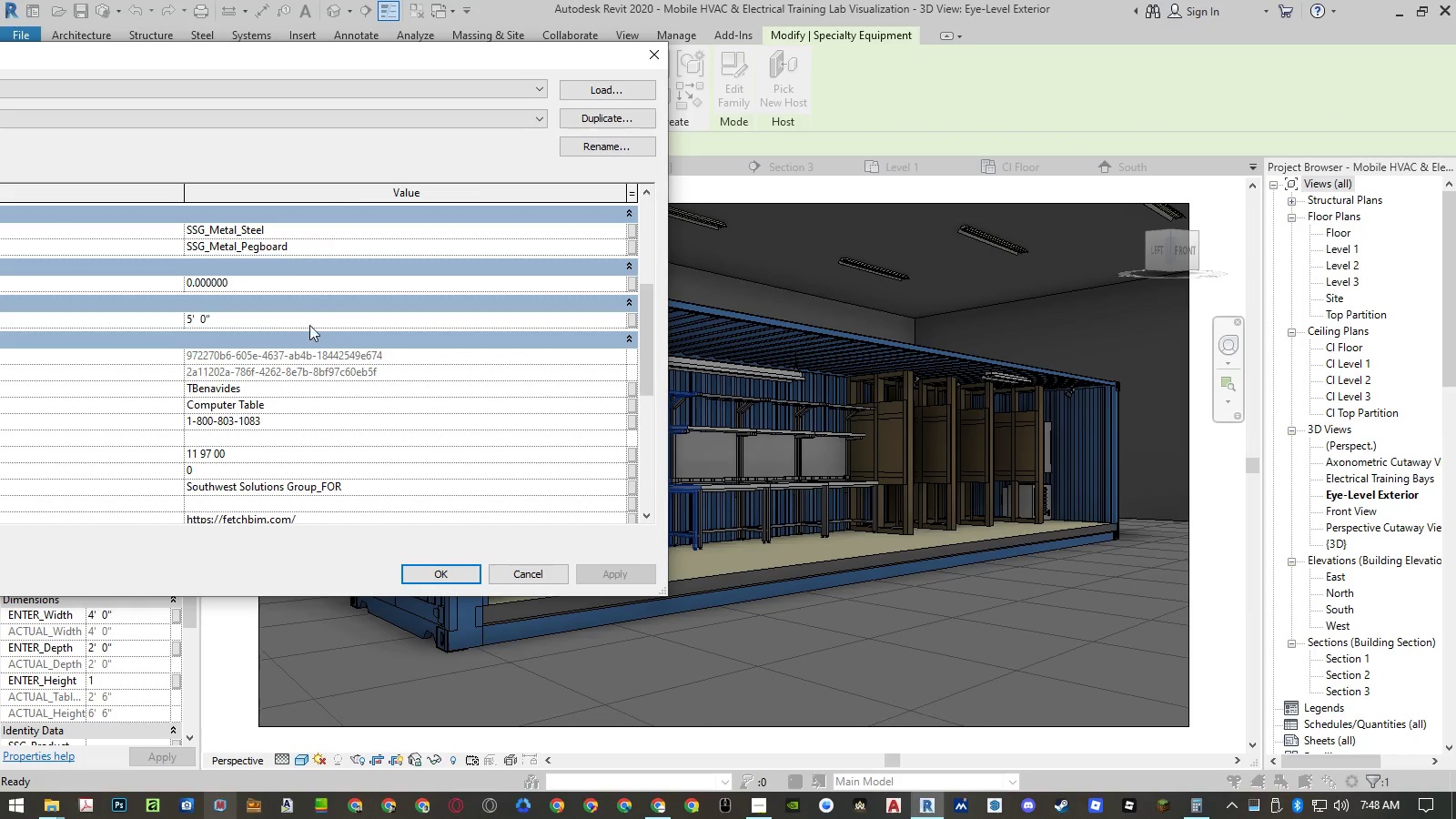 
left_click([300, 320])
 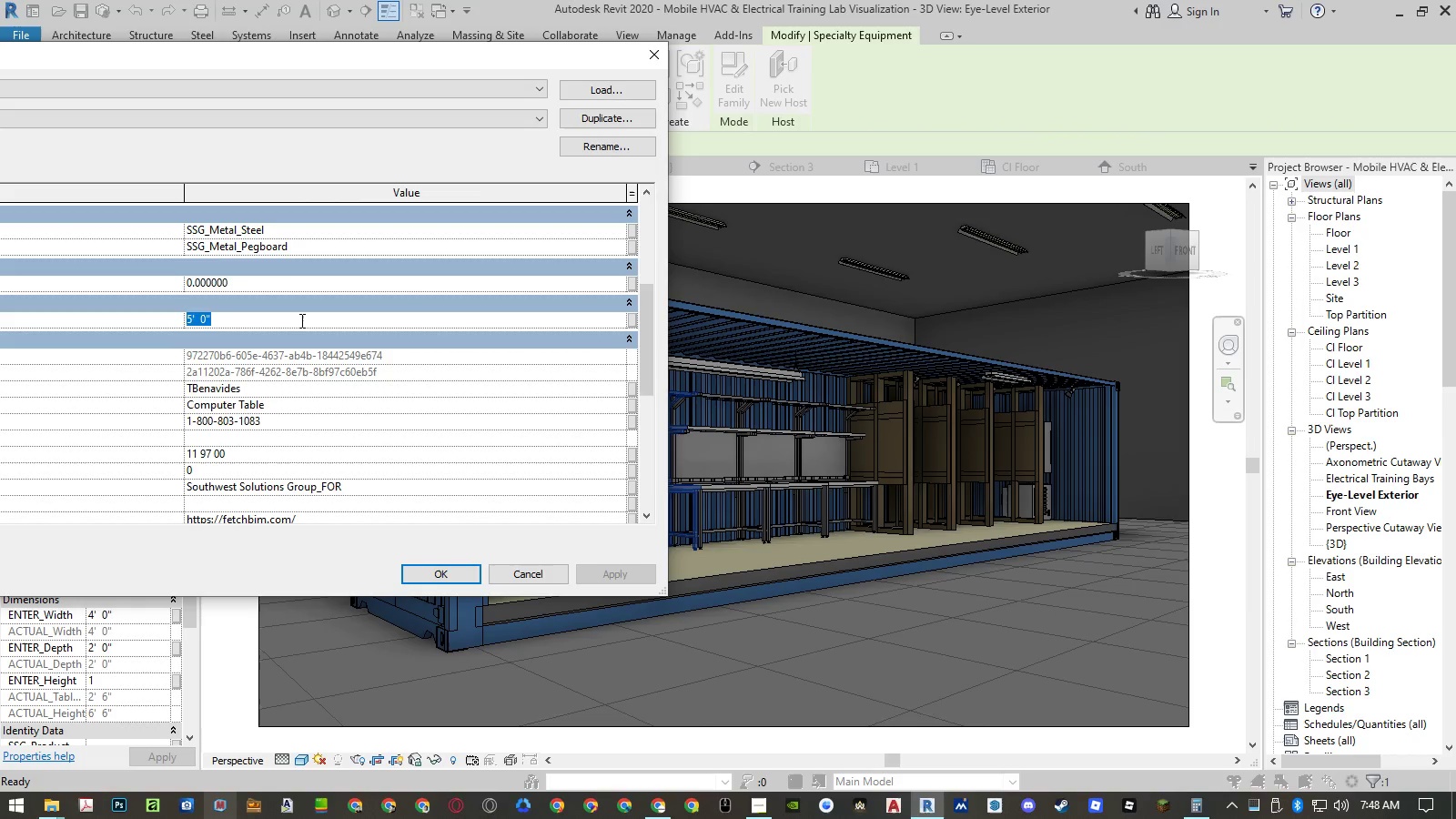 
key(Numpad5)
 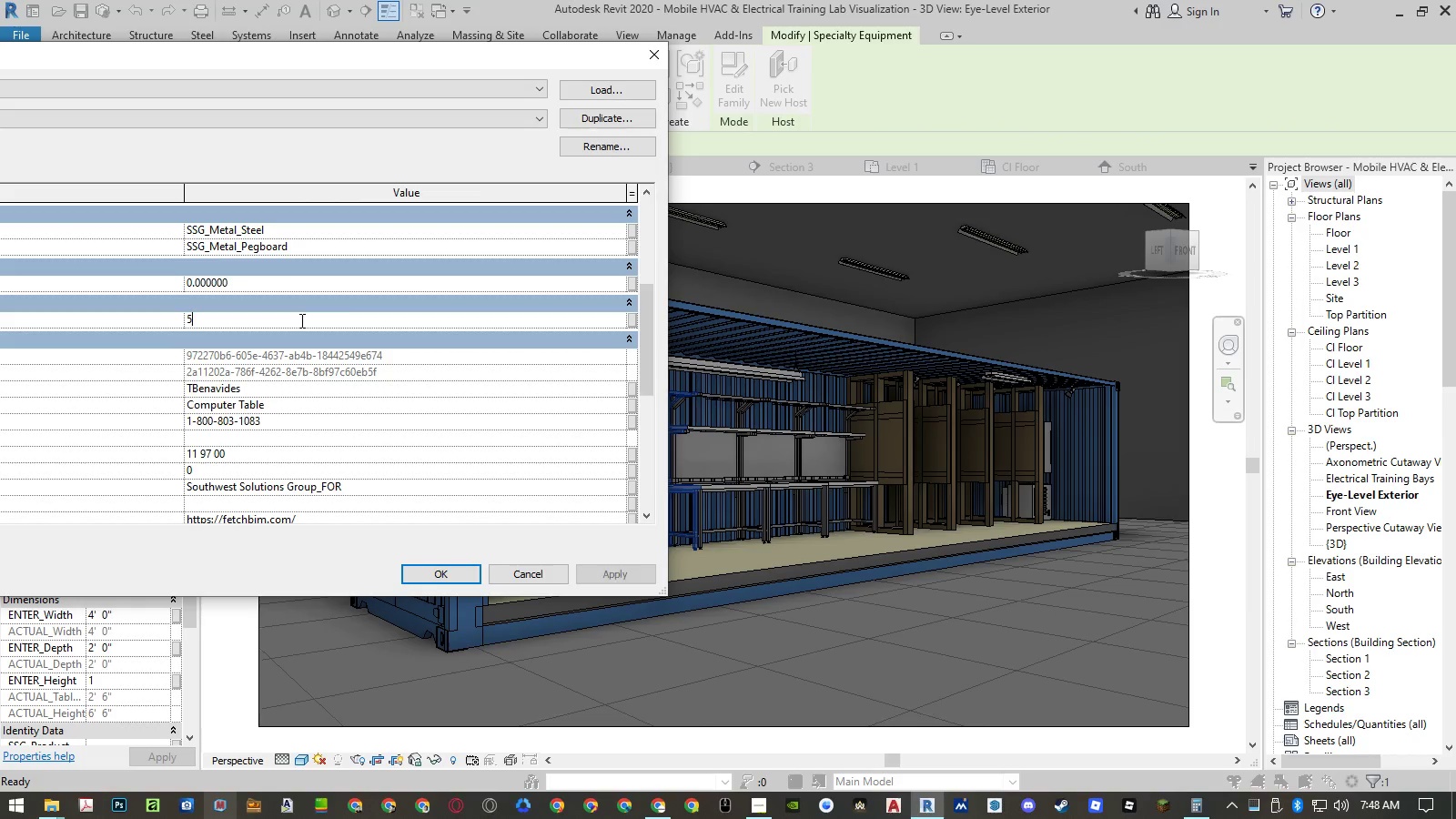 
key(NumpadDecimal)
 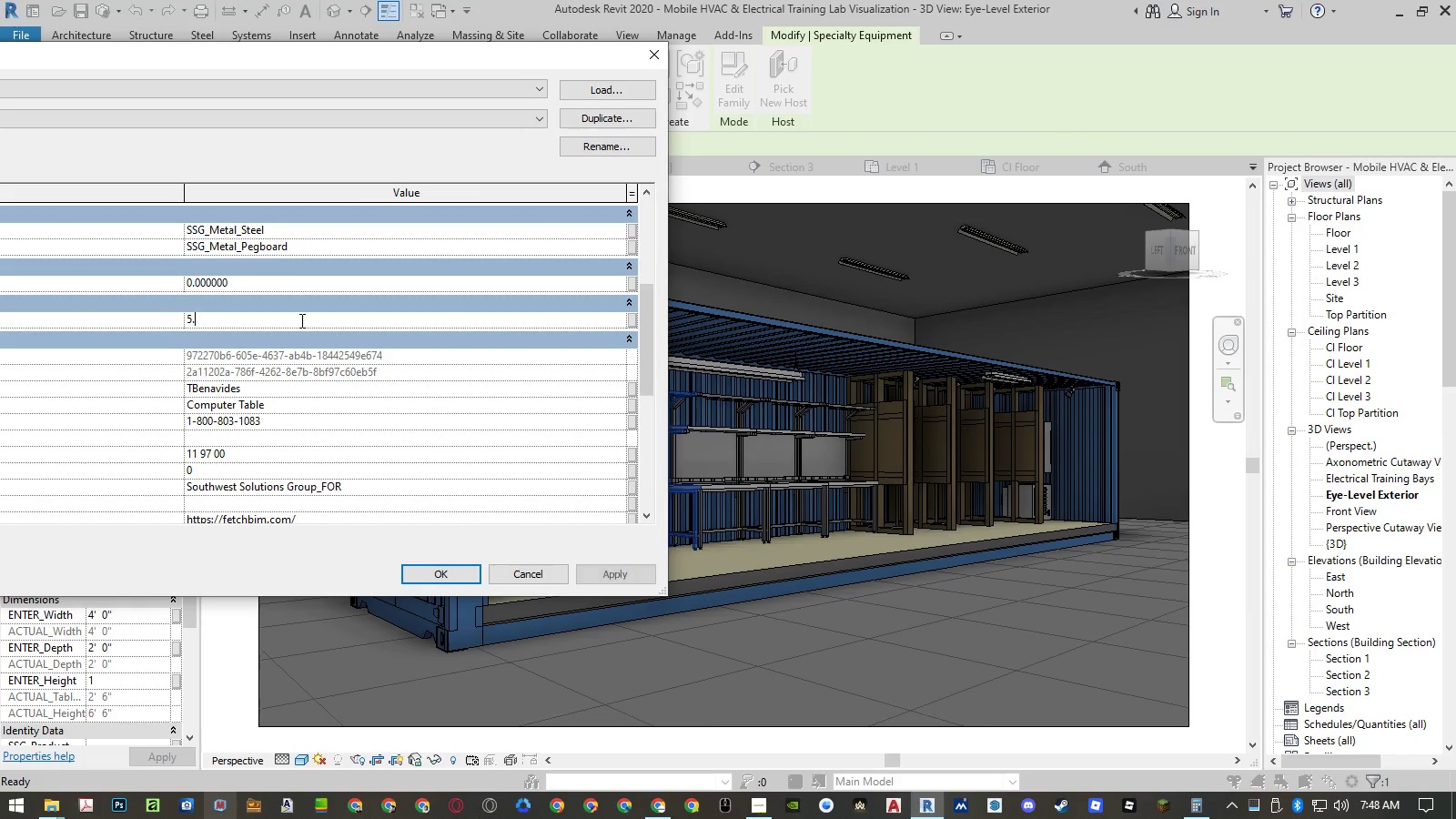 
key(Numpad5)
 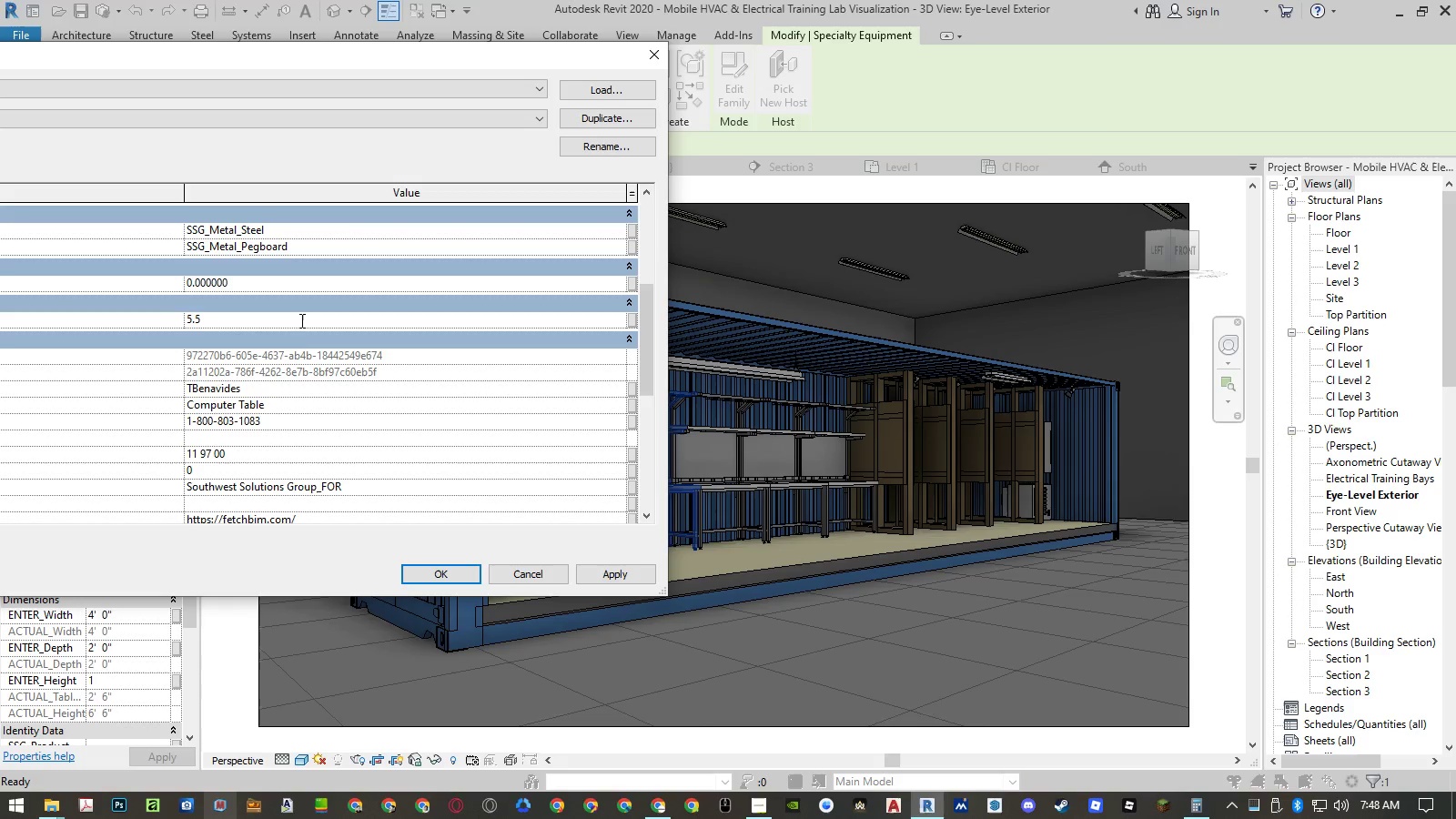 
key(NumpadEnter)
 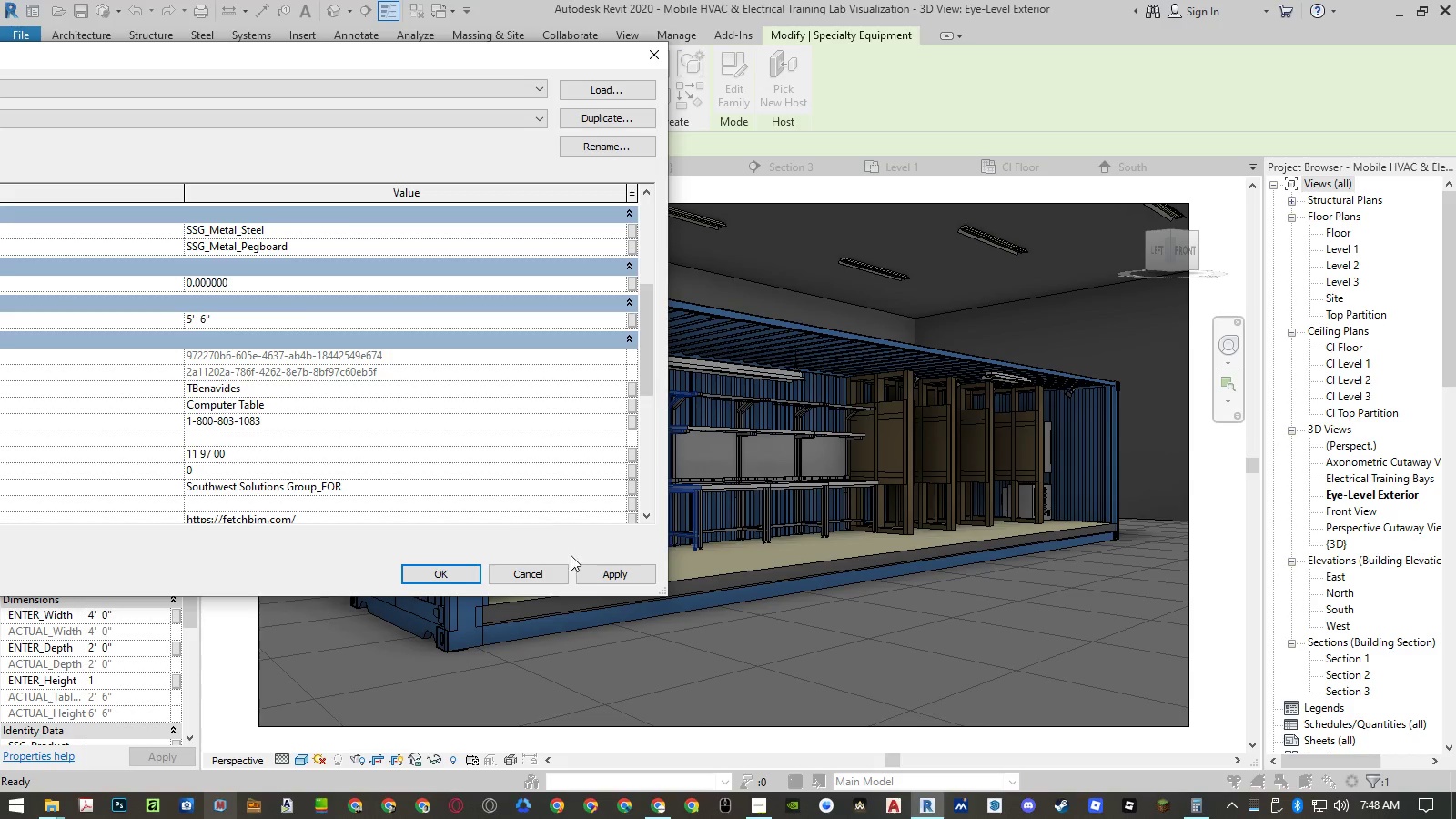 
left_click([595, 571])
 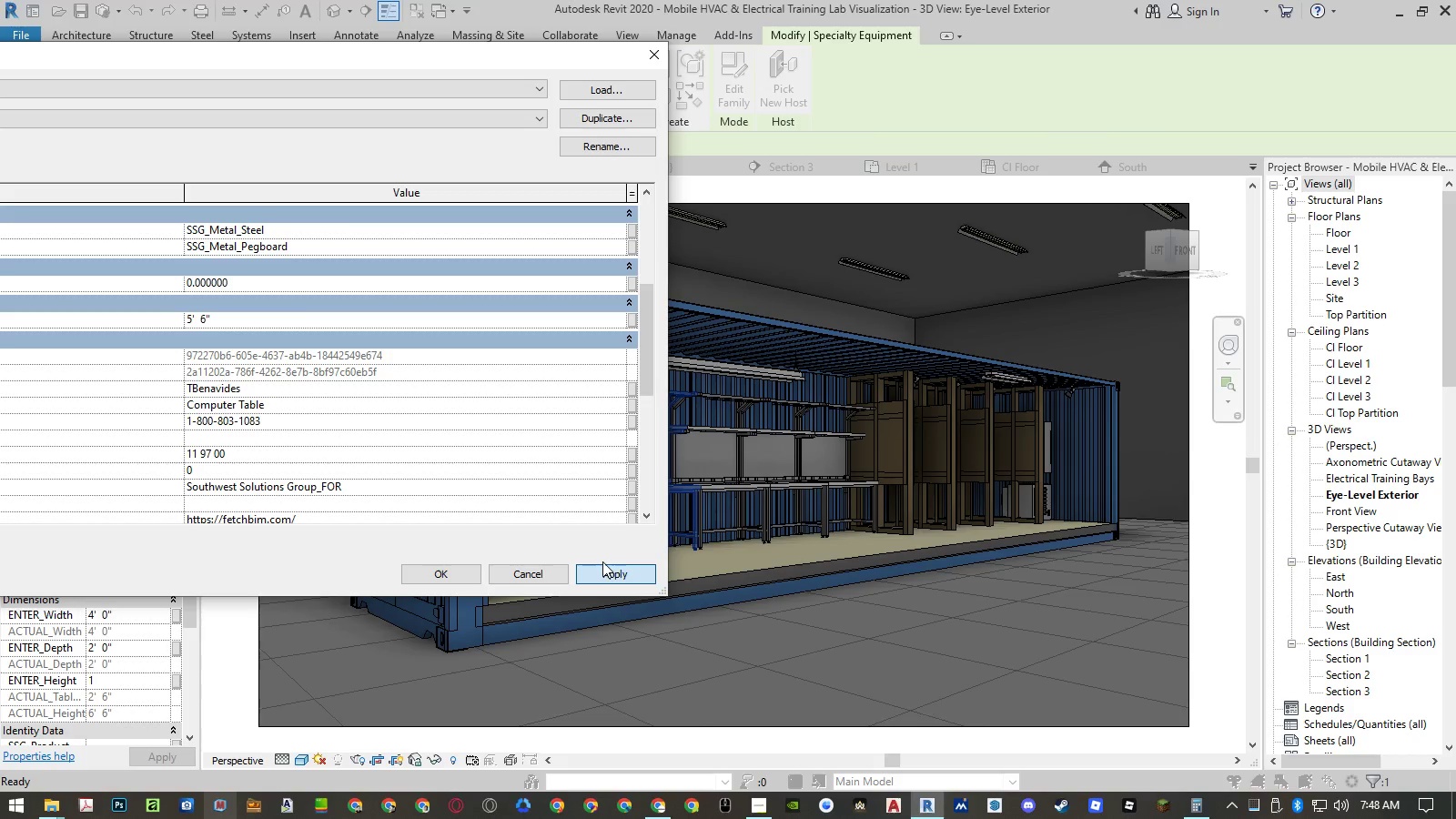 
mouse_move([610, 486])
 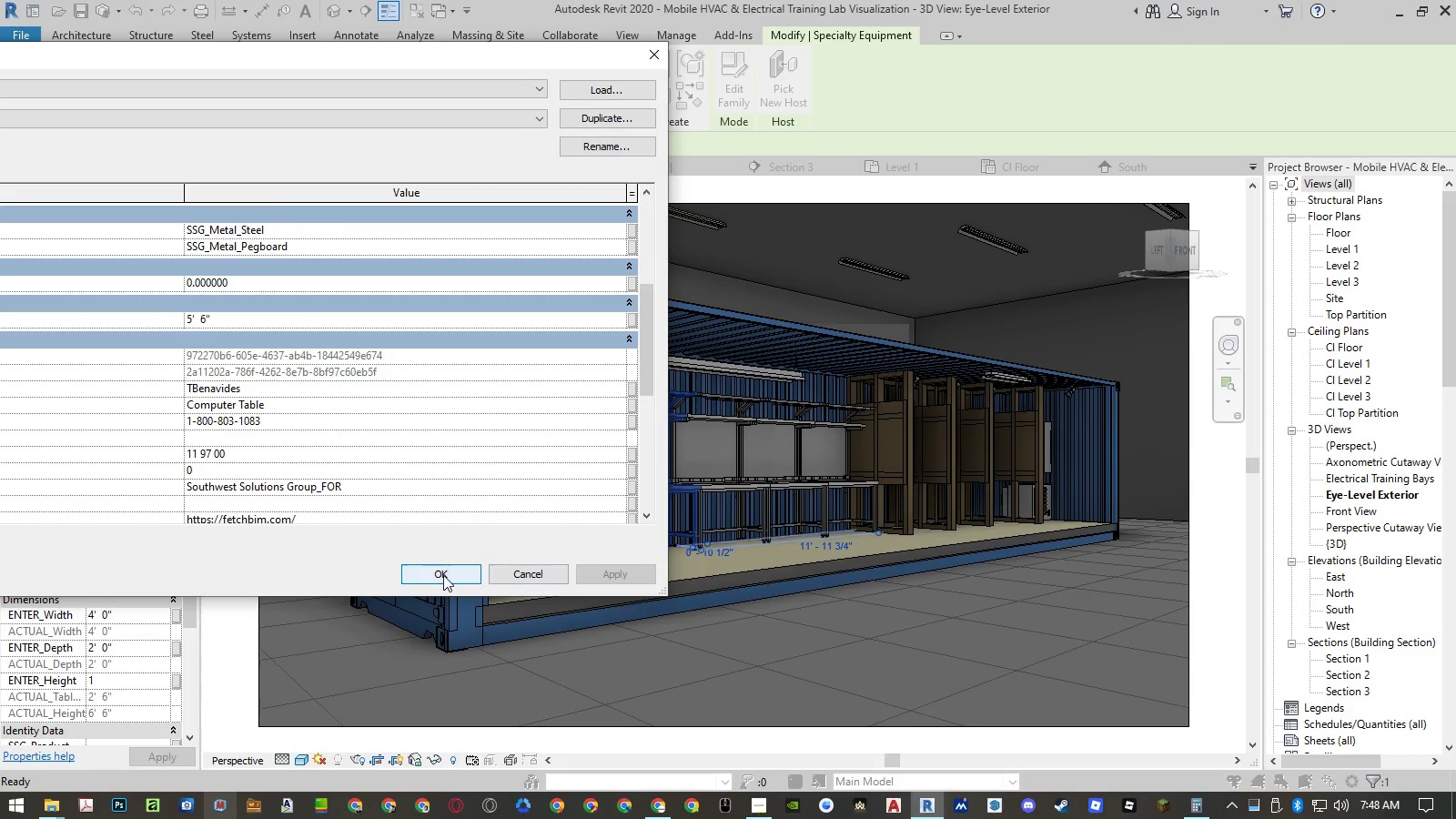 
left_click([443, 575])
 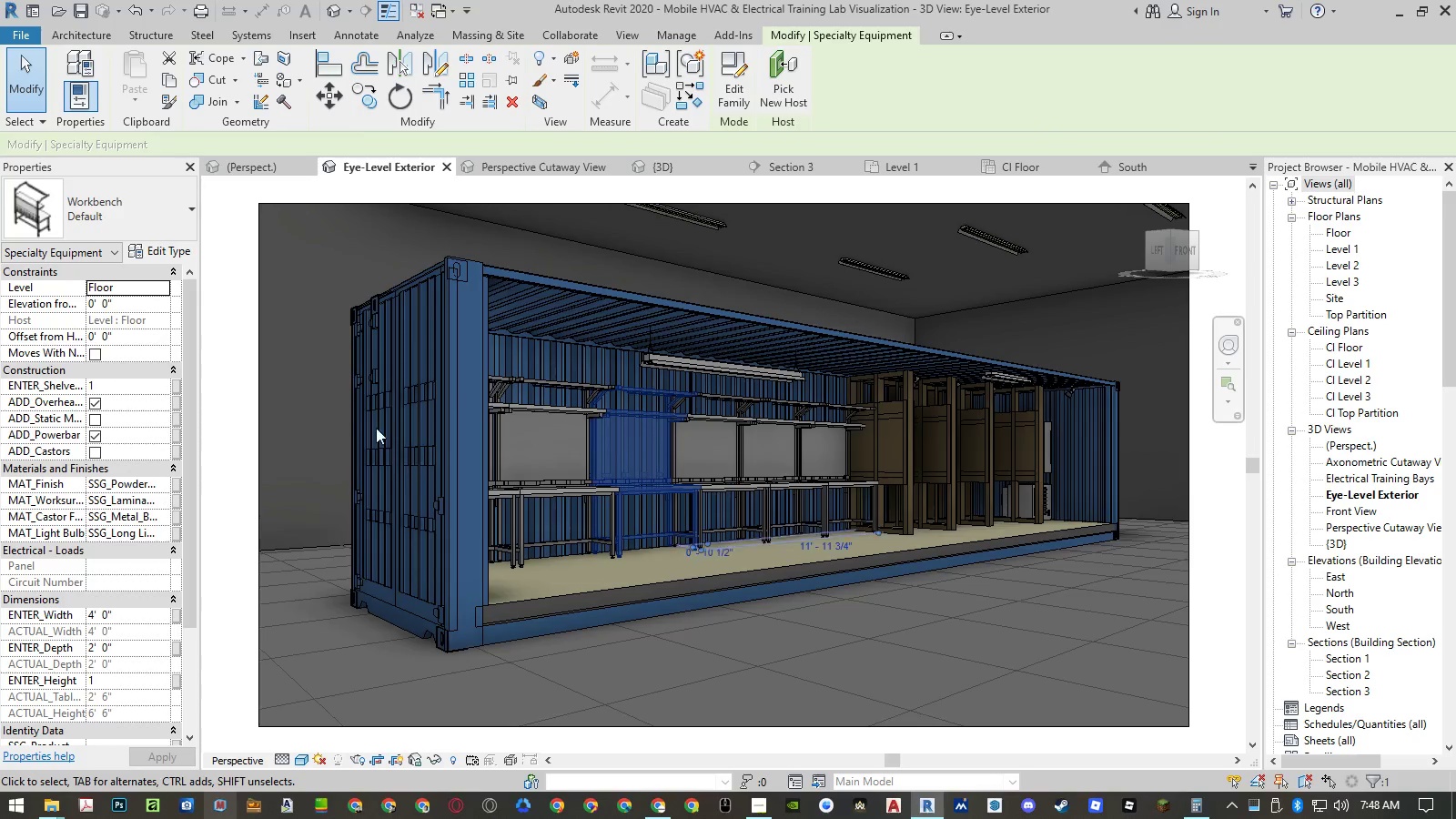 
left_click([308, 393])
 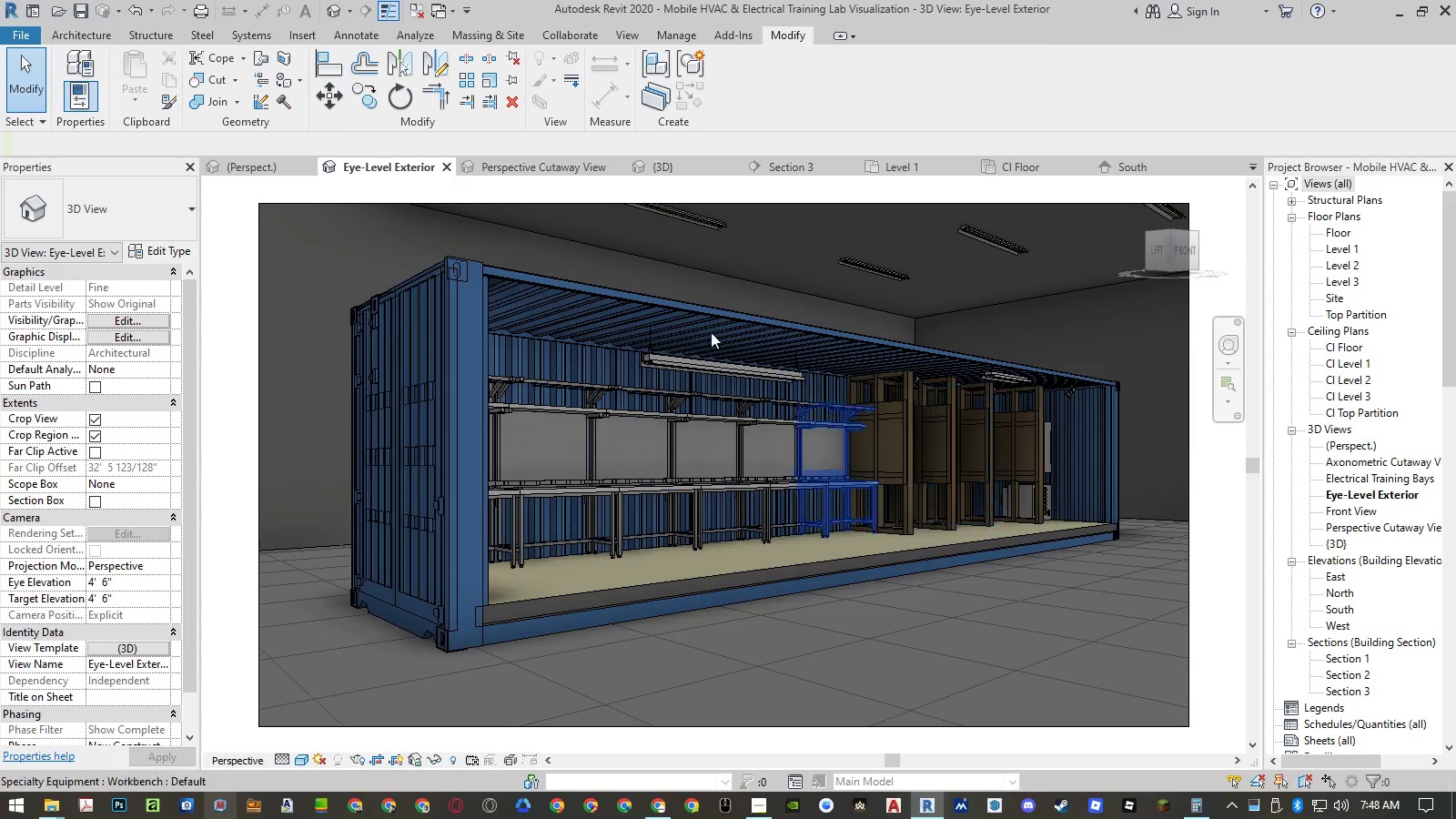 
left_click([532, 173])
 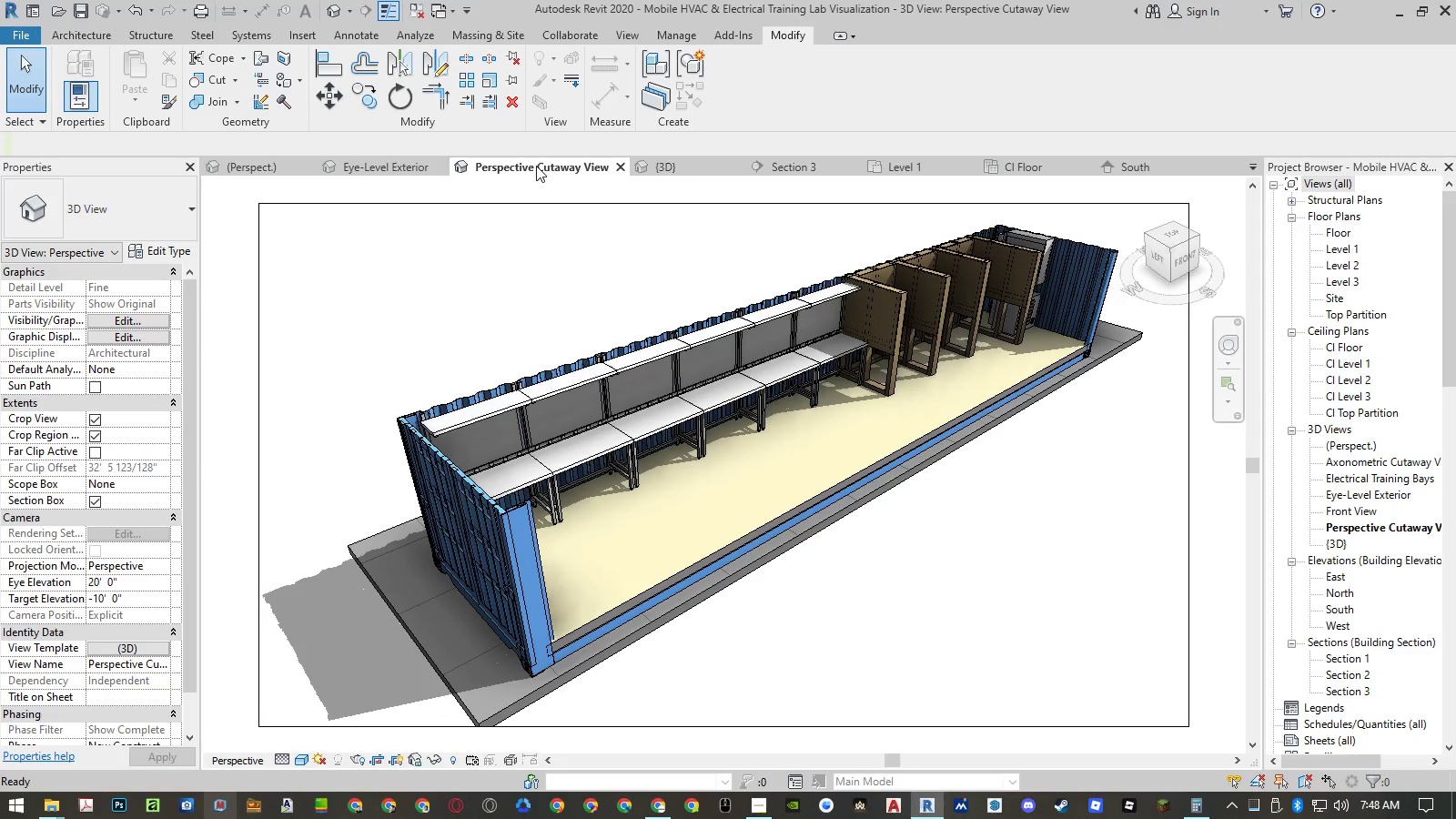 
wait(6.03)
 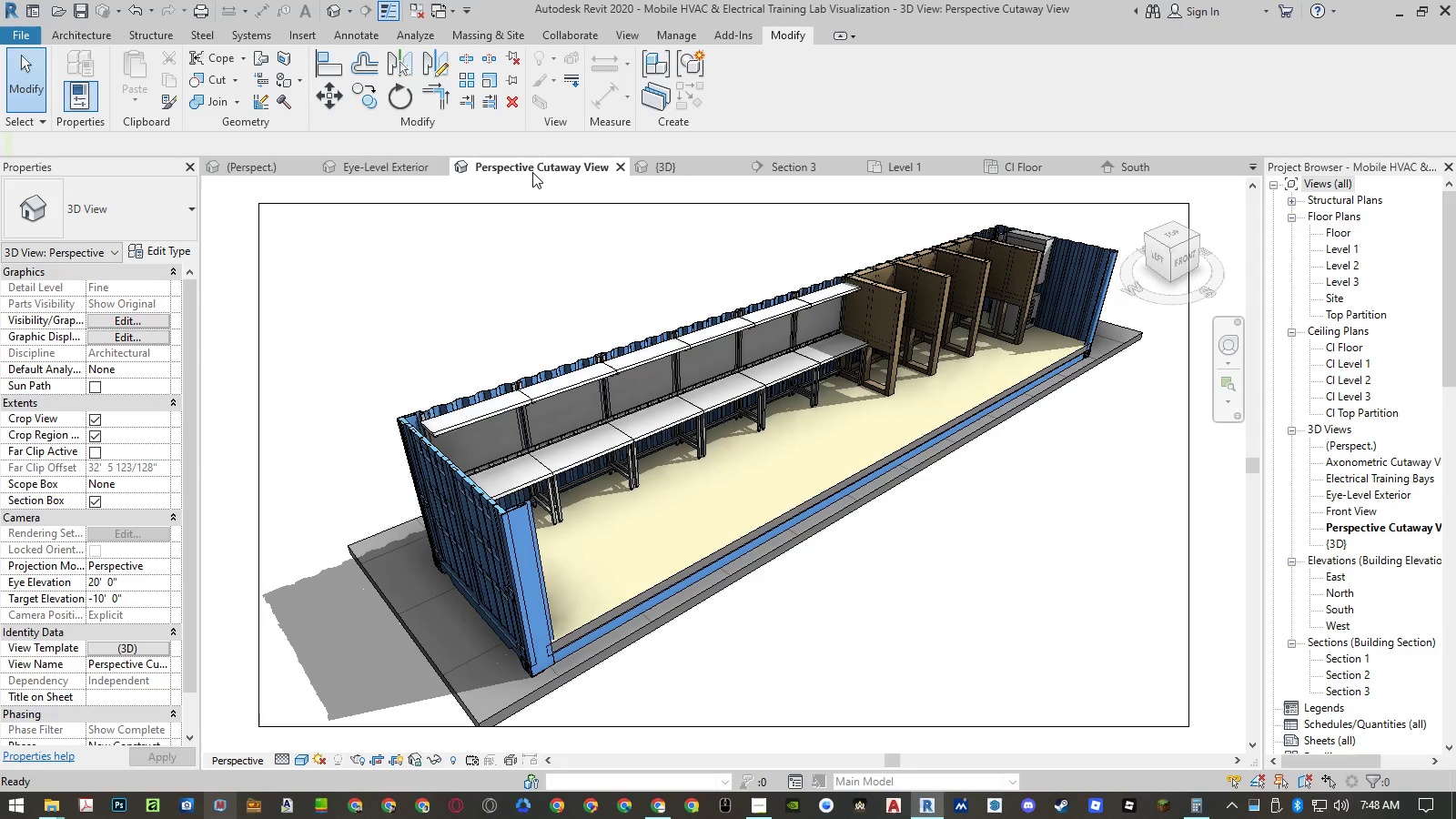 
left_click([384, 167])
 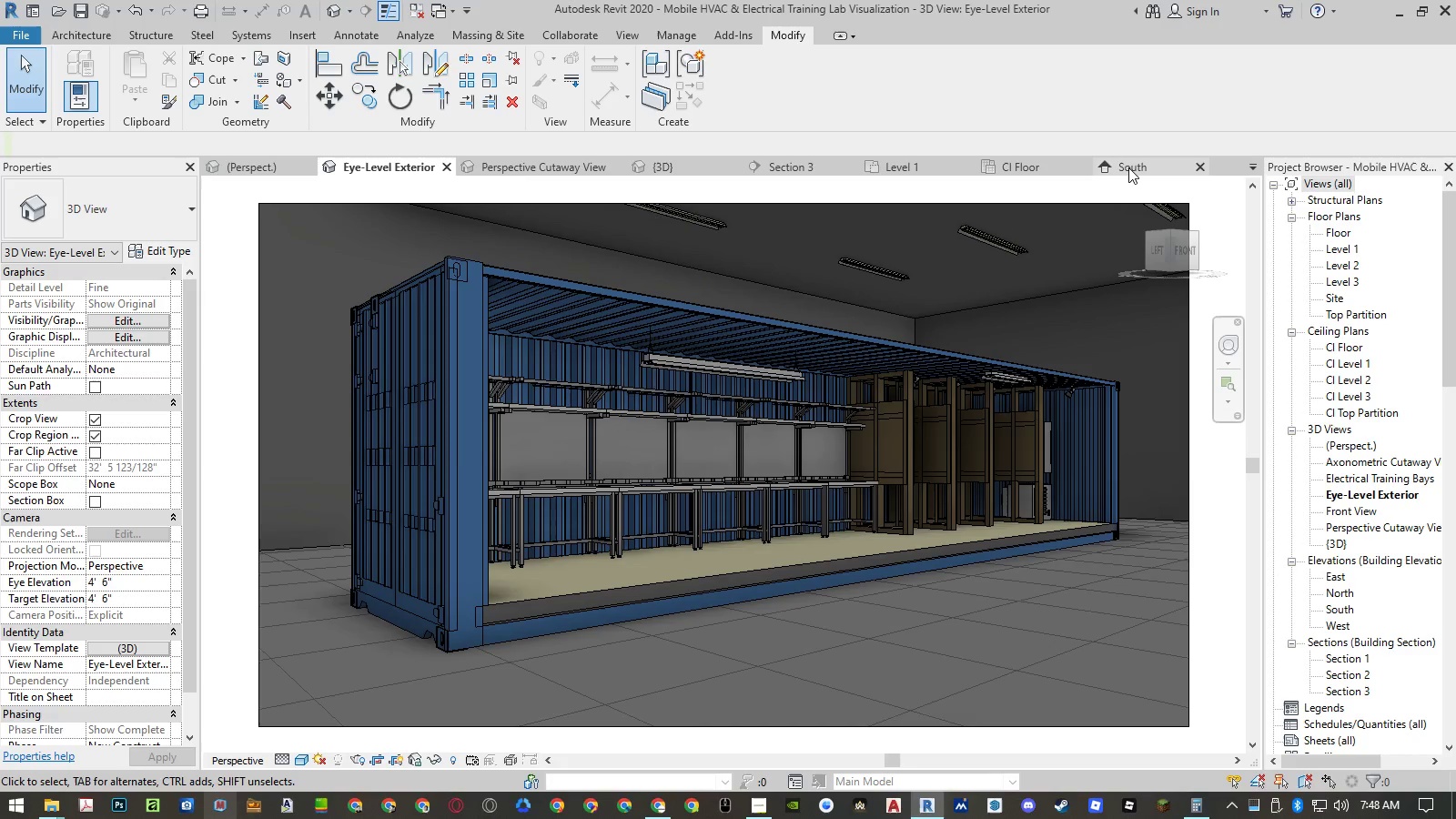 
left_click([1256, 159])
 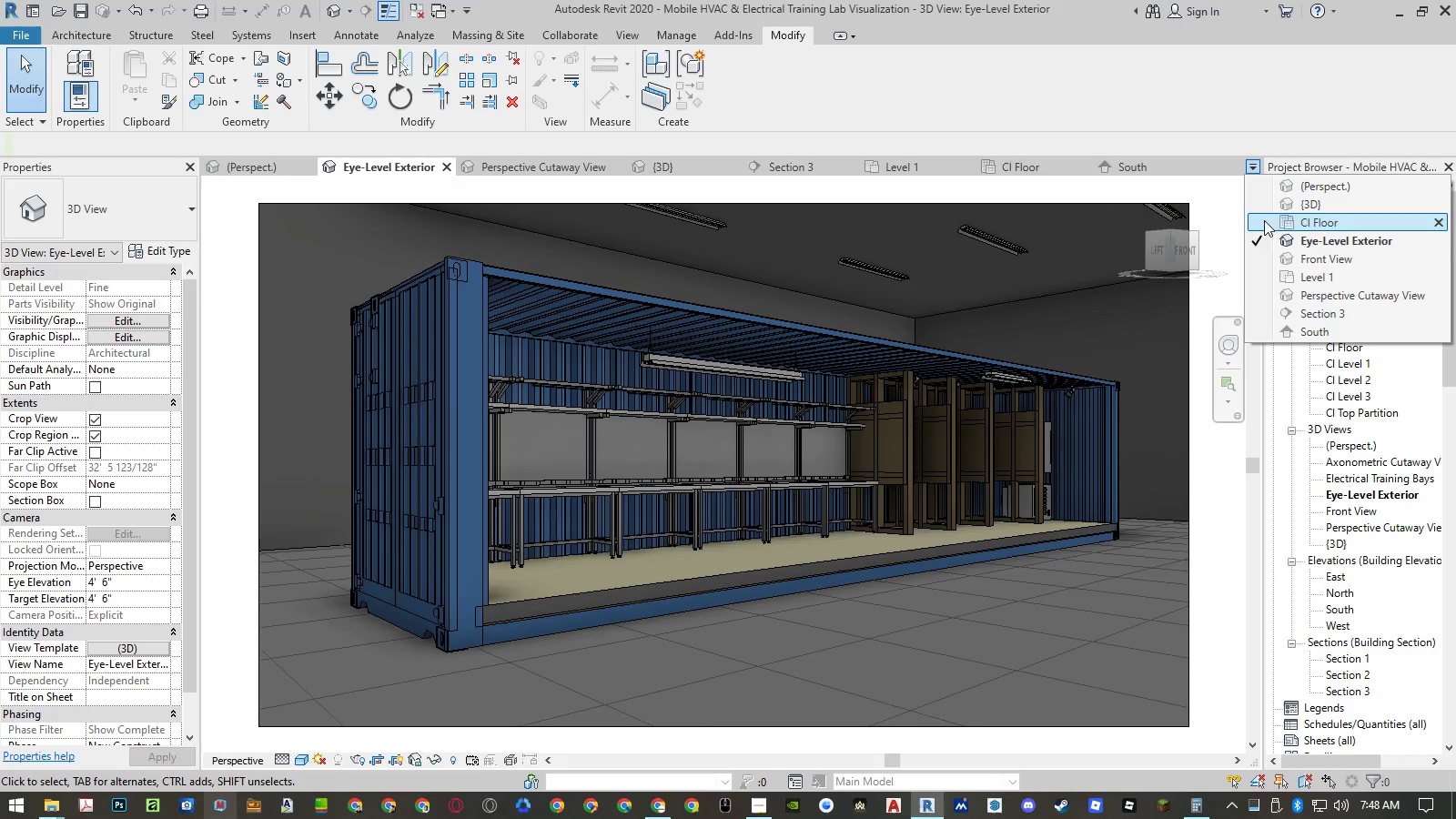 
mouse_move([1304, 267])
 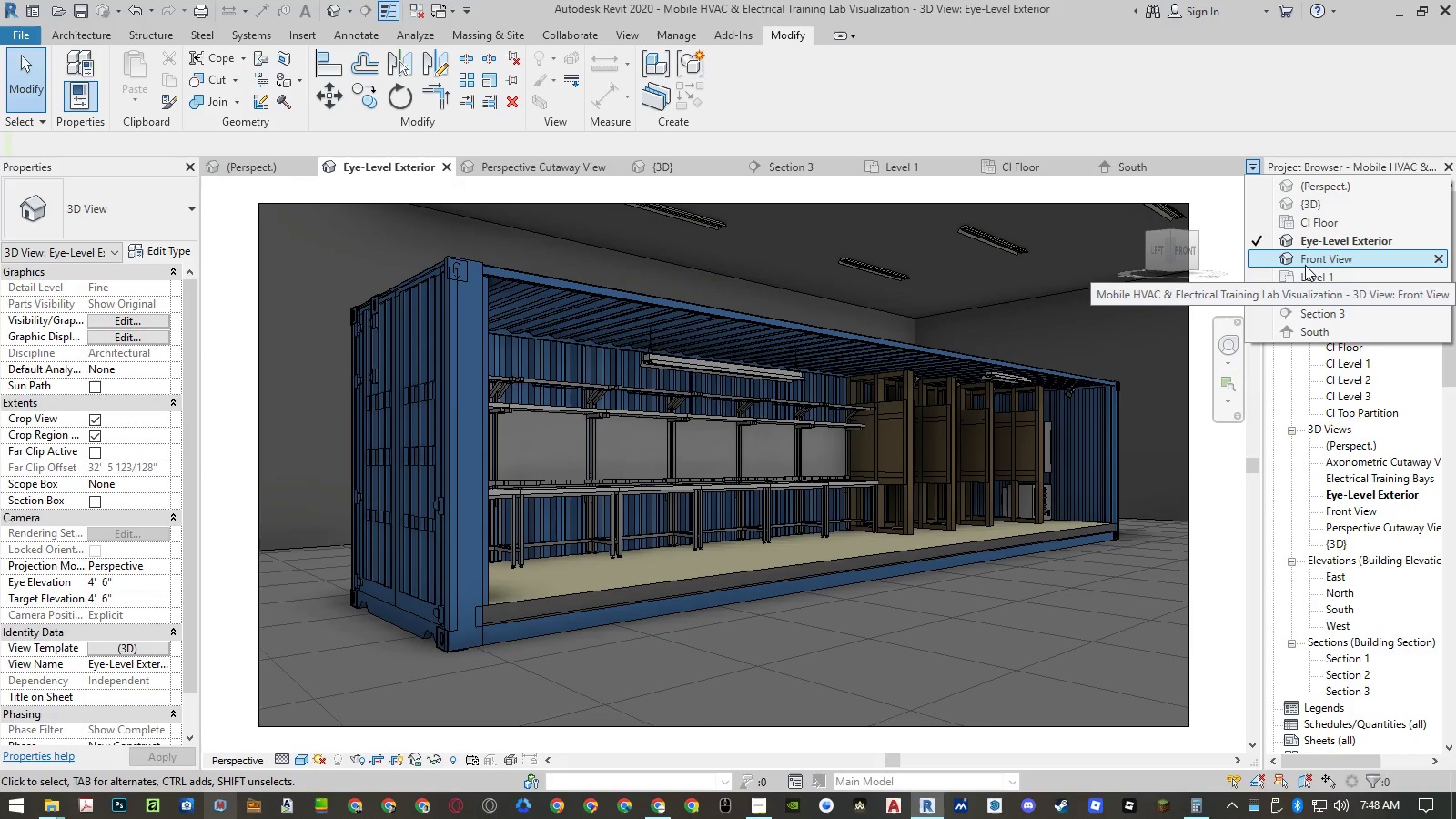 
left_click([1305, 265])
 